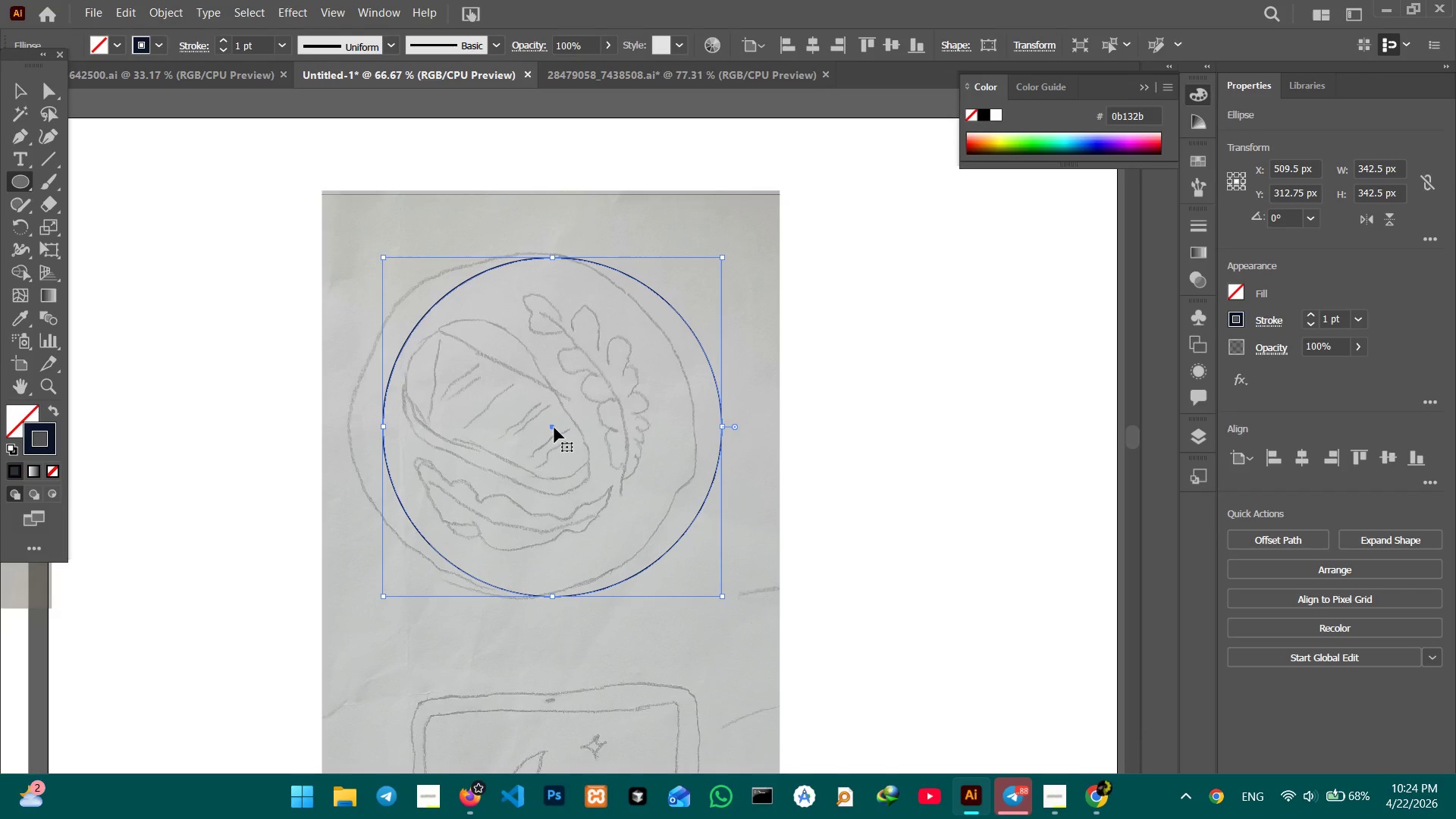 
left_click_drag(start_coordinate=[554, 428], to_coordinate=[519, 419])
 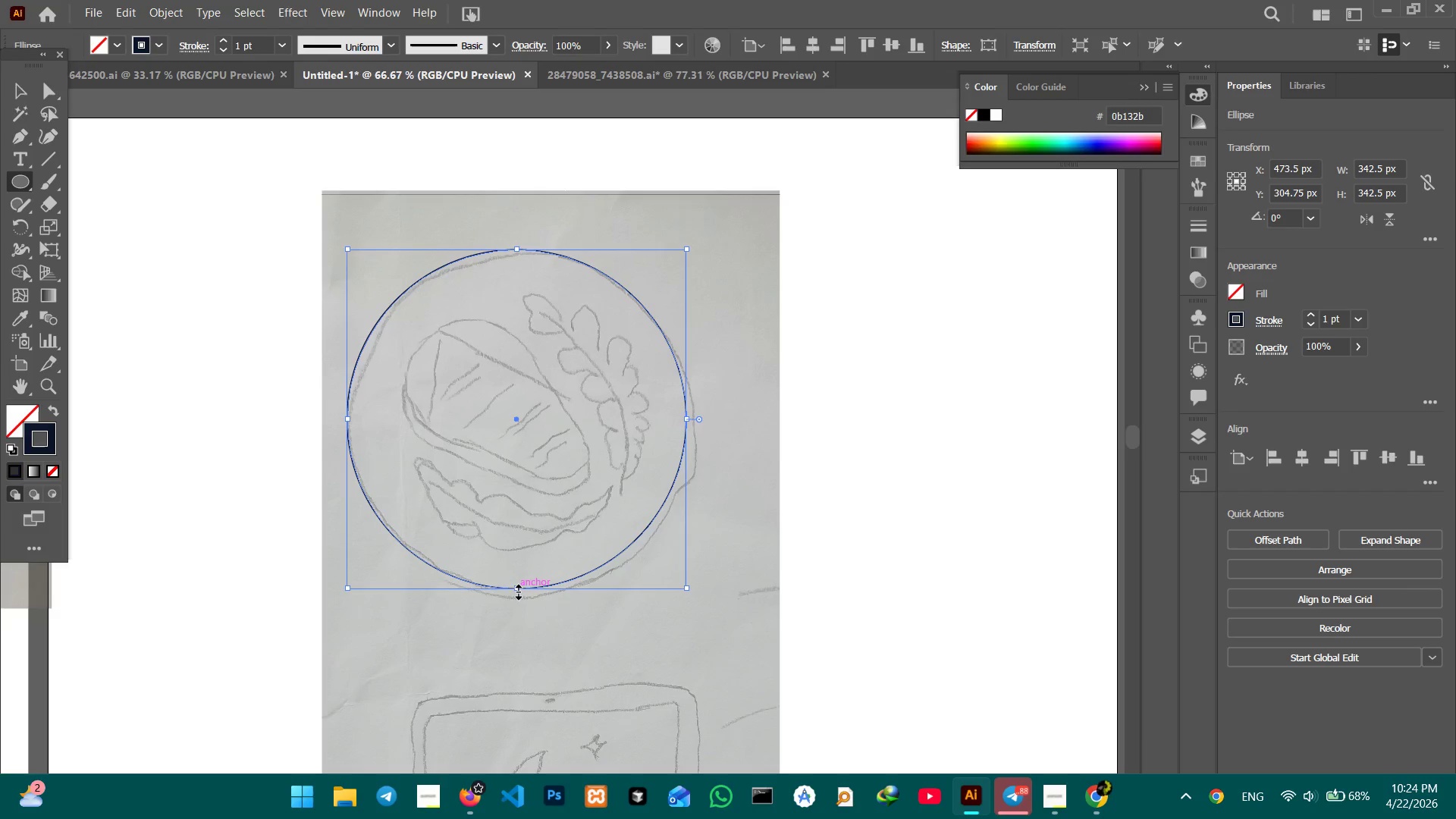 
left_click_drag(start_coordinate=[516, 592], to_coordinate=[517, 597])
 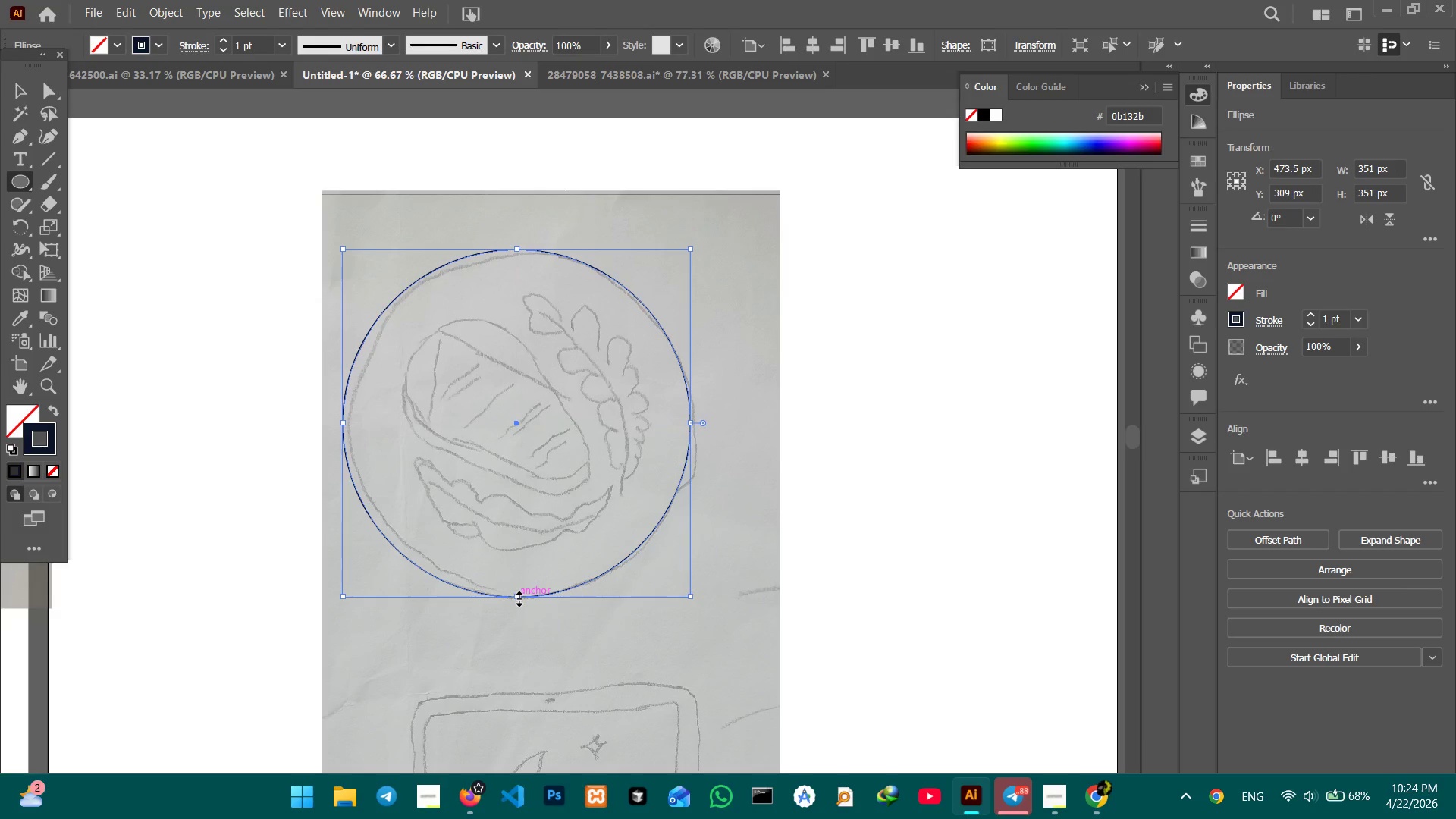 
hold_key(key=ShiftLeft, duration=3.31)
 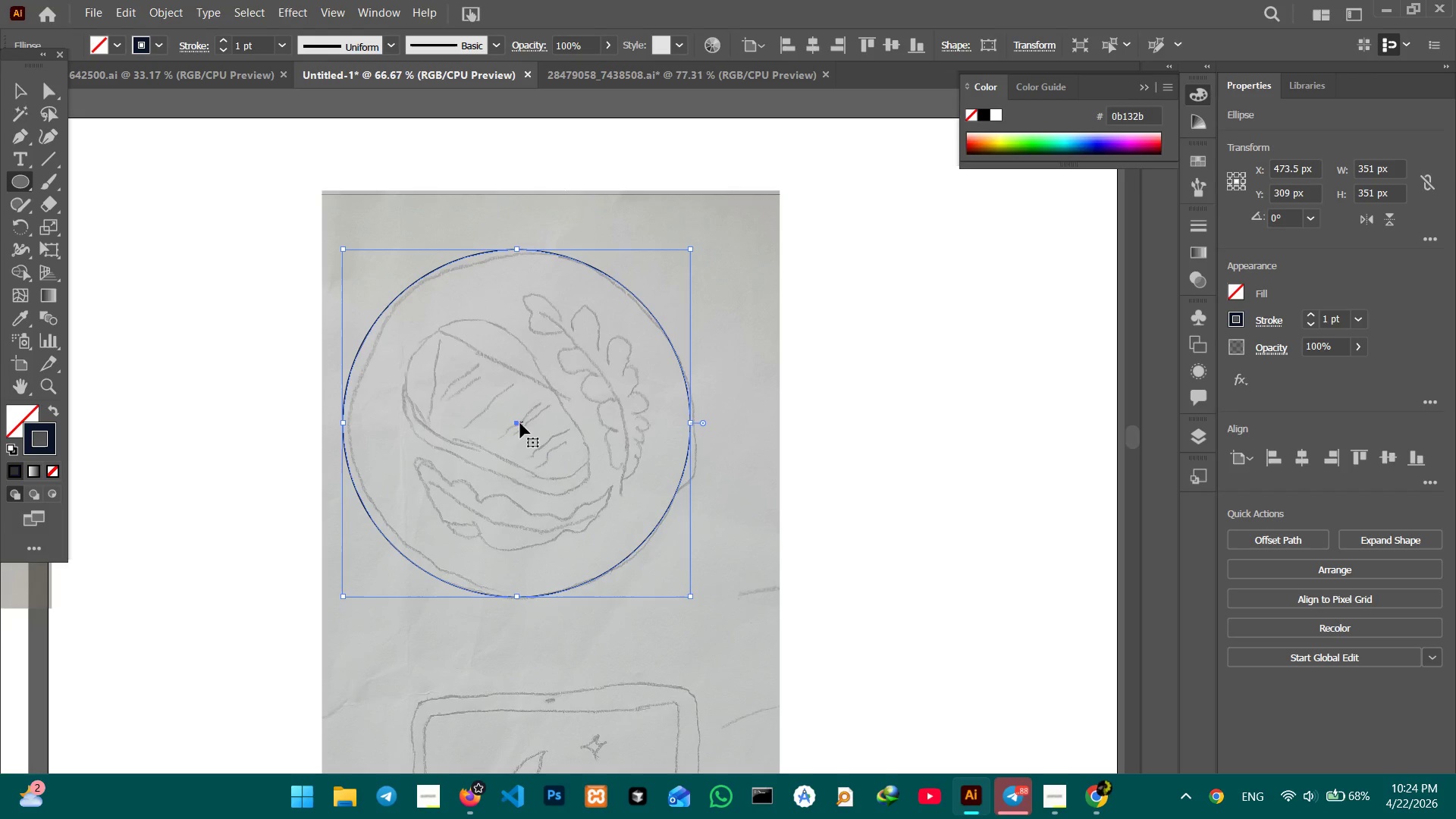 
left_click_drag(start_coordinate=[518, 424], to_coordinate=[522, 423])
 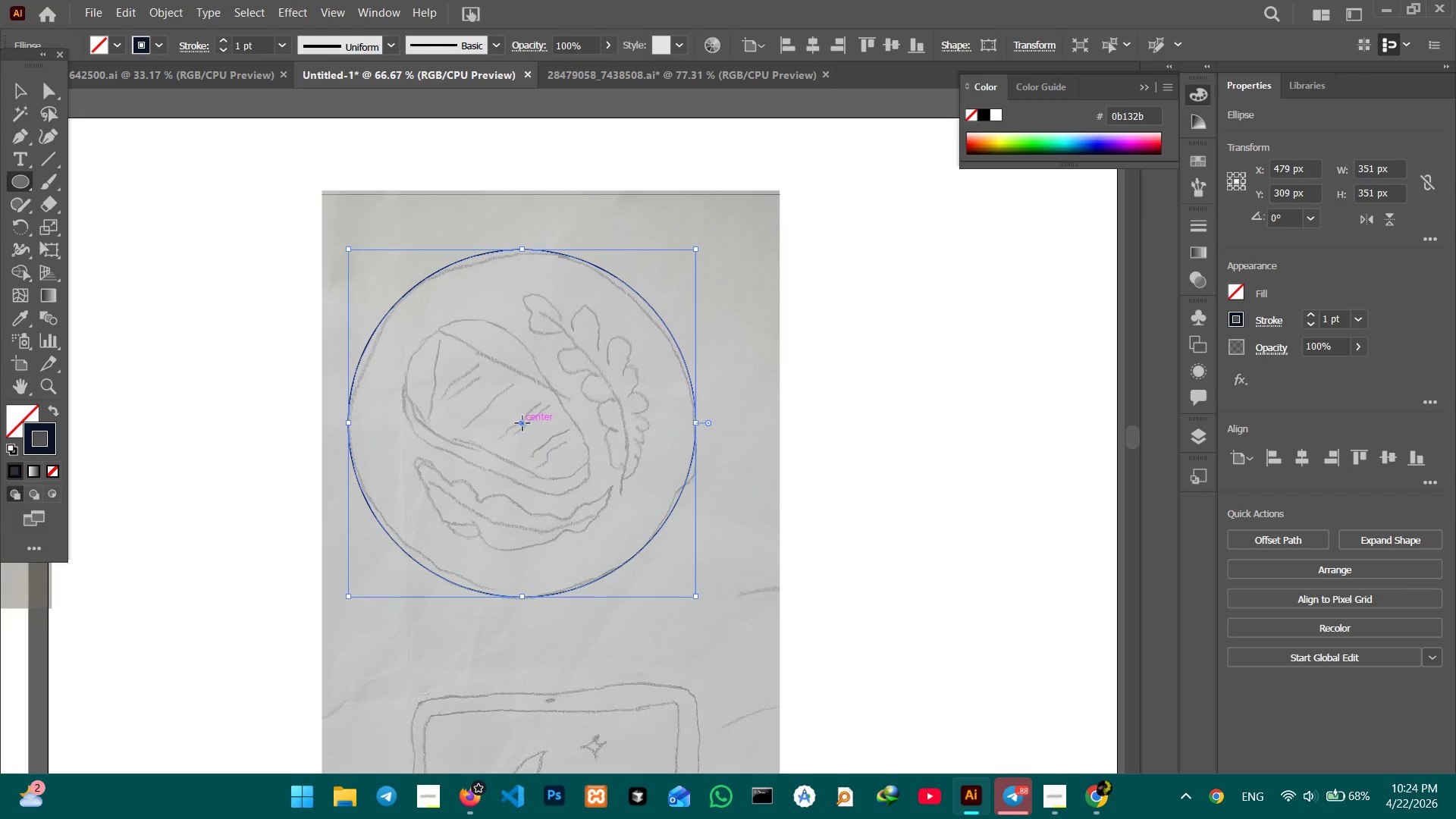 
key(Control+Equal)
 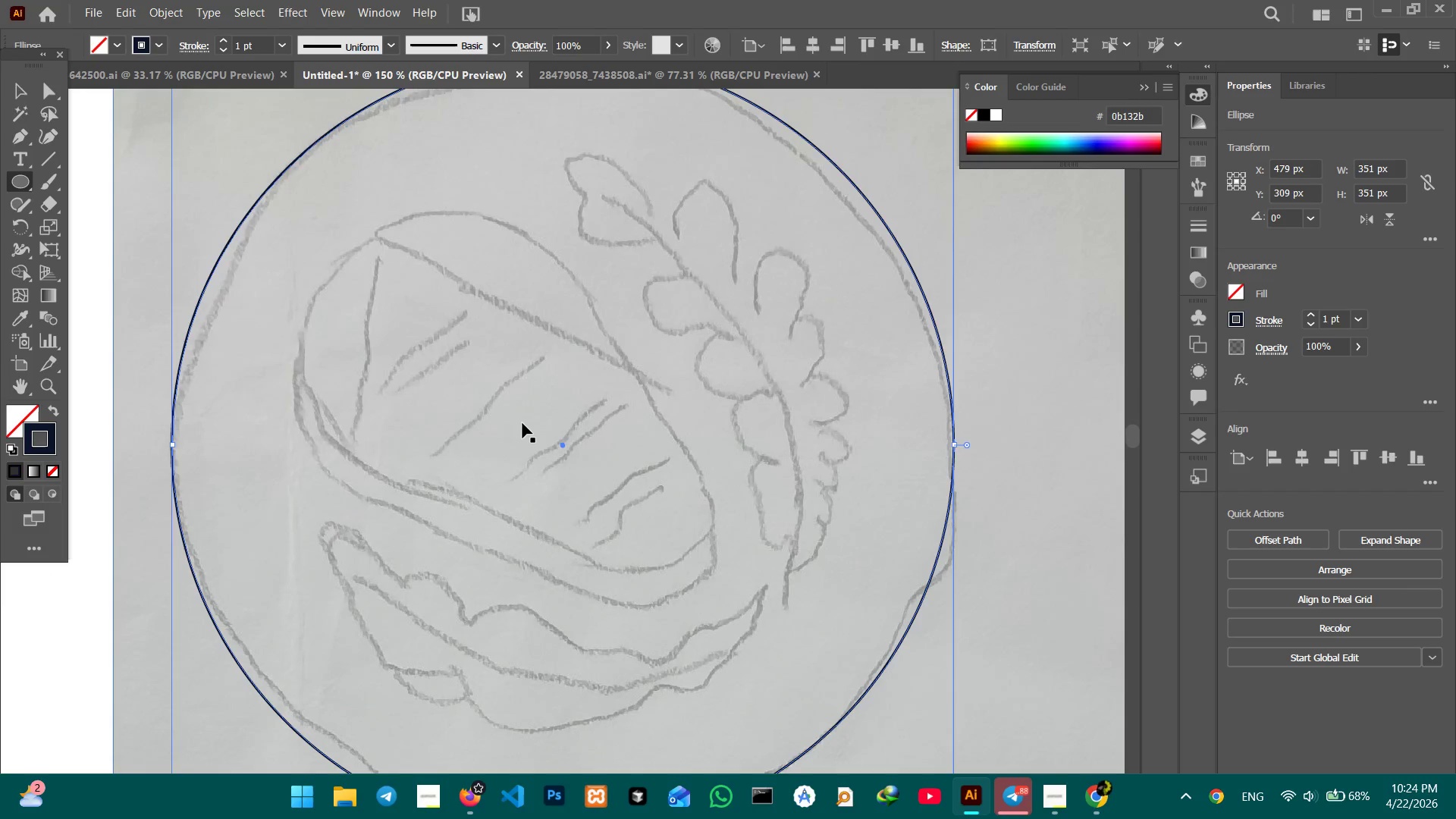 
key(Control+Equal)
 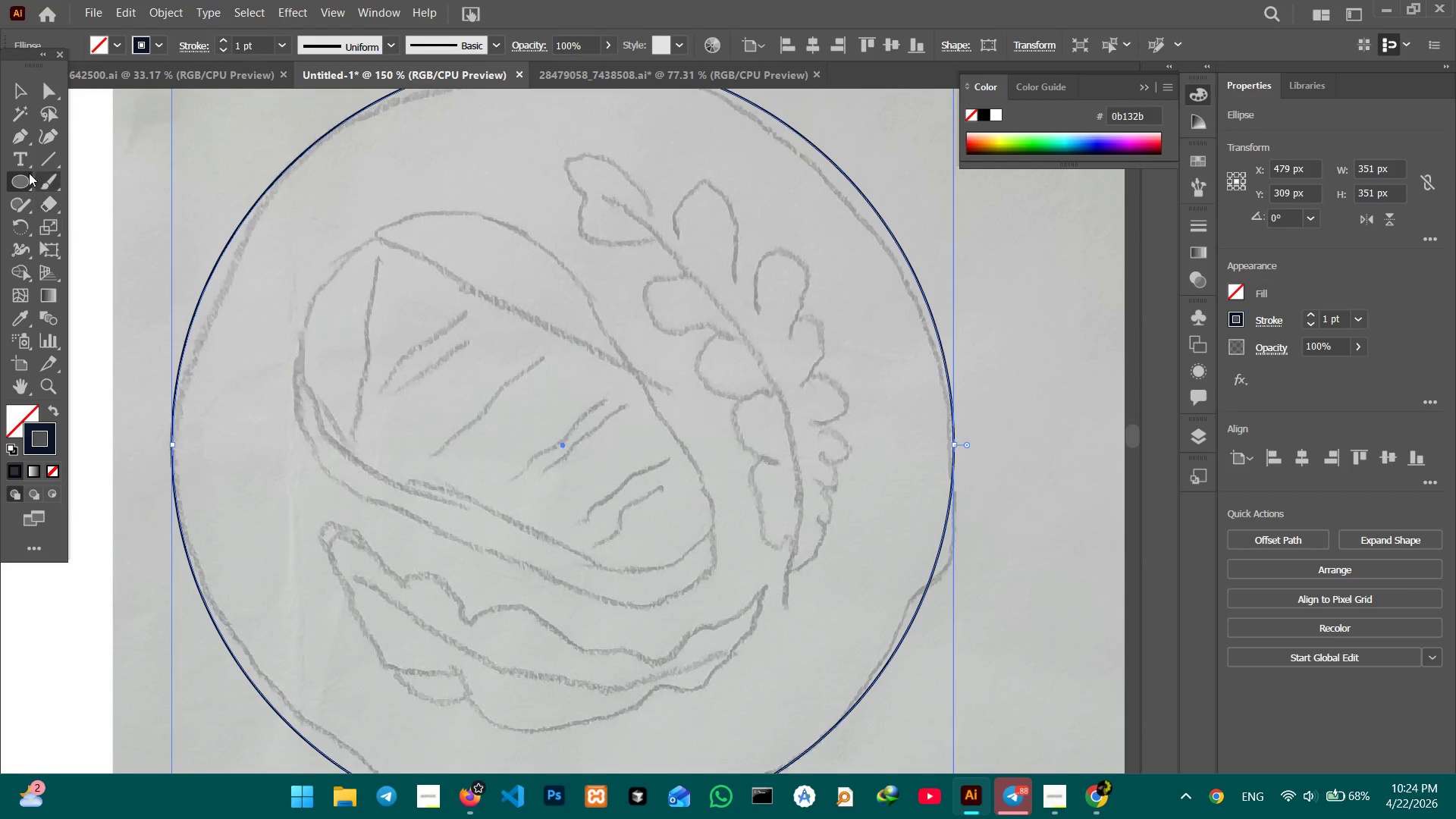 
left_click([19, 140])
 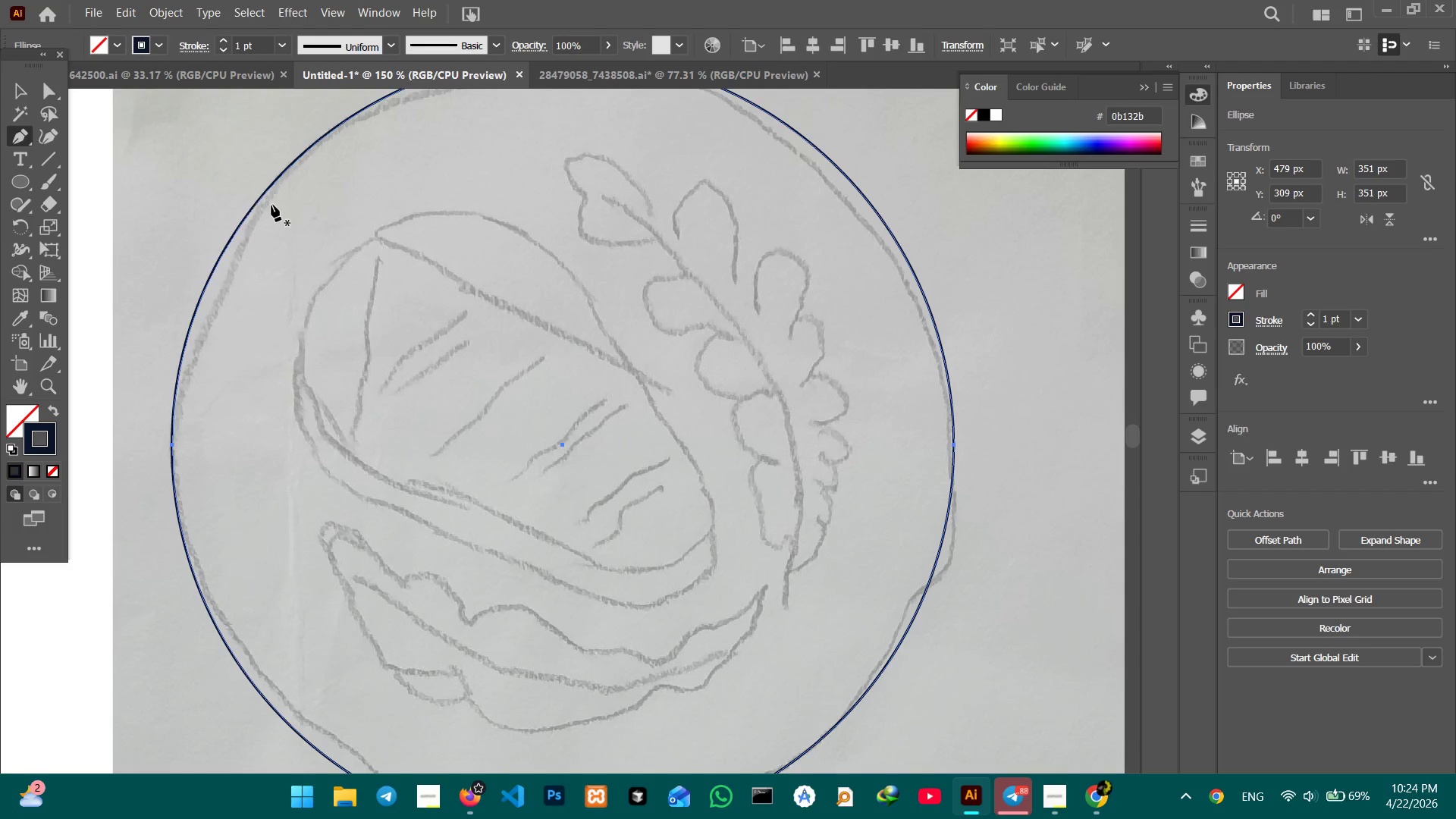 
wait(12.48)
 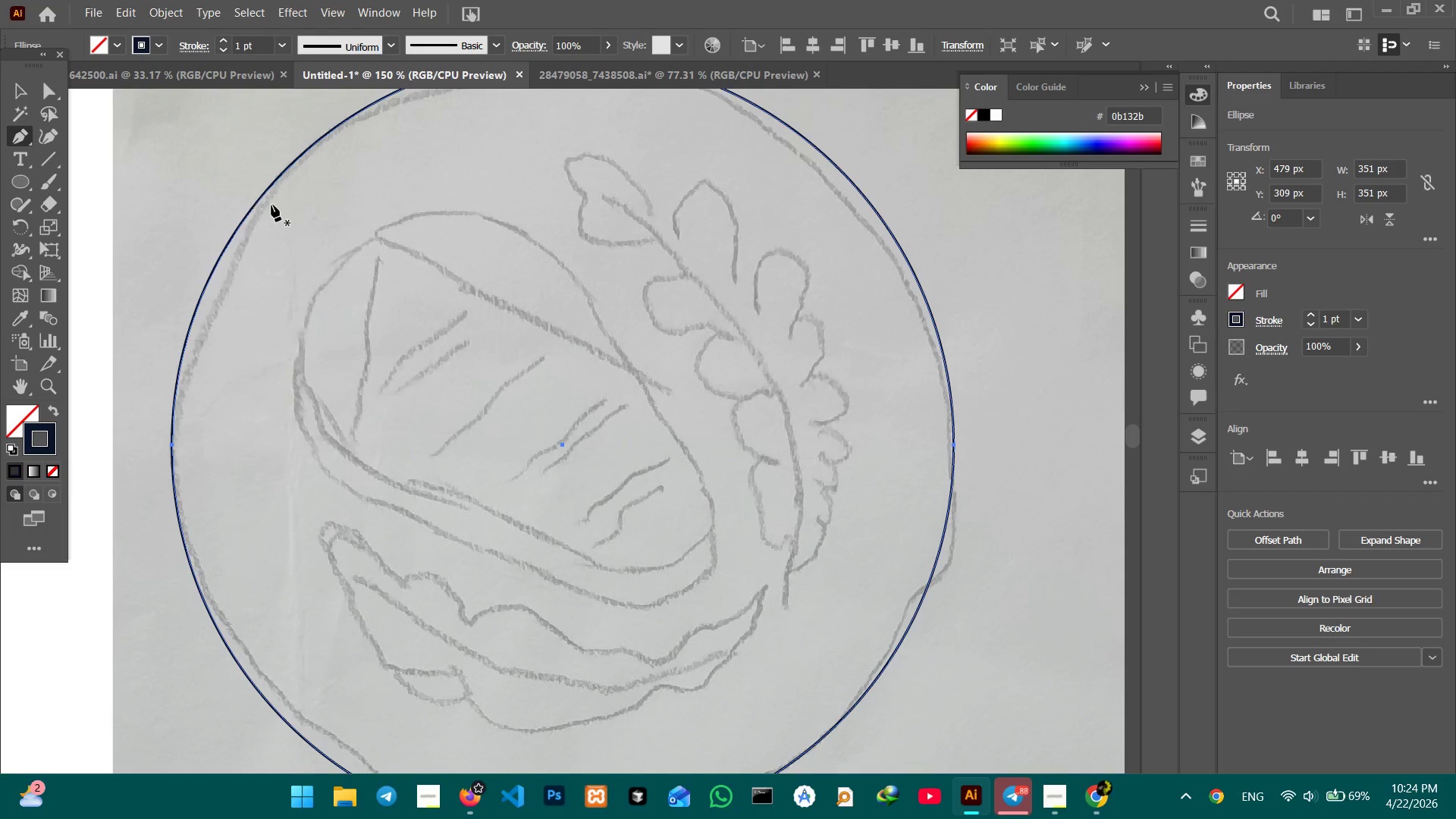 
left_click([784, 603])
 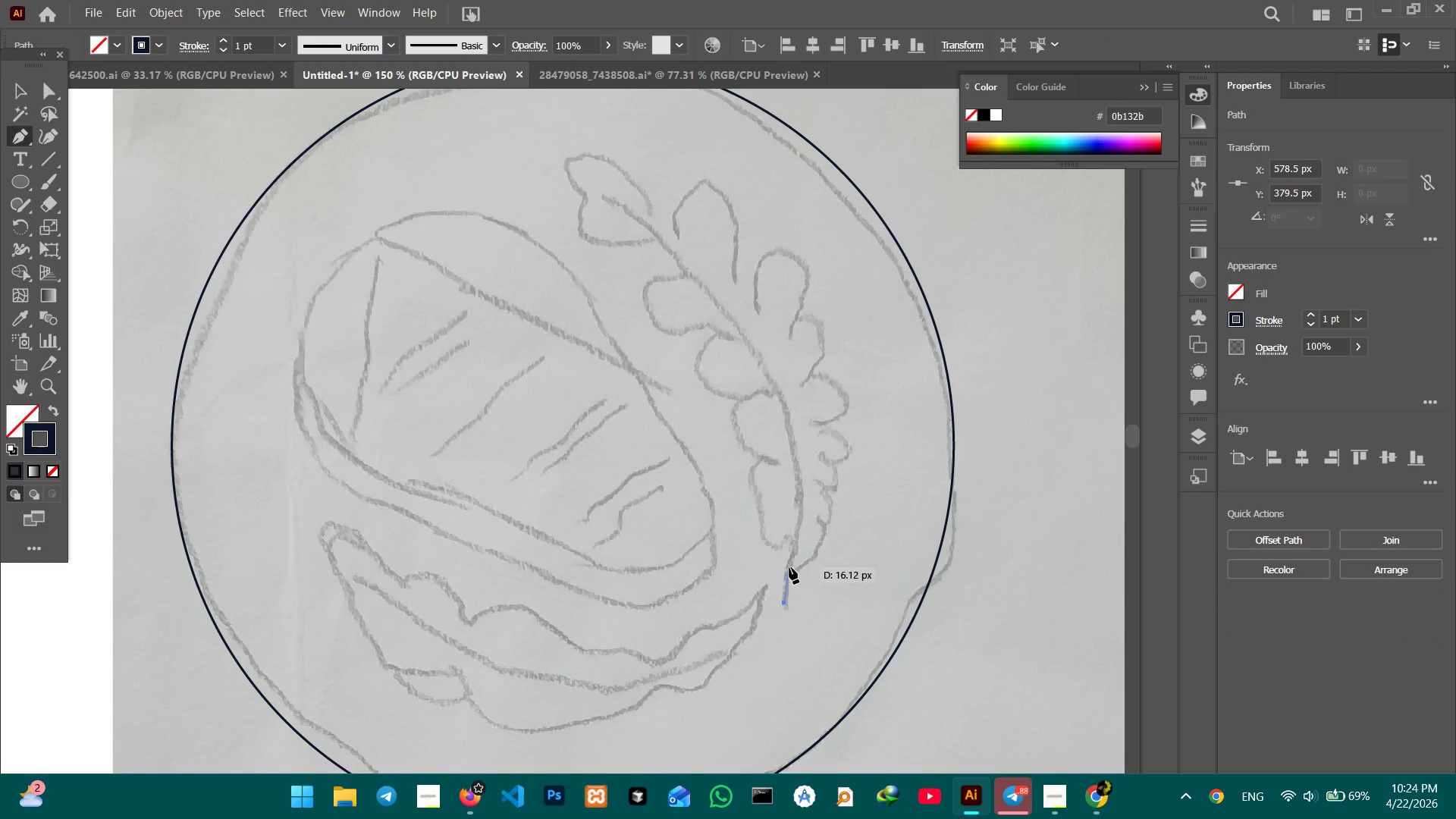 
left_click([789, 567])
 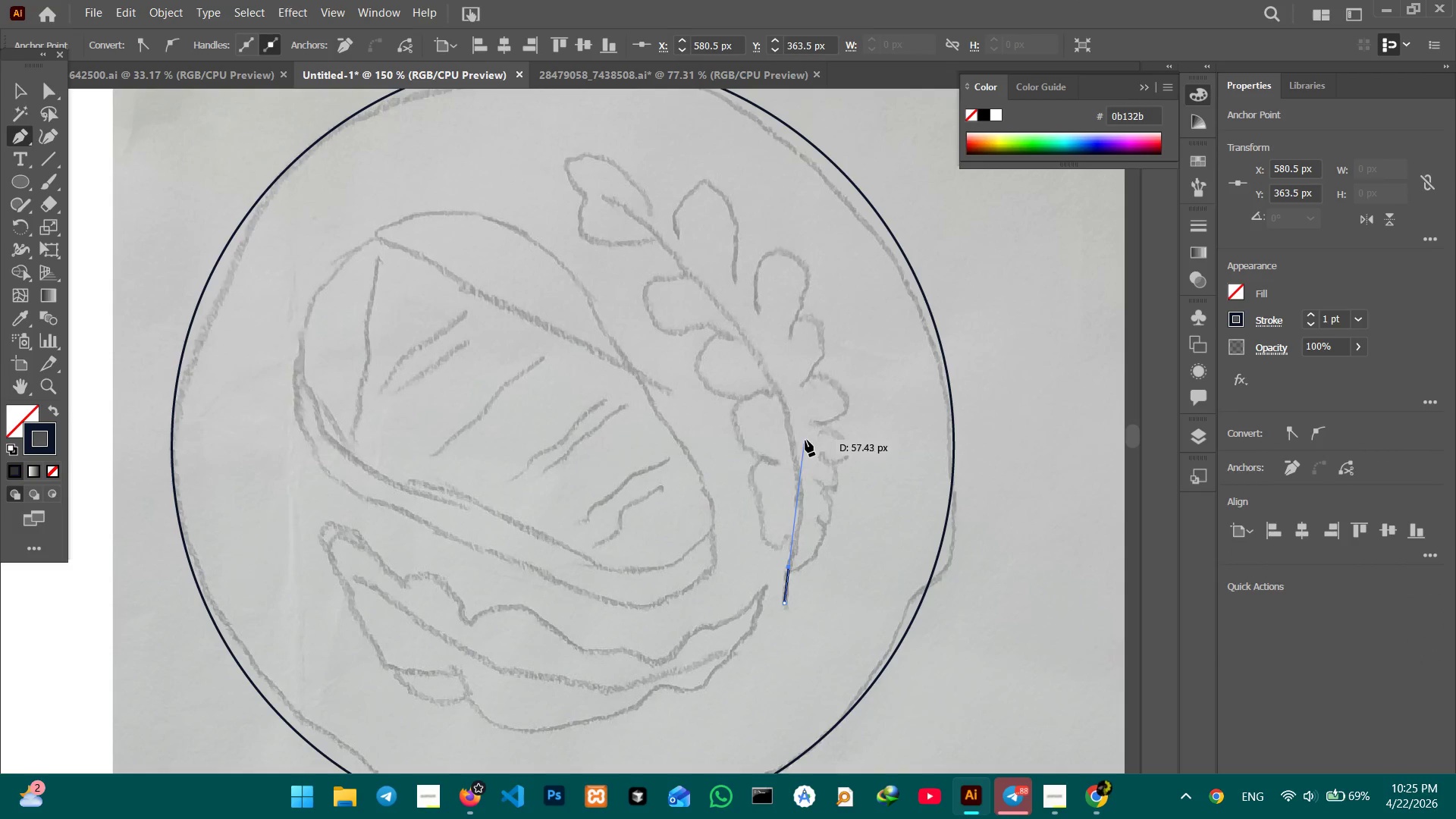 
left_click([795, 442])
 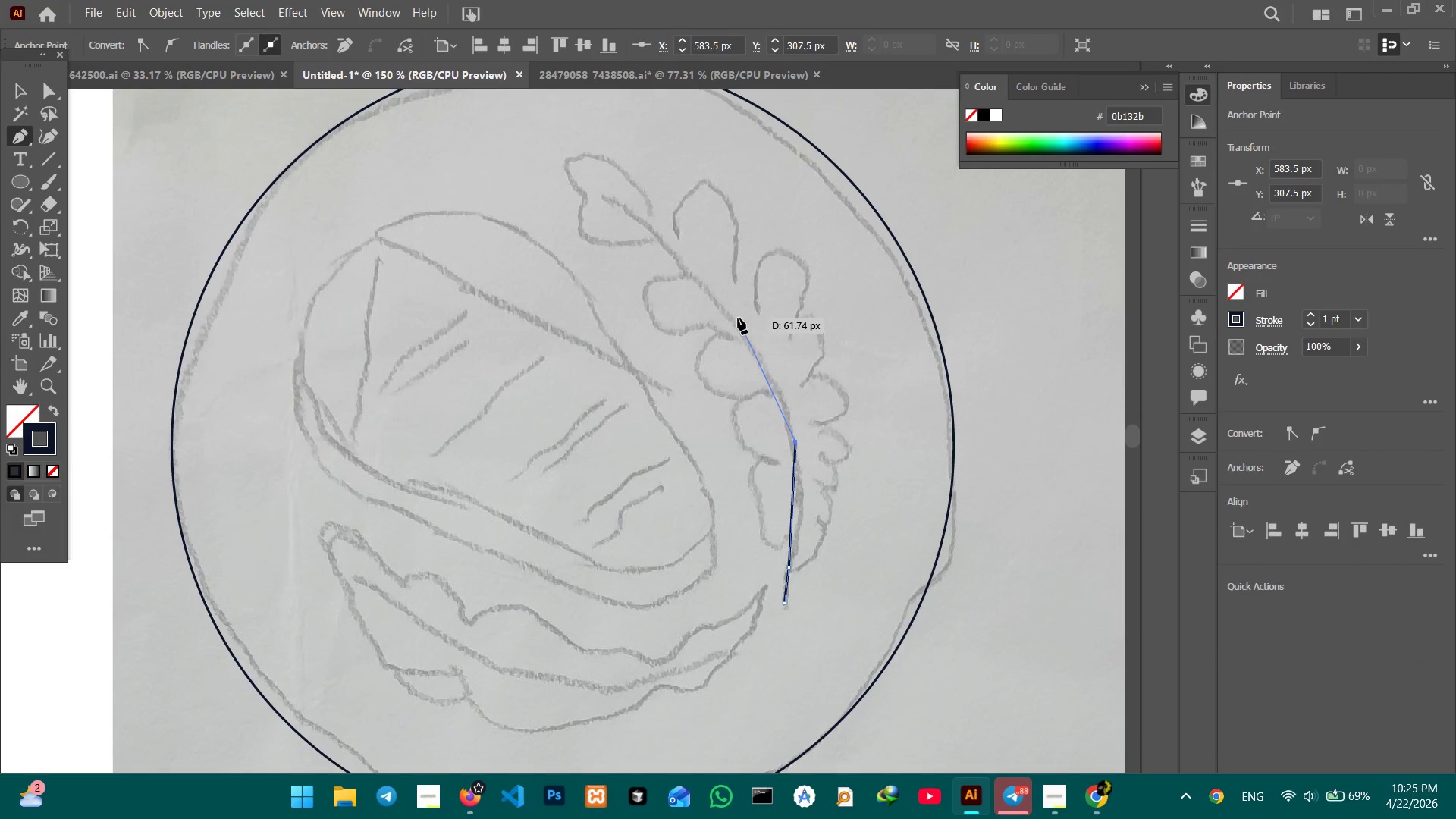 
left_click([738, 318])
 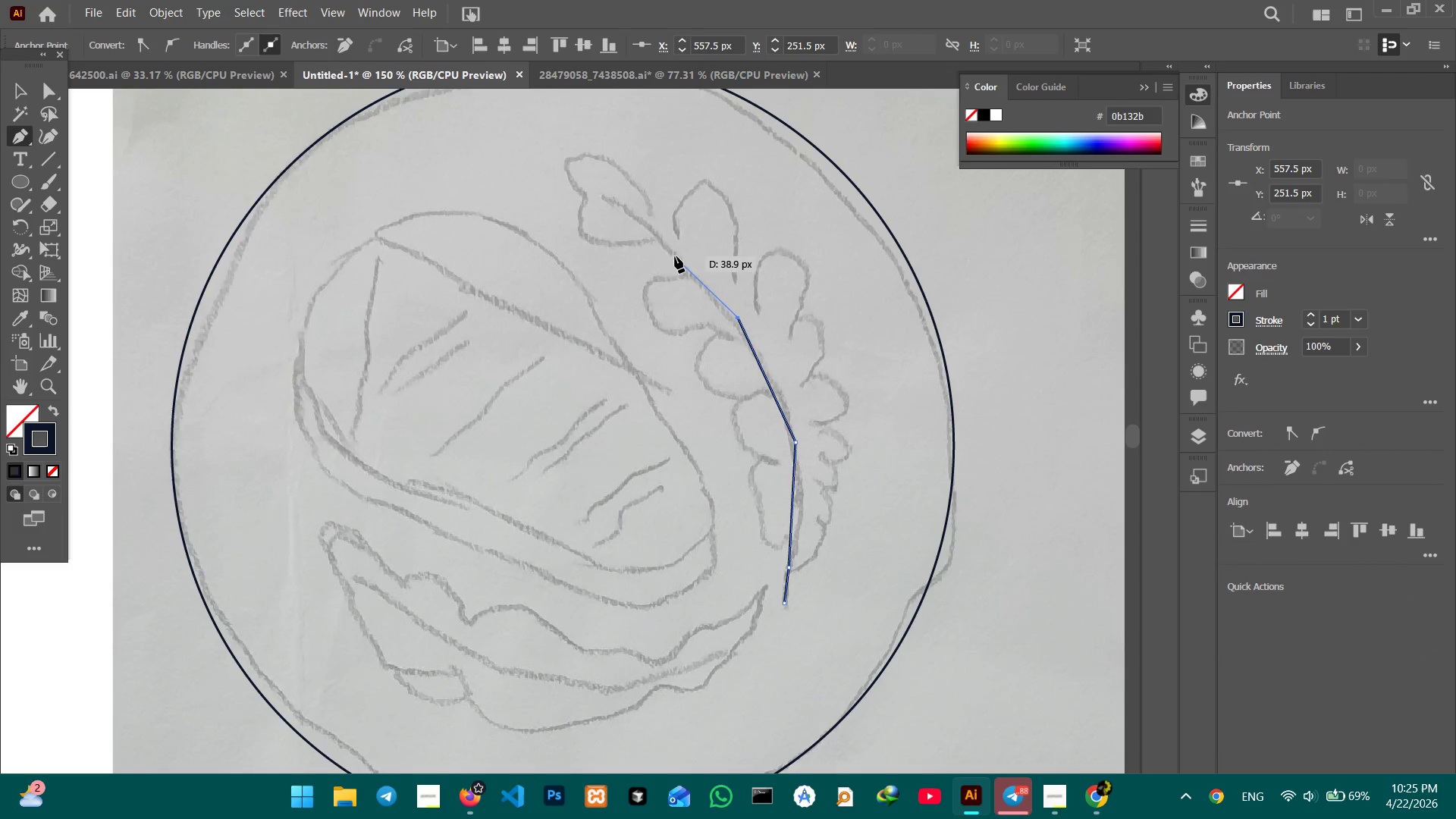 
left_click([674, 256])
 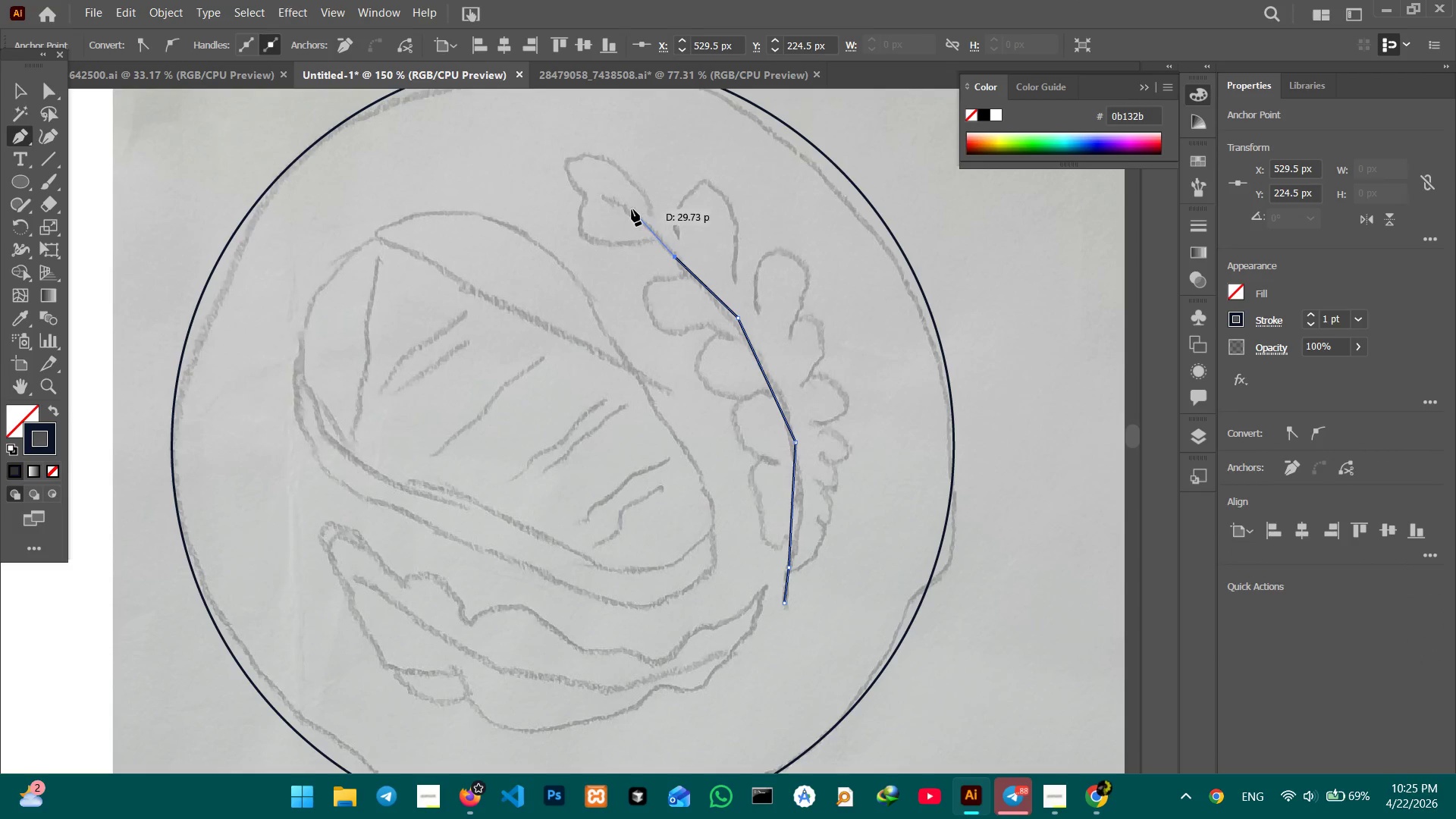 
left_click([631, 208])
 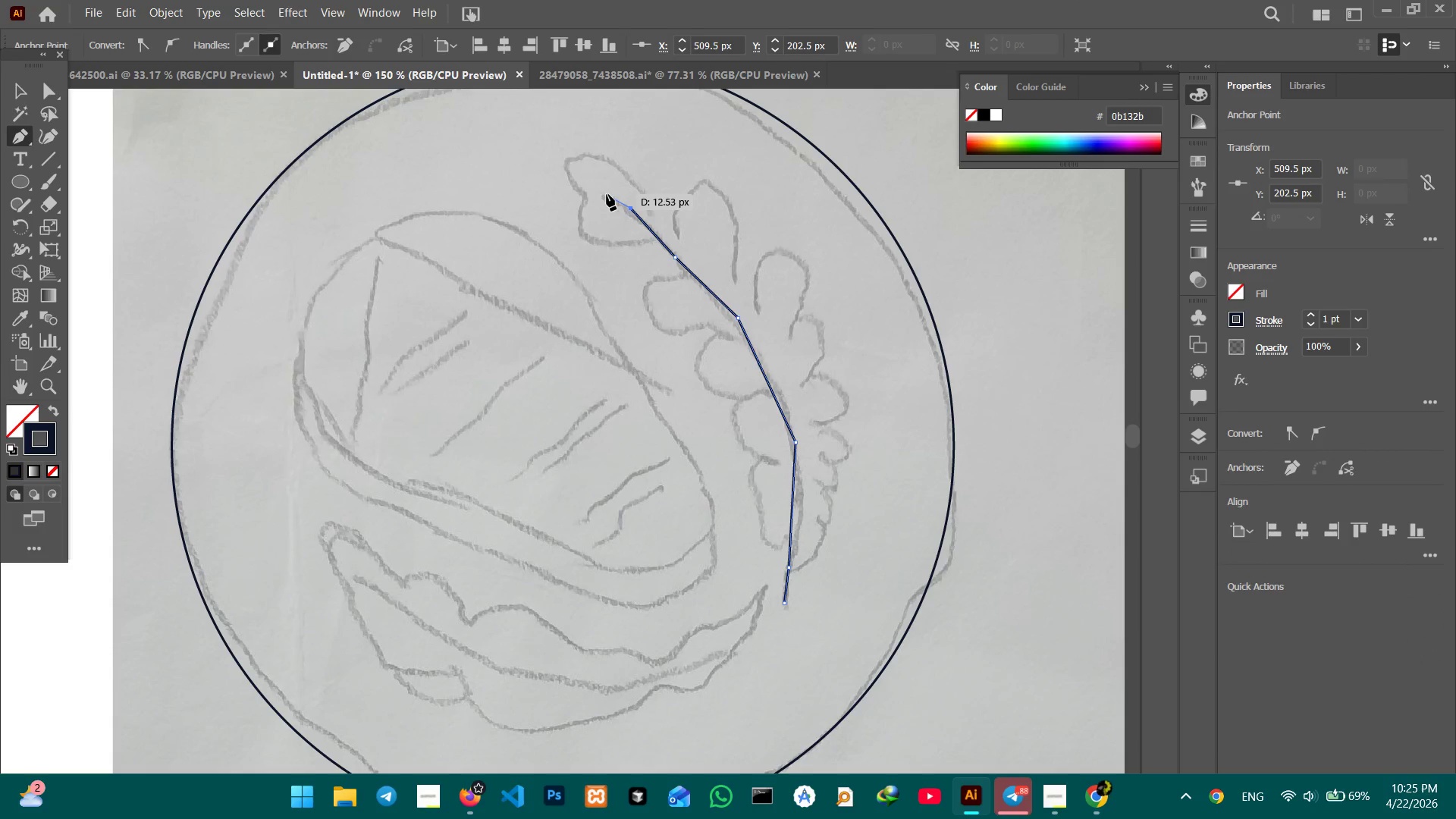 
left_click([607, 194])
 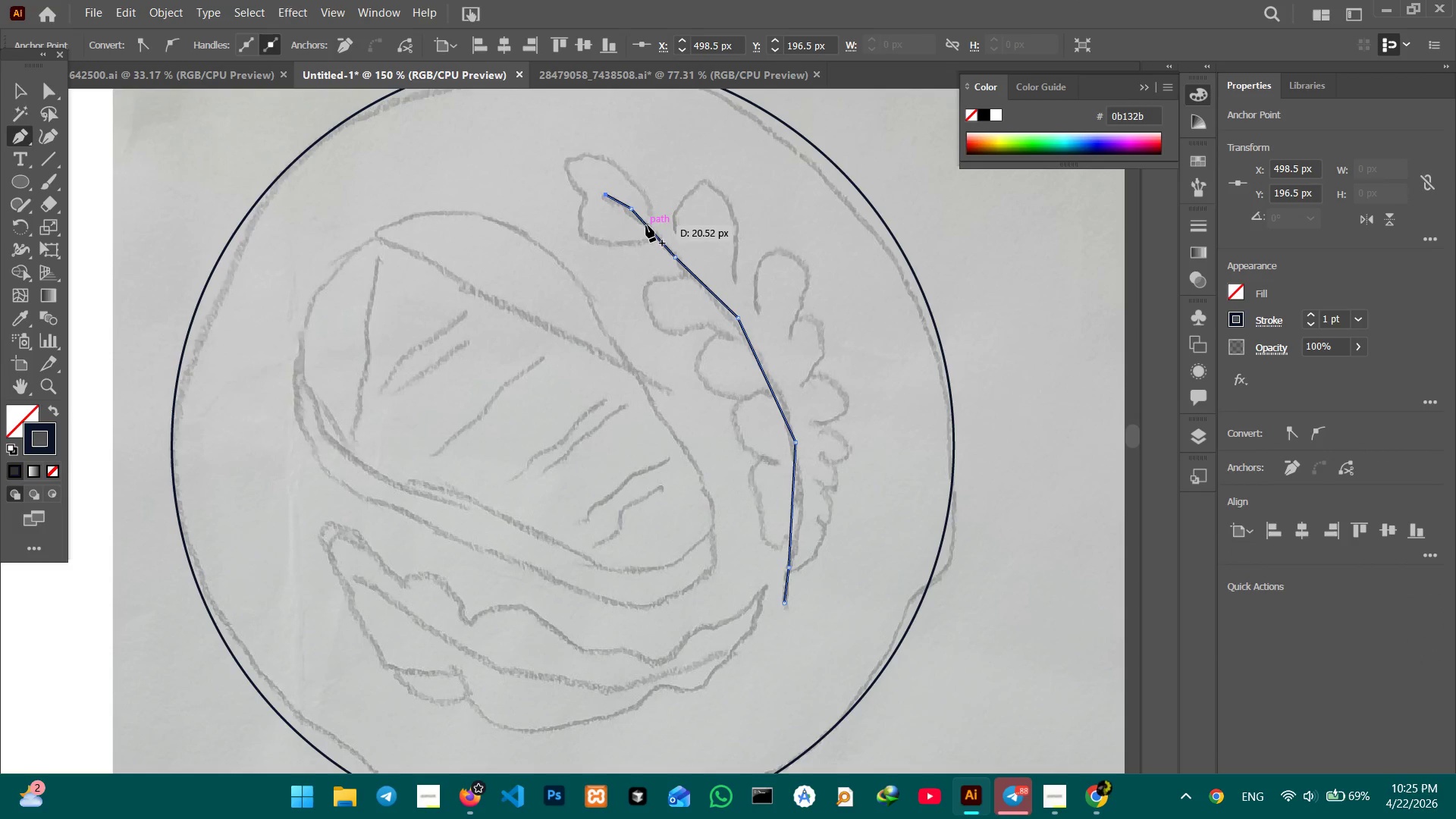 
left_click([646, 225])
 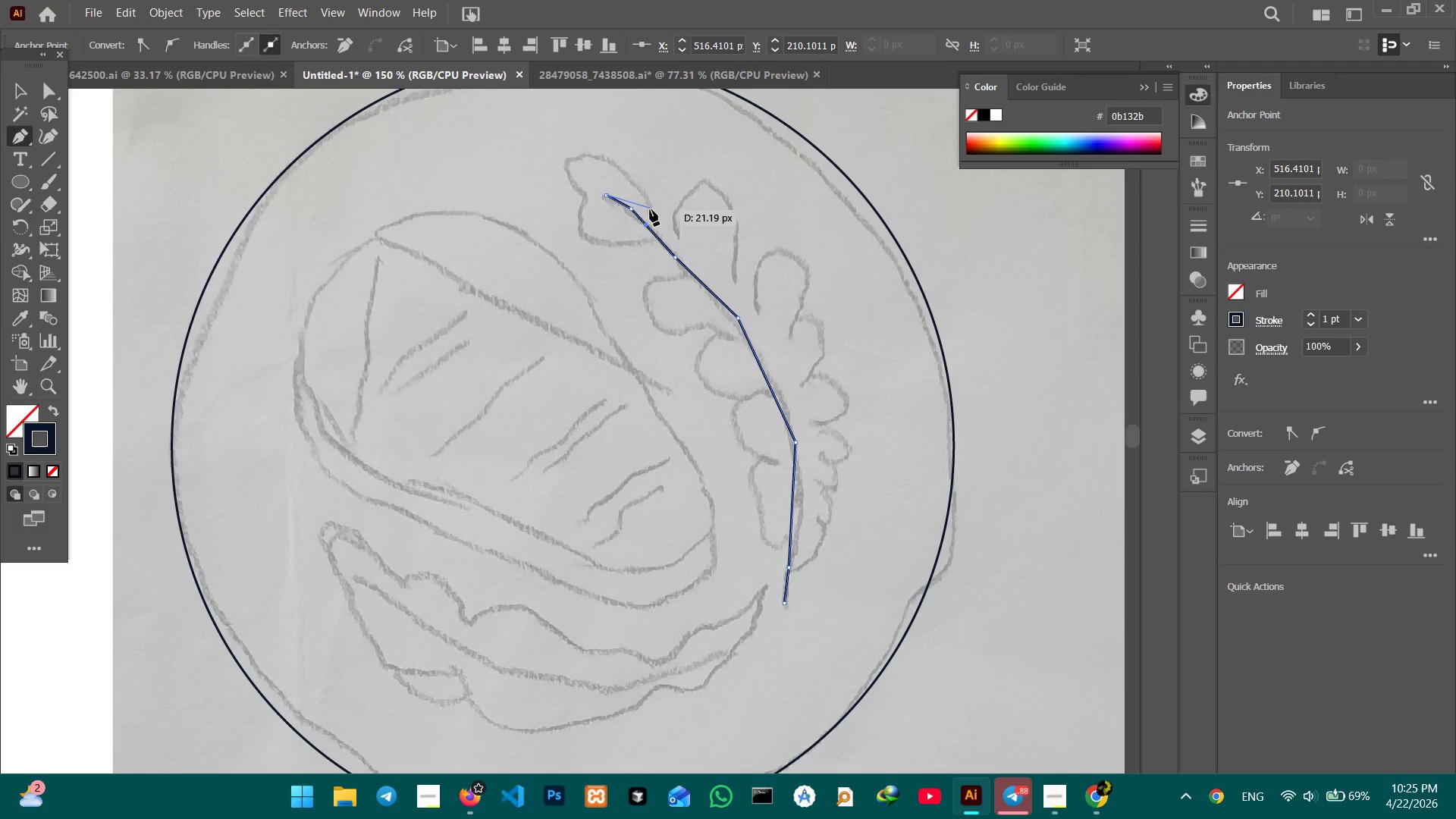 
left_click([650, 209])
 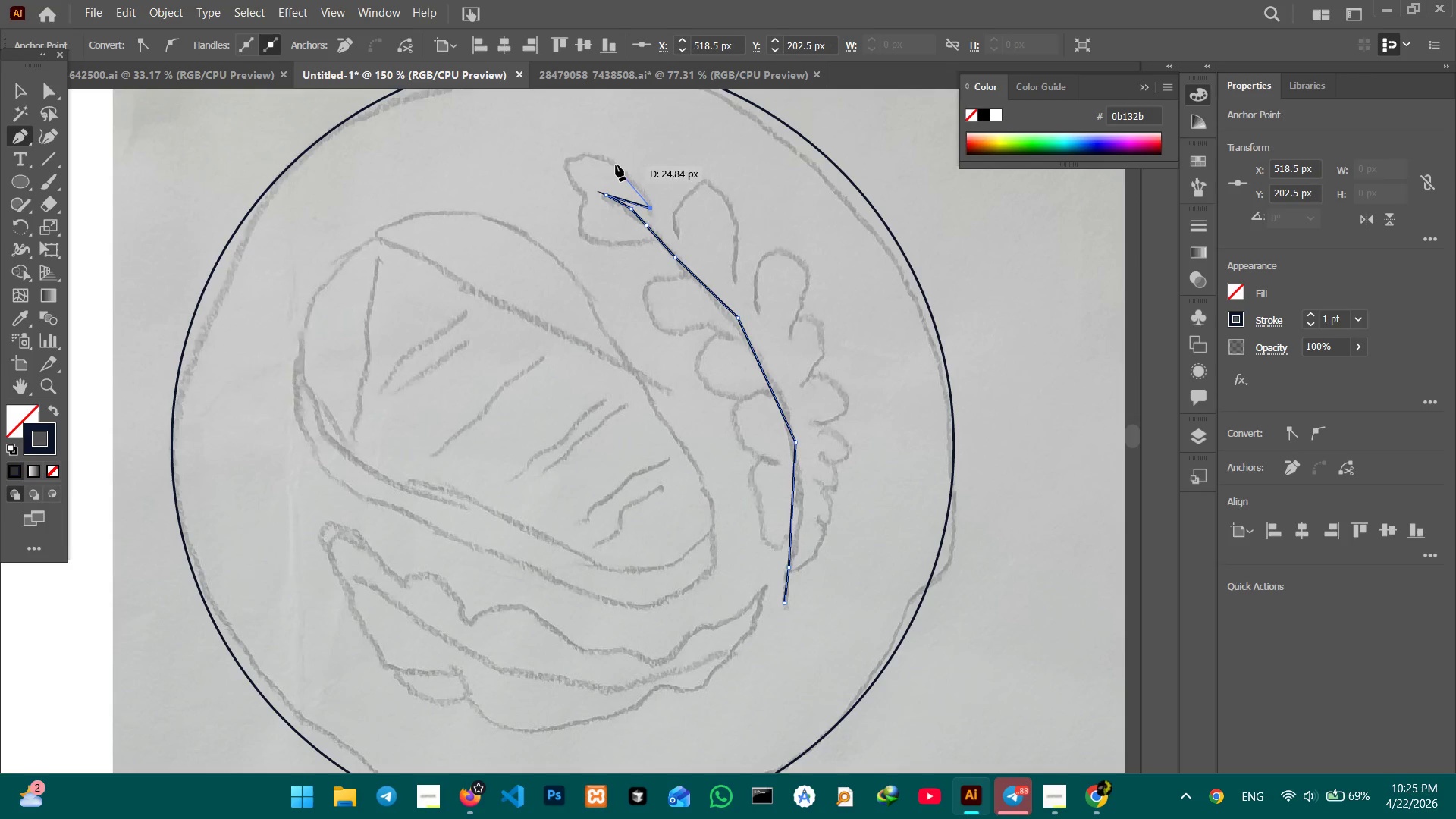 
left_click([616, 164])
 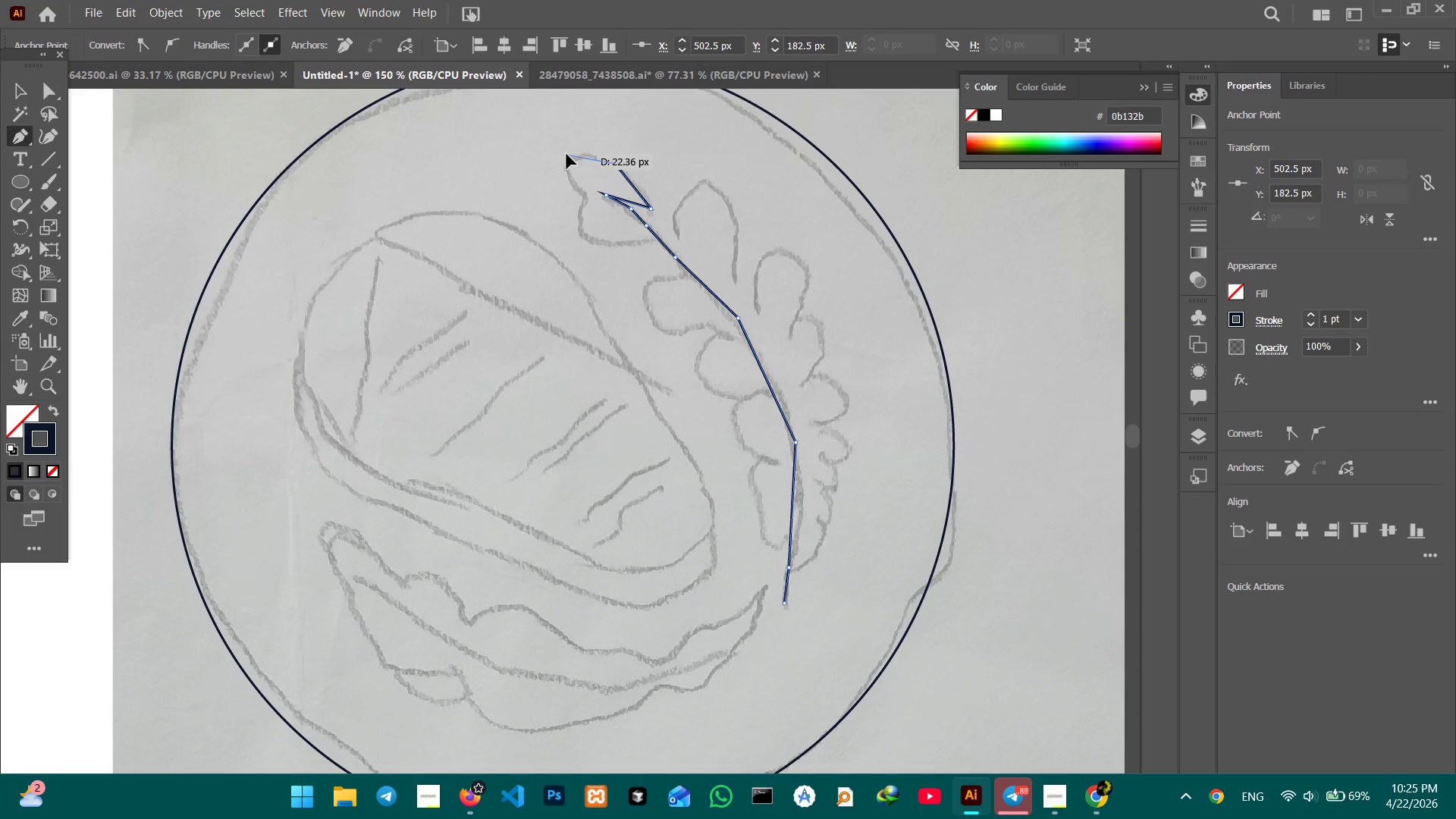 
left_click([566, 154])
 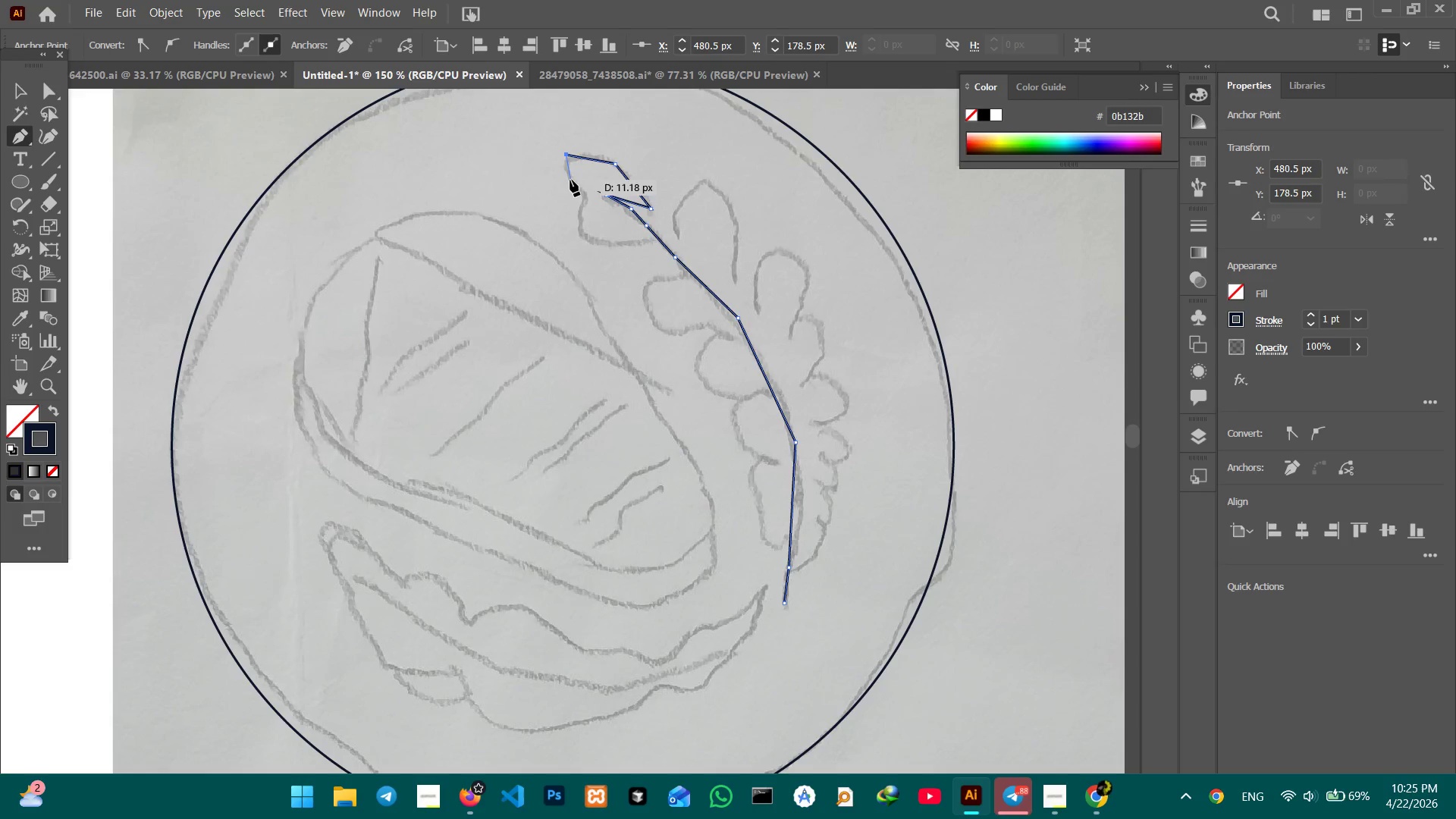 
left_click([570, 180])
 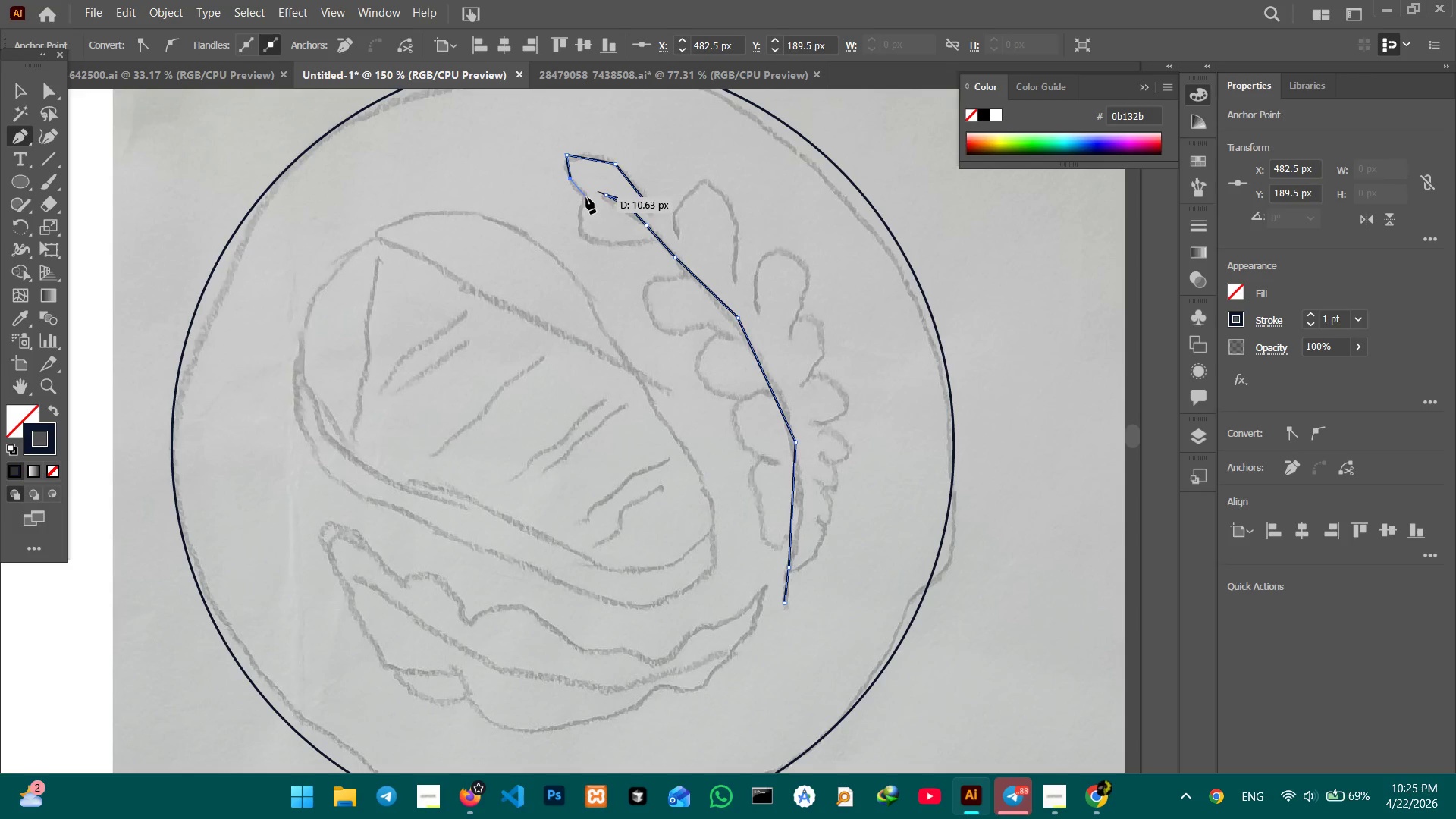 
left_click([586, 197])
 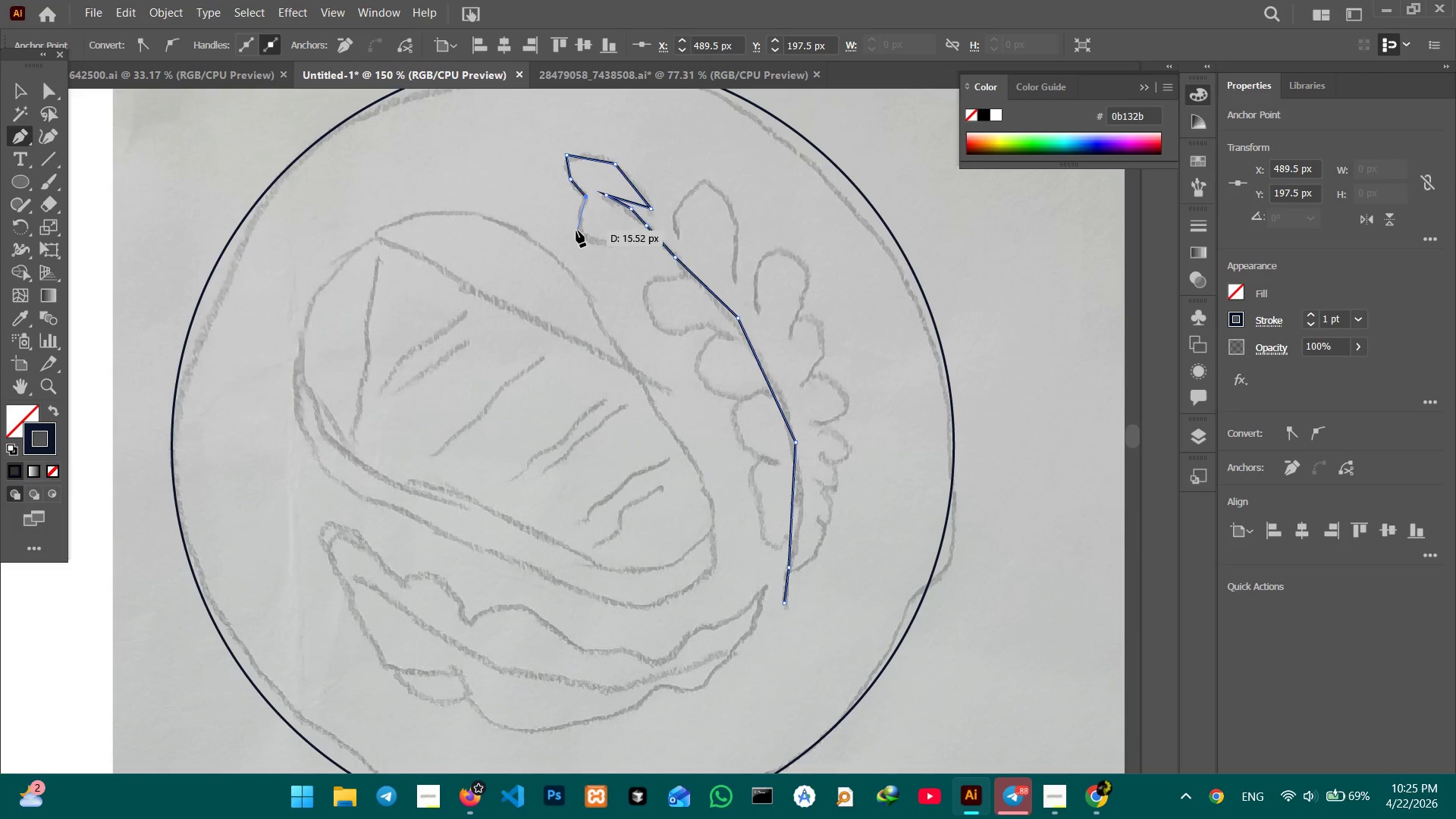 
left_click([576, 231])
 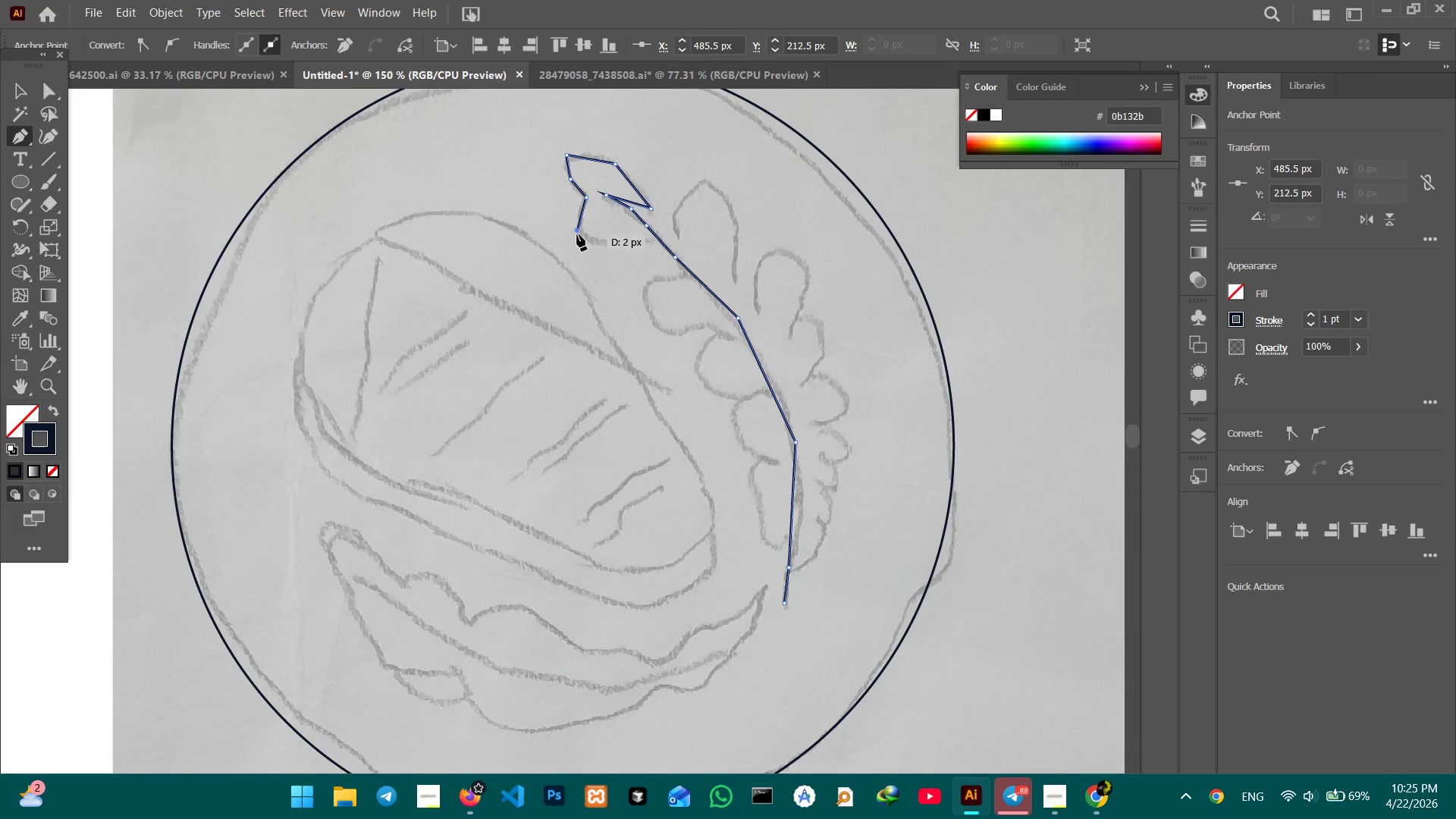 
wait(7.09)
 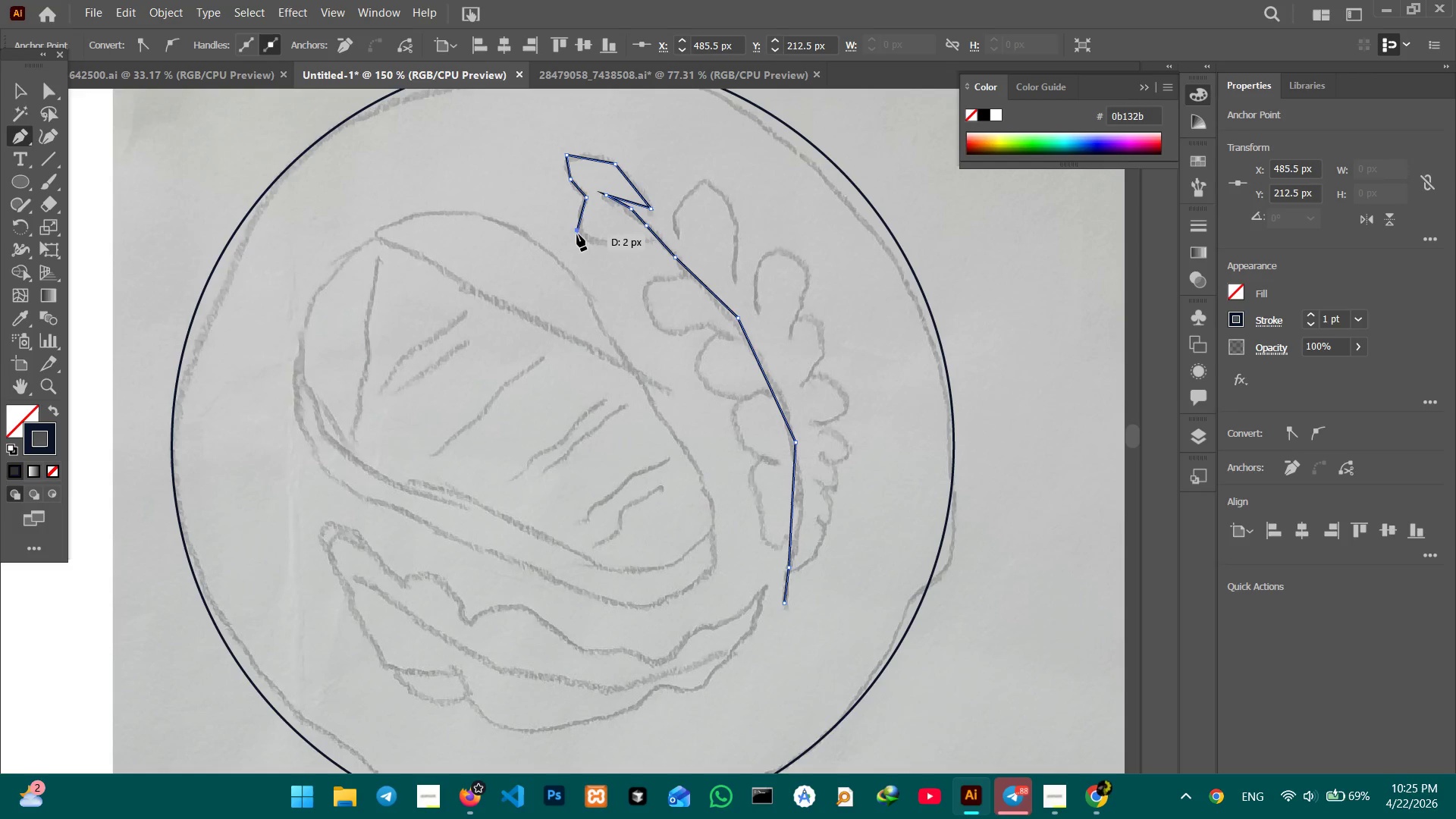 
left_click_drag(start_coordinate=[604, 246], to_coordinate=[610, 245])
 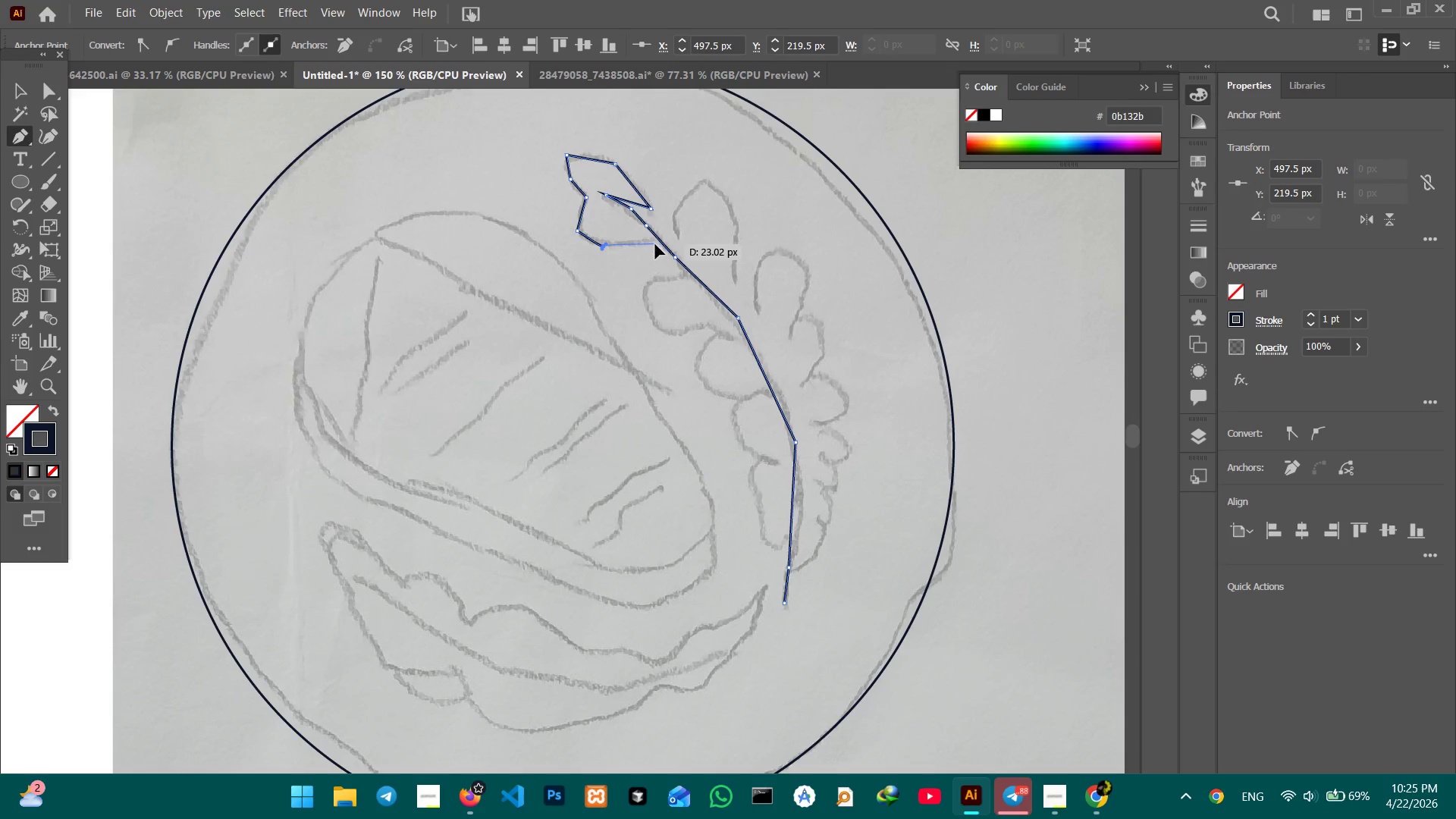 
left_click([655, 244])
 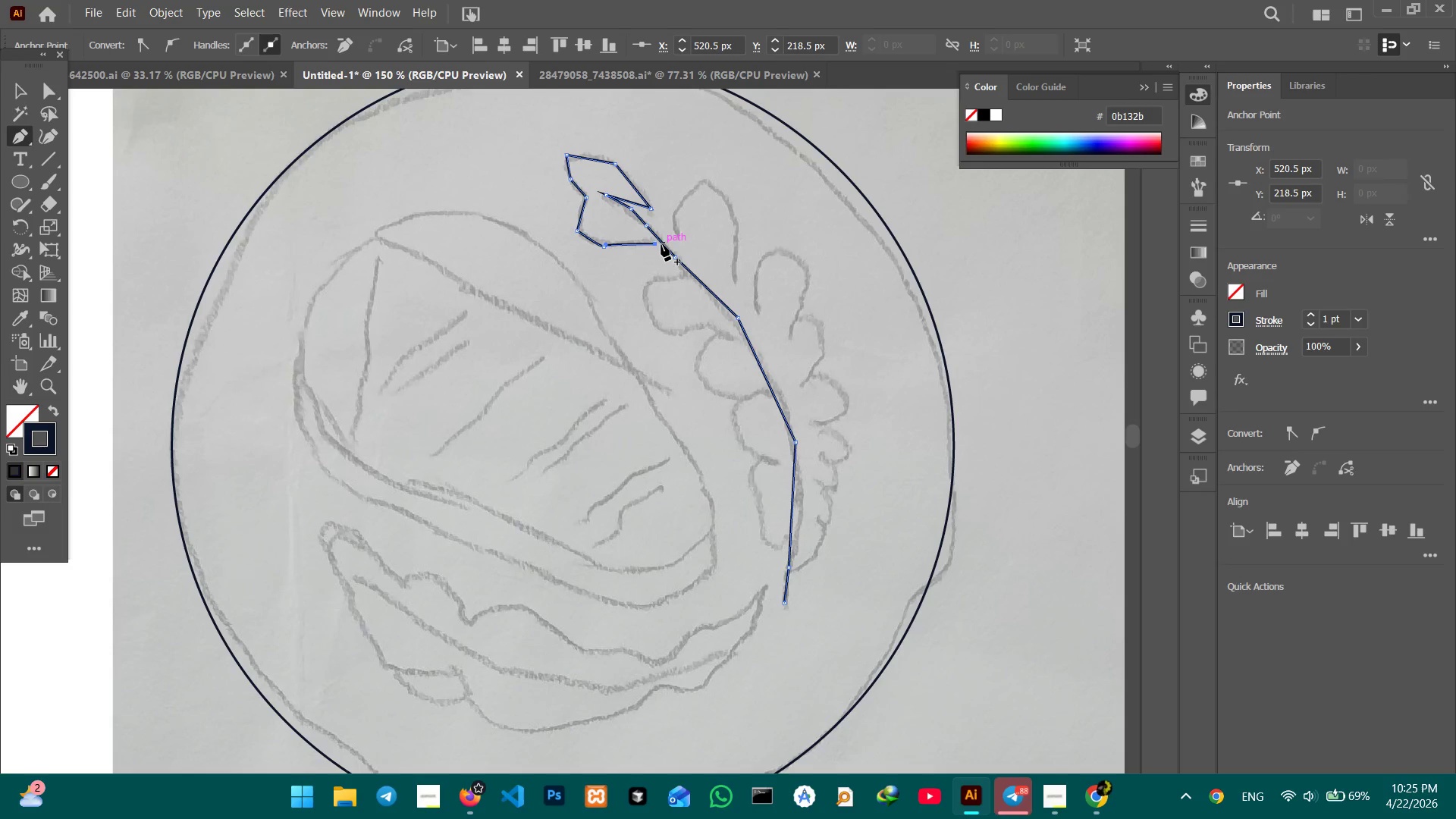 
left_click([661, 244])
 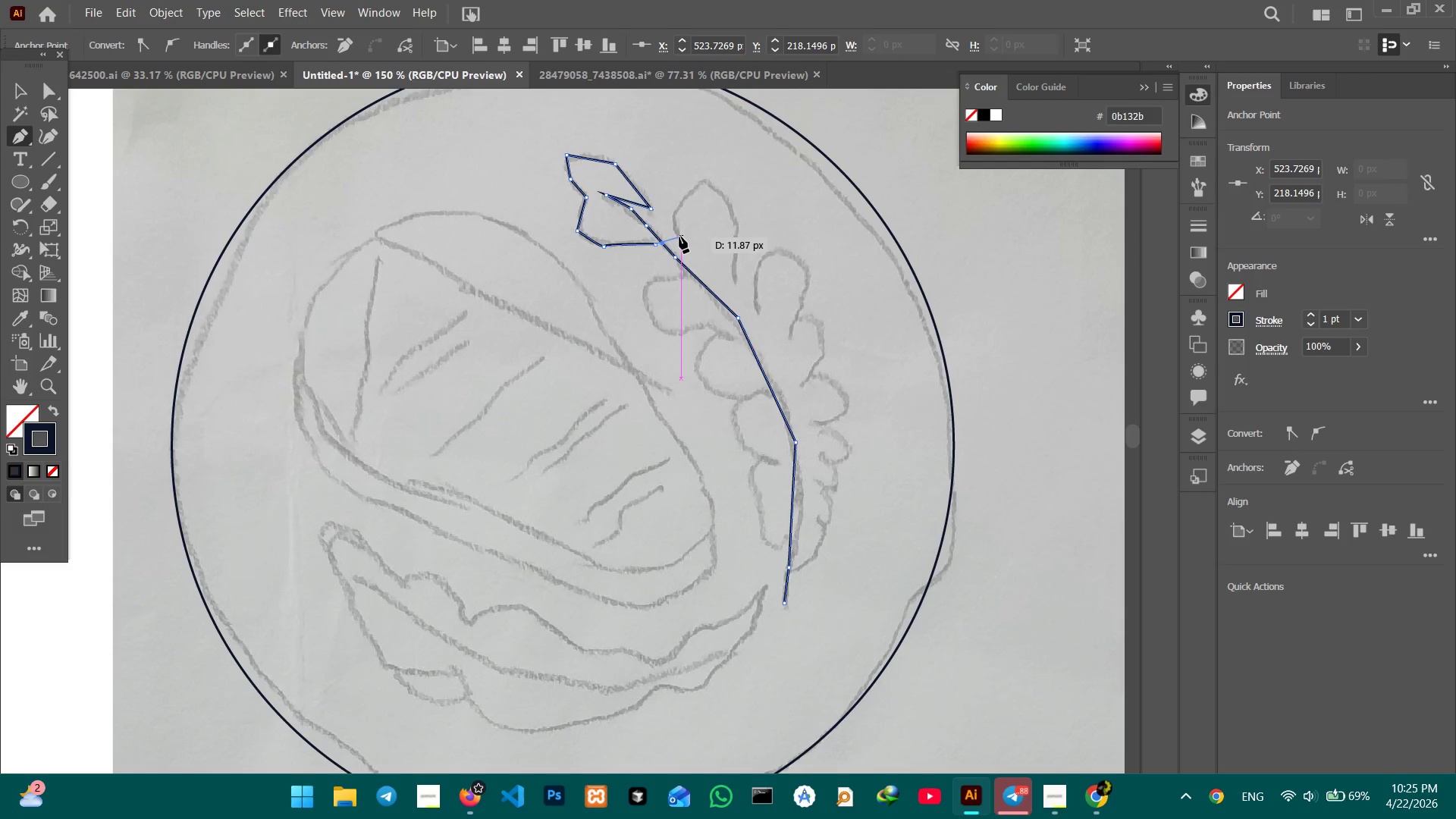 
left_click([678, 236])
 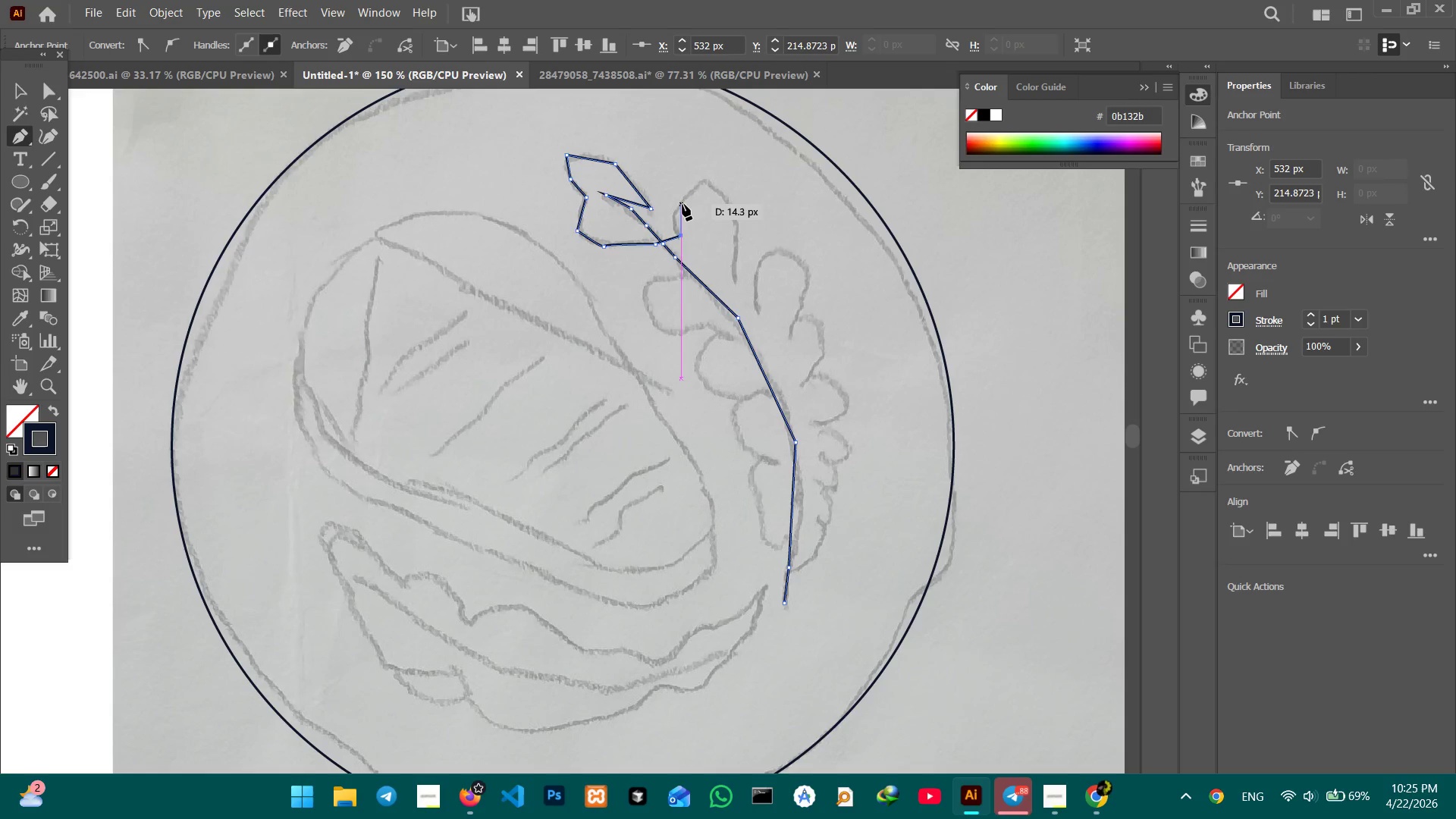 
left_click_drag(start_coordinate=[682, 204], to_coordinate=[678, 202])
 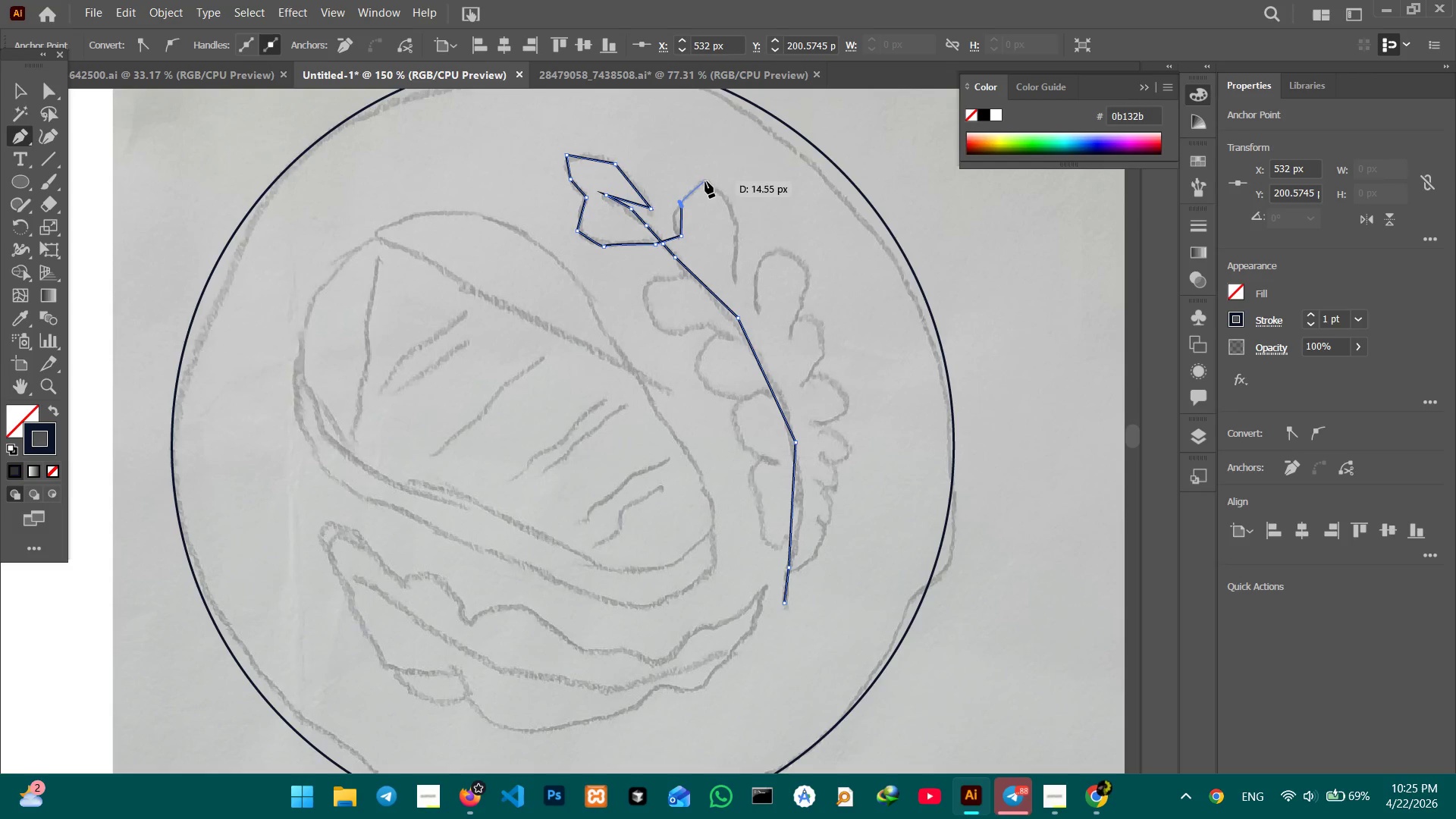 
left_click([705, 181])
 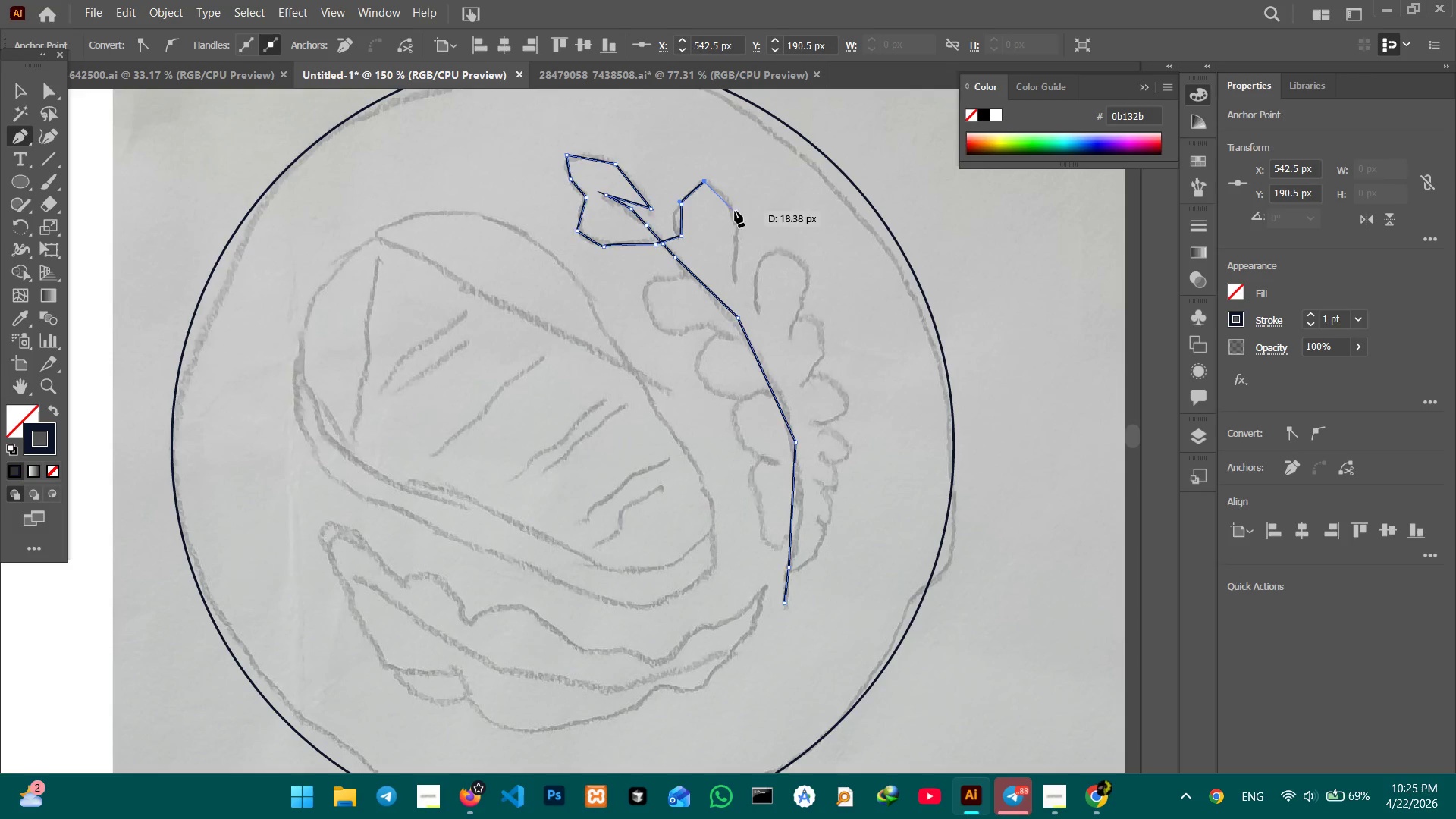 
double_click([735, 211])
 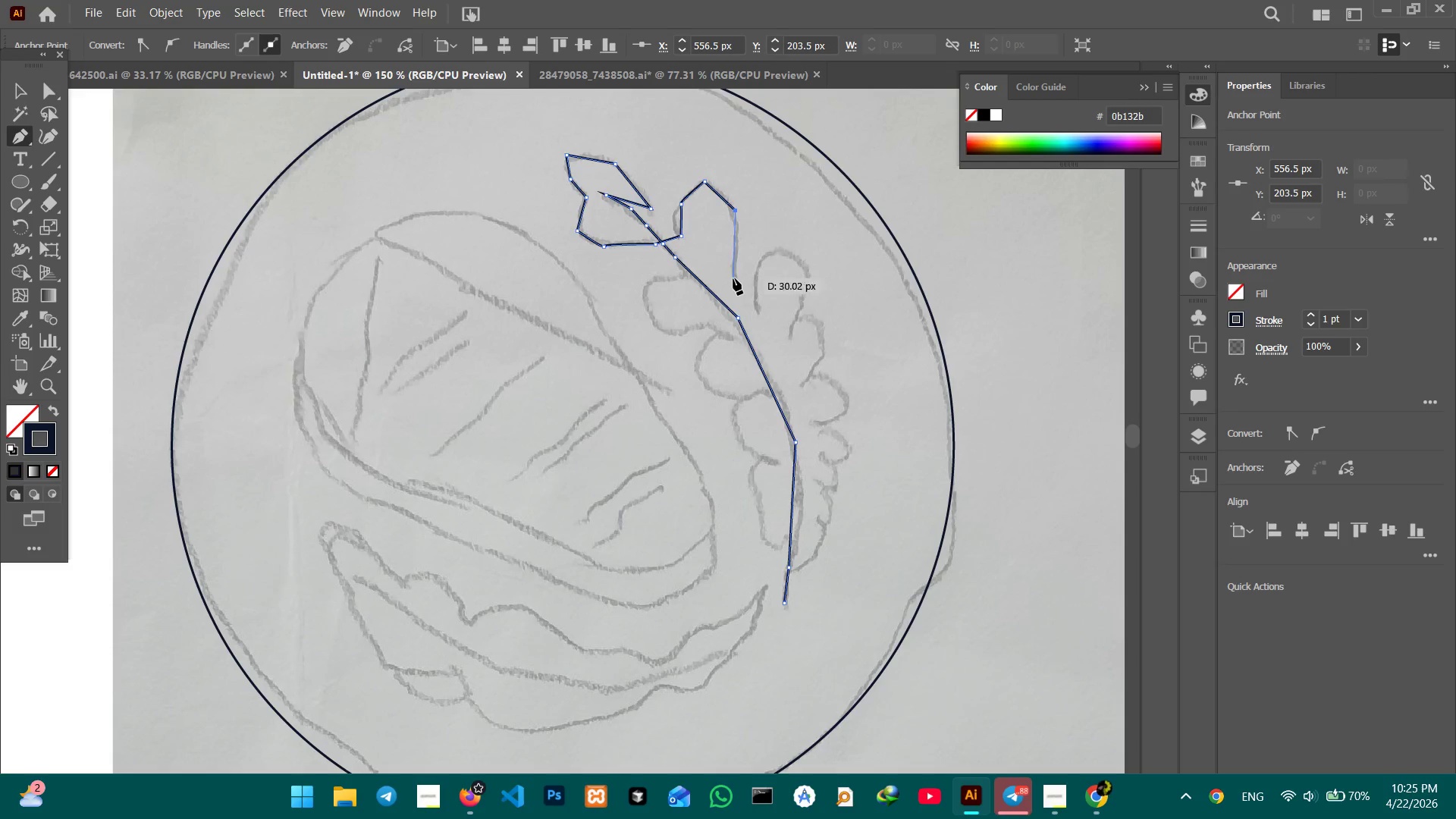 
left_click([733, 278])
 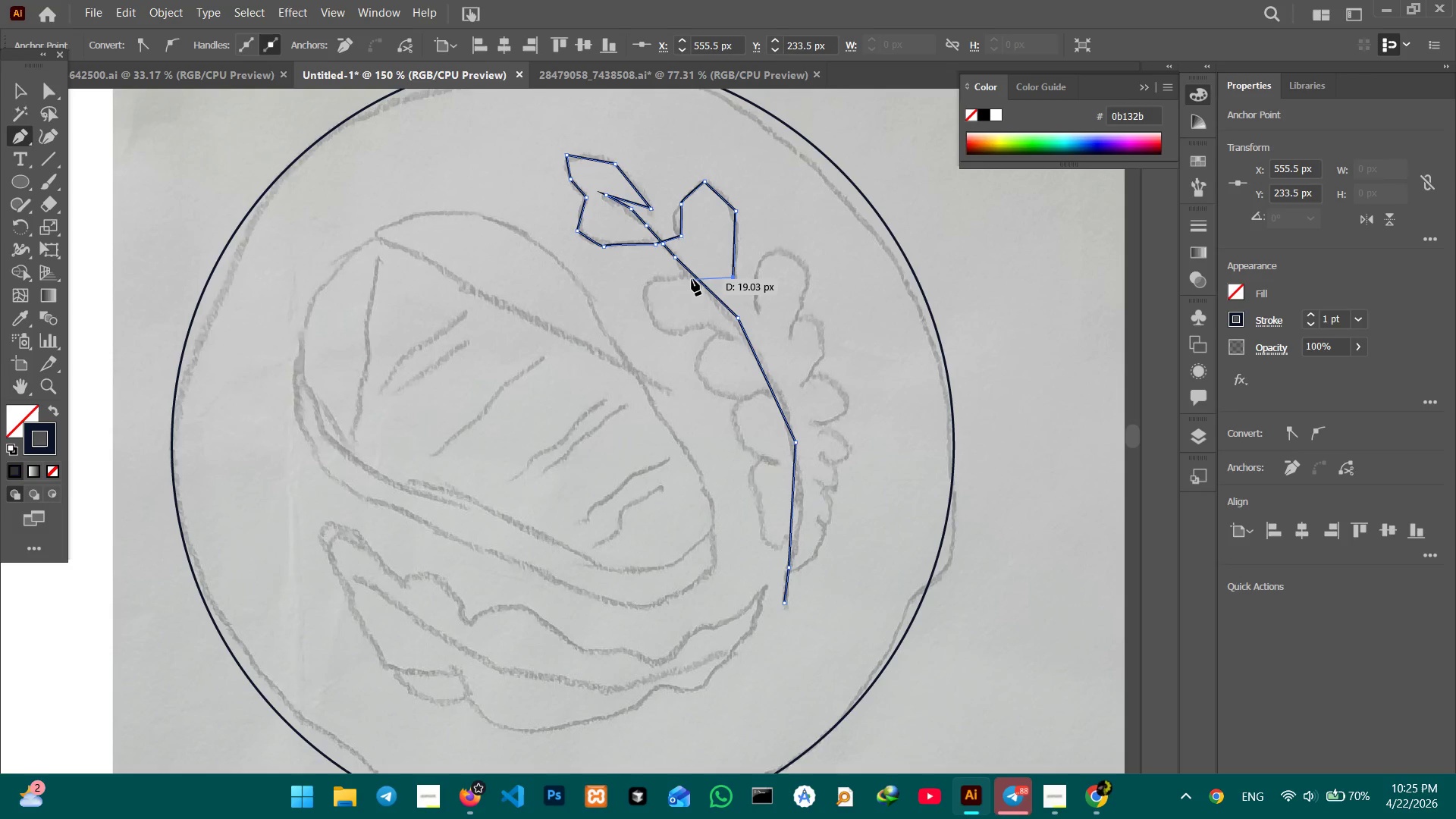 
left_click([692, 277])
 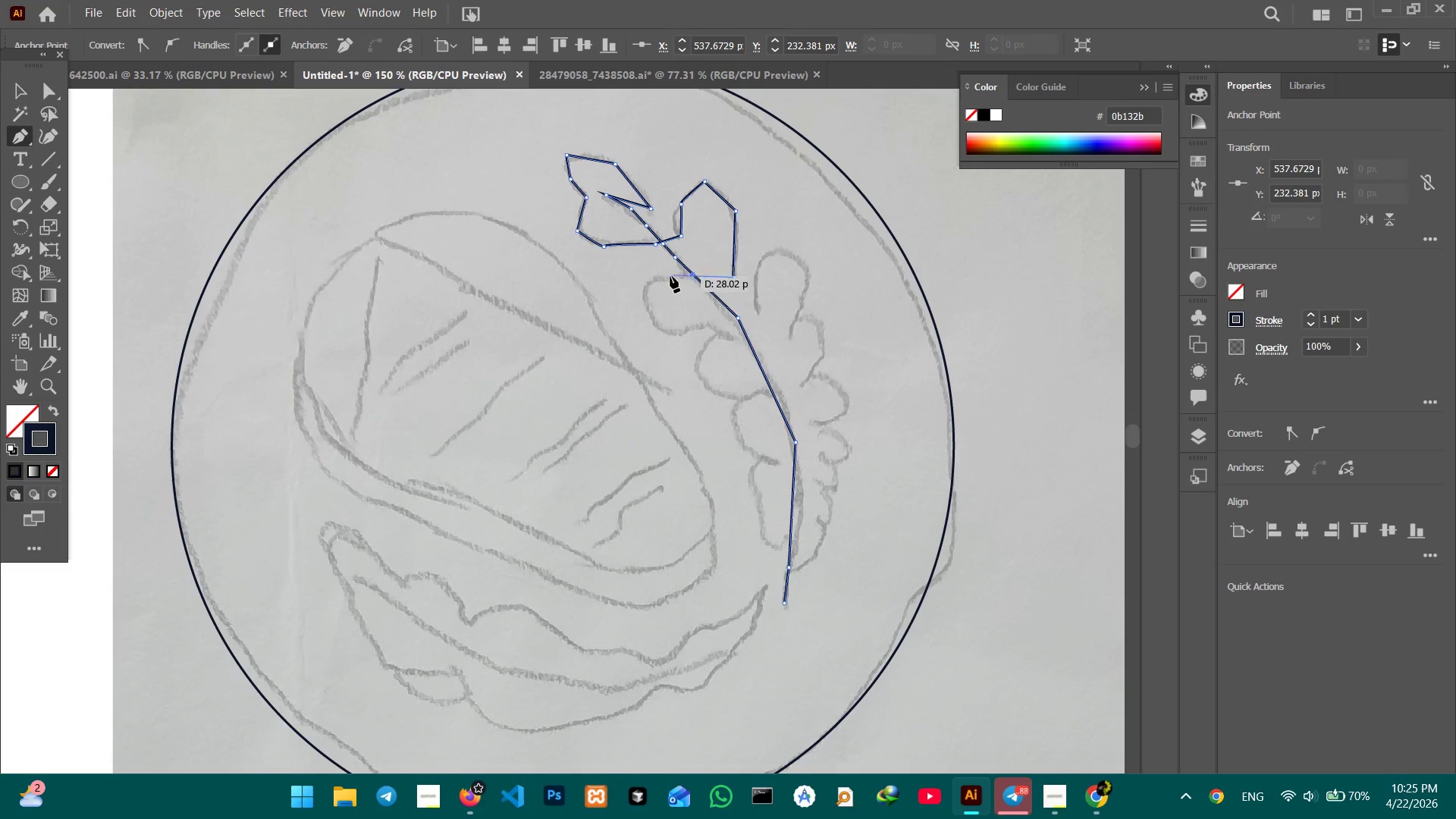 
left_click([670, 275])
 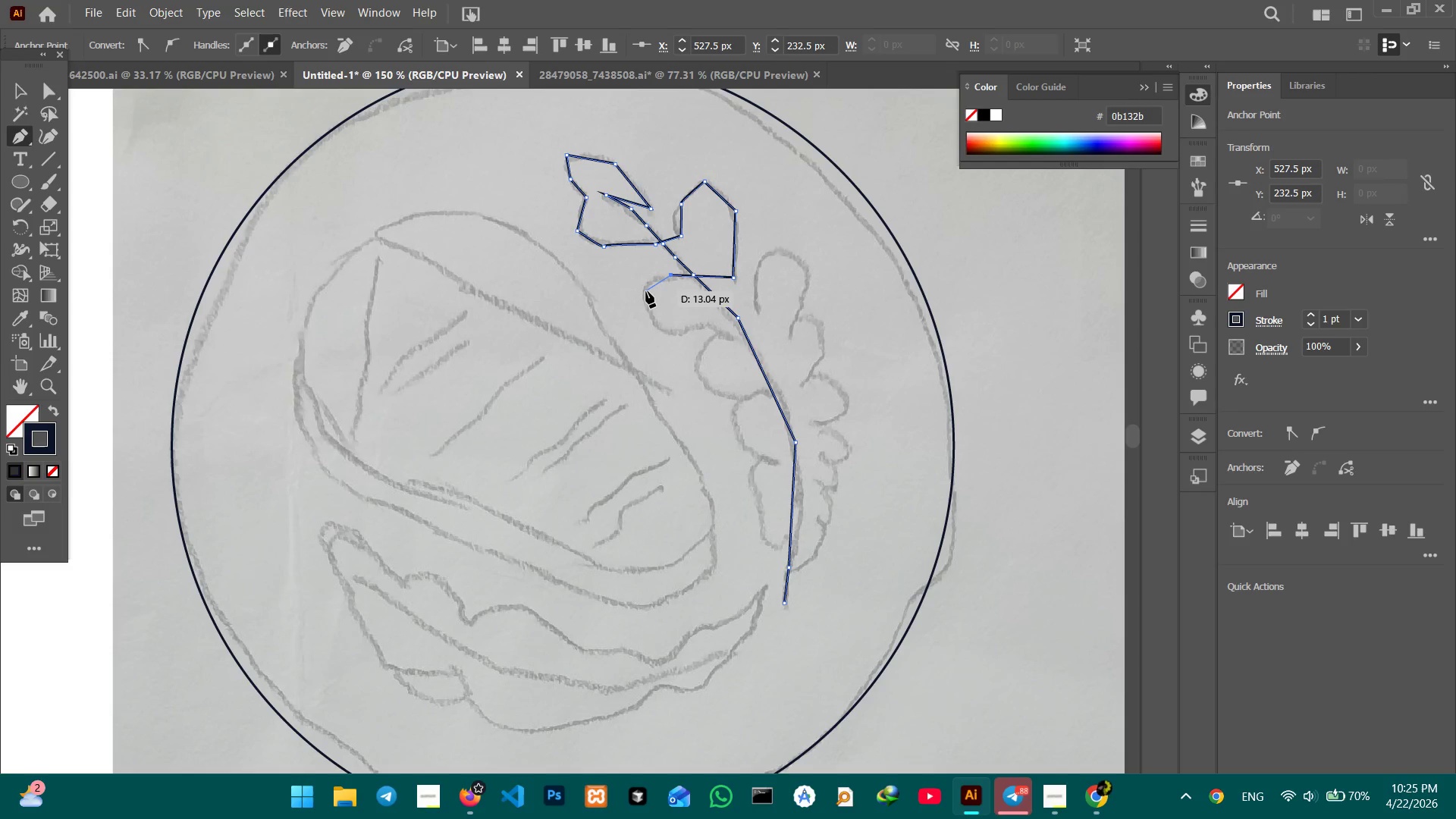 
left_click([645, 293])
 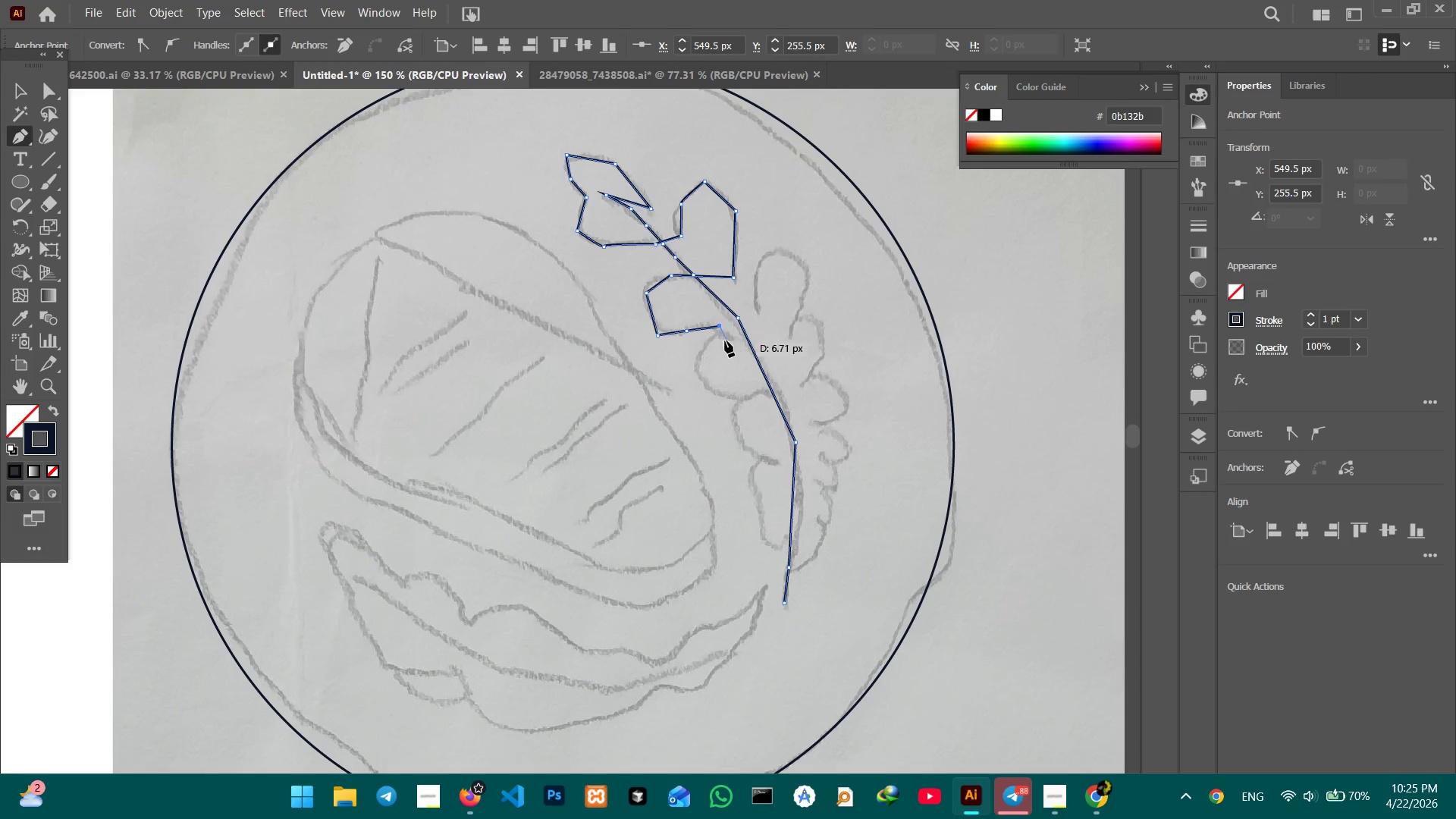 
left_click([733, 340])
 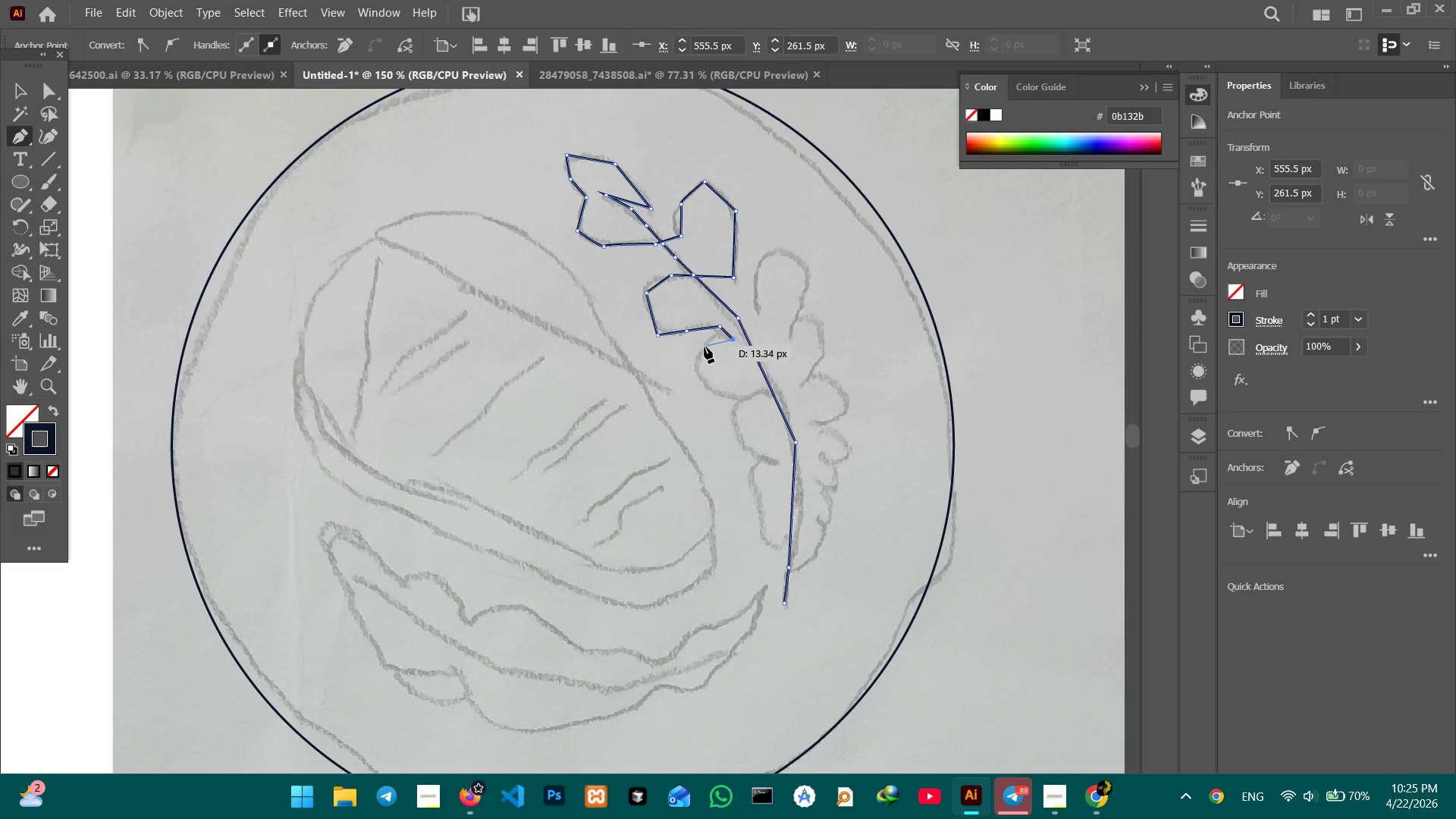 
left_click([704, 347])
 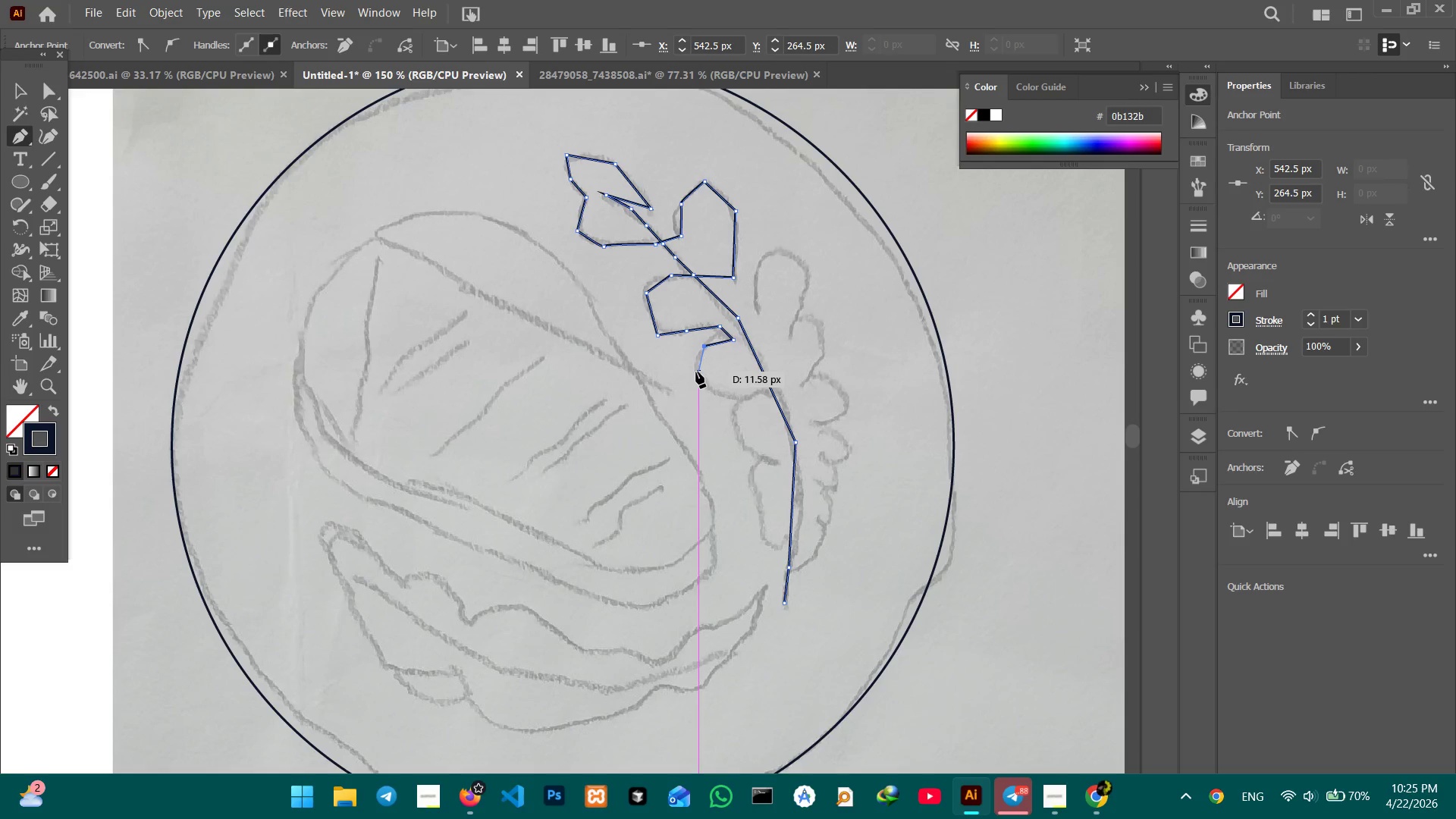 
left_click([696, 372])
 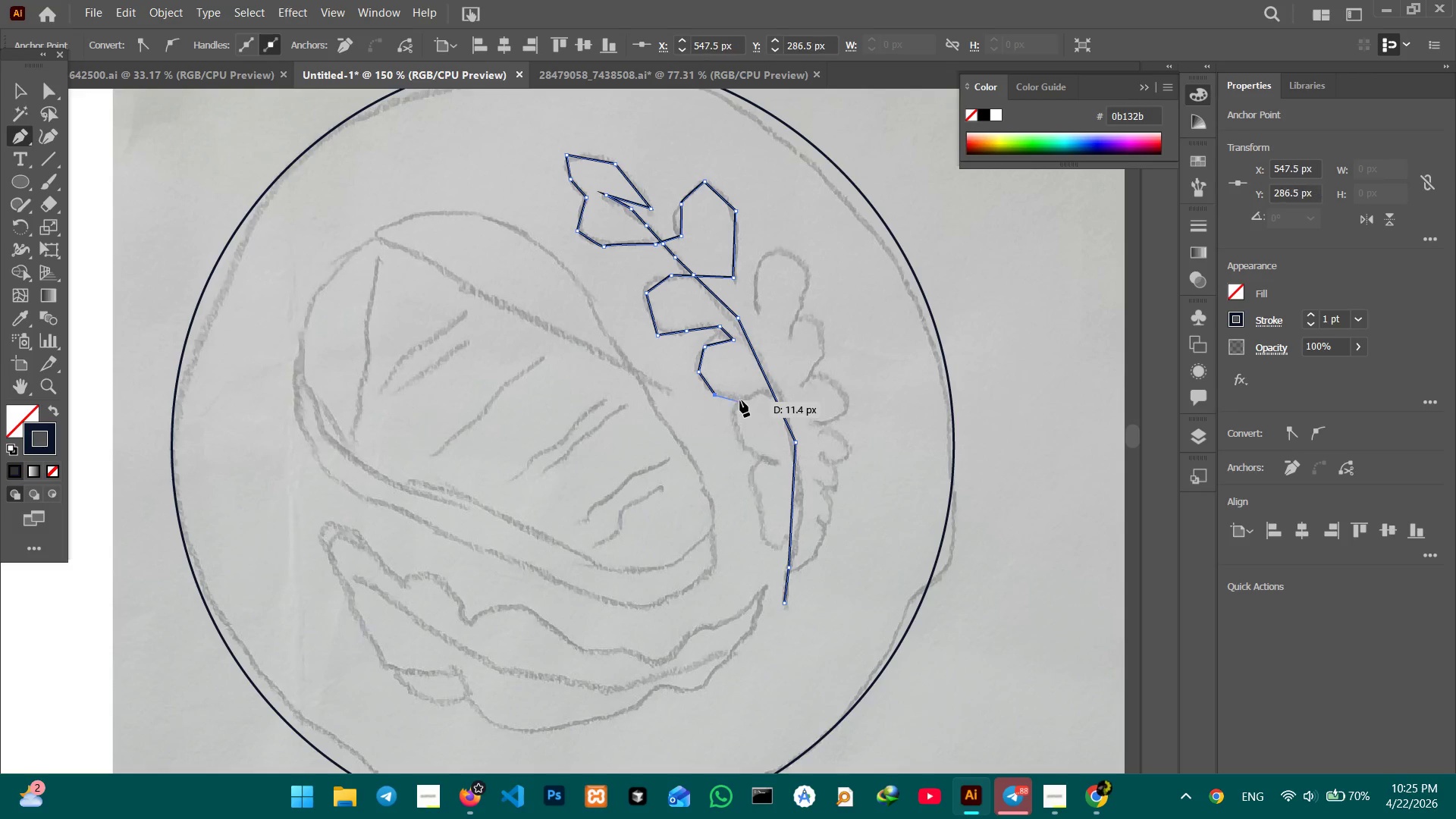 
triple_click([740, 400])
 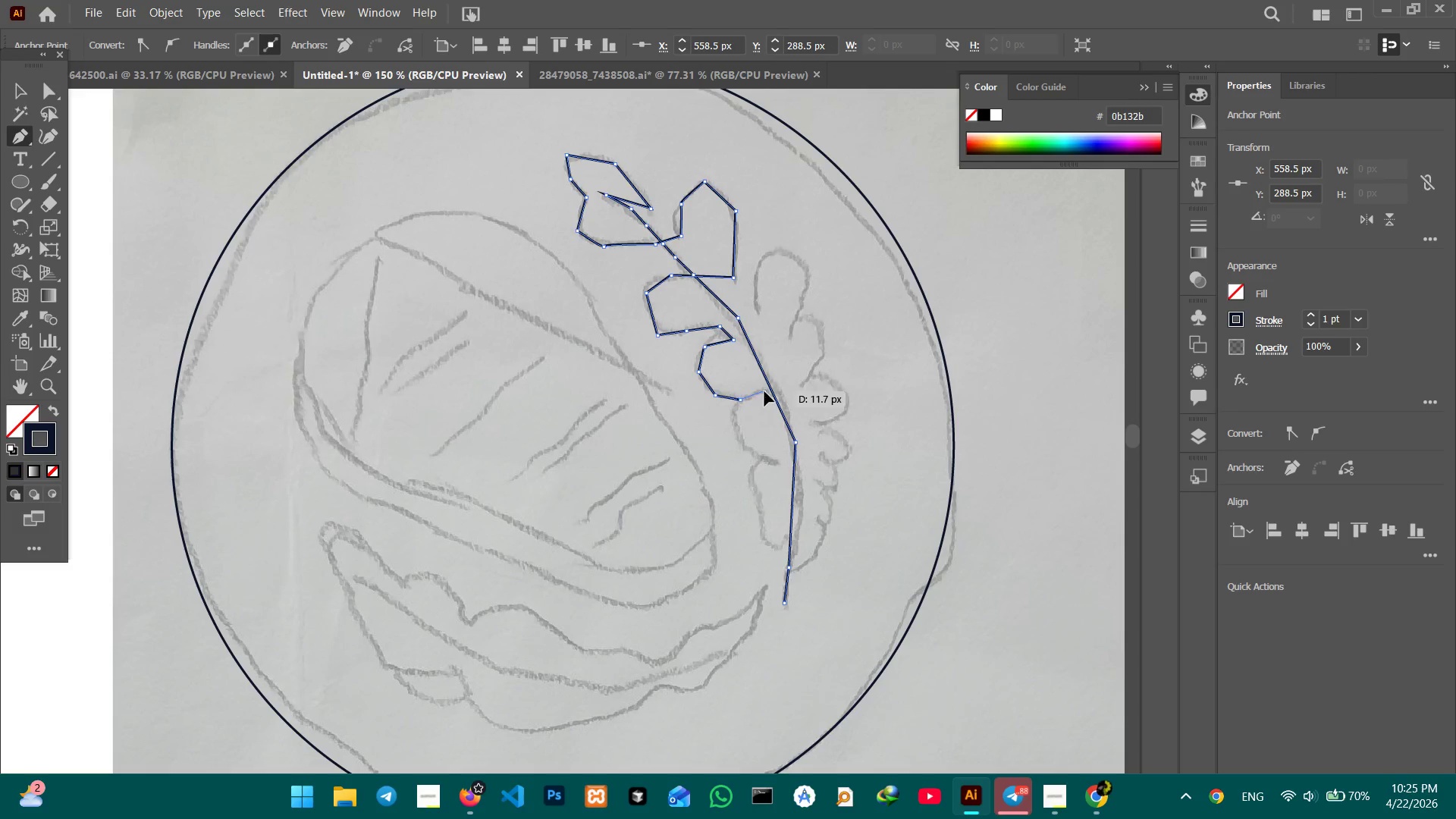 
triple_click([764, 391])
 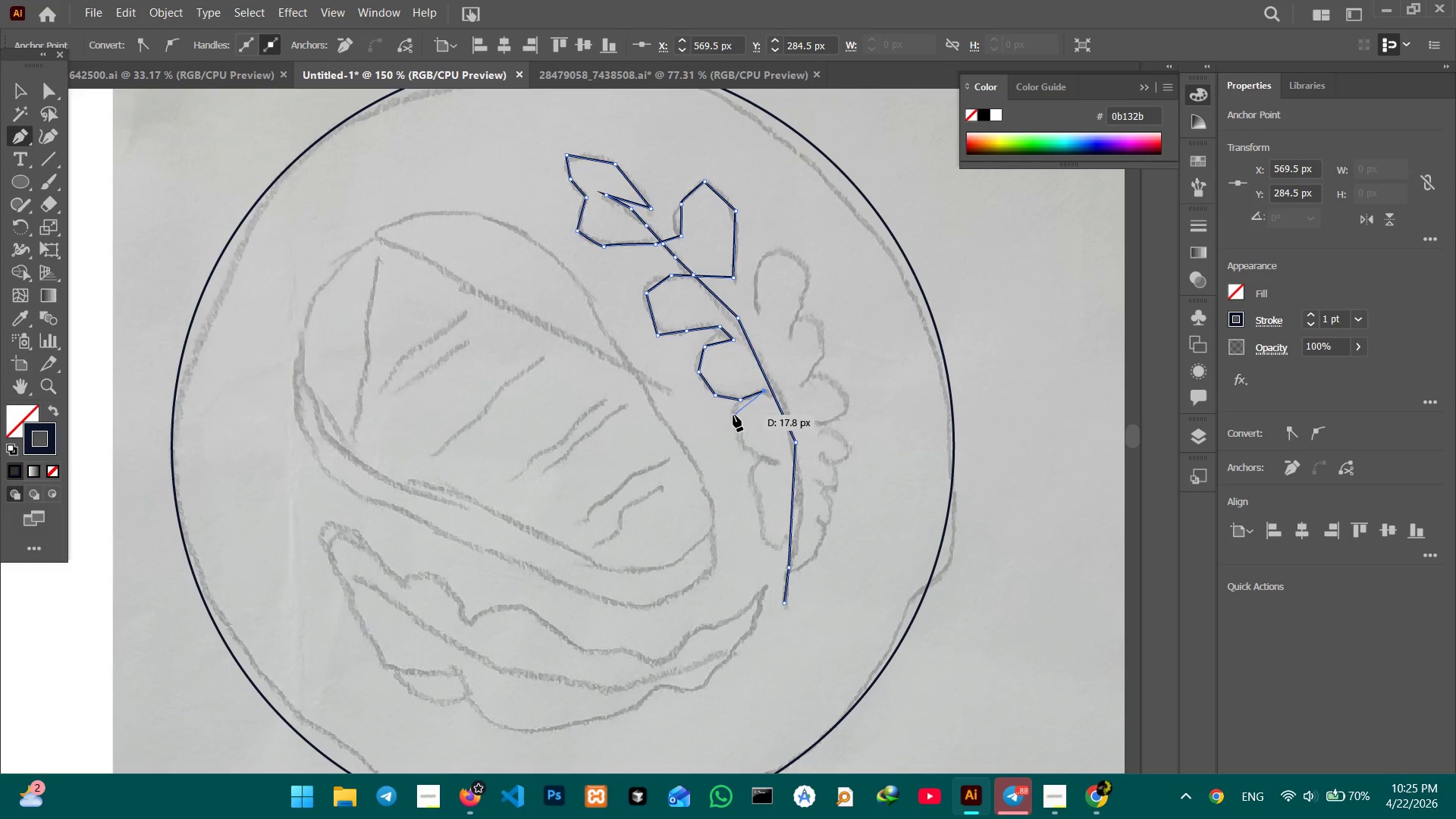 
left_click([733, 415])
 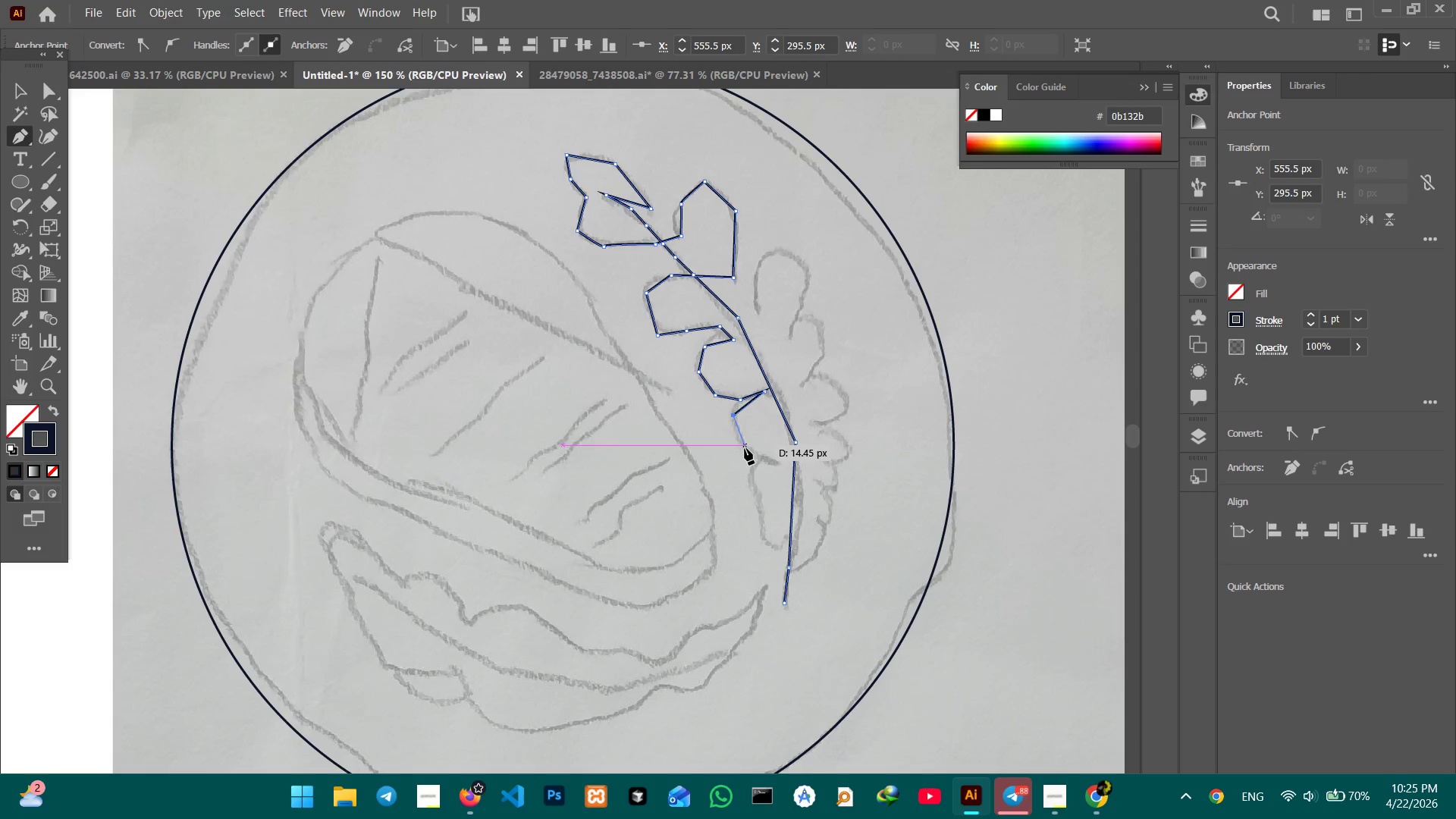 
left_click([745, 448])
 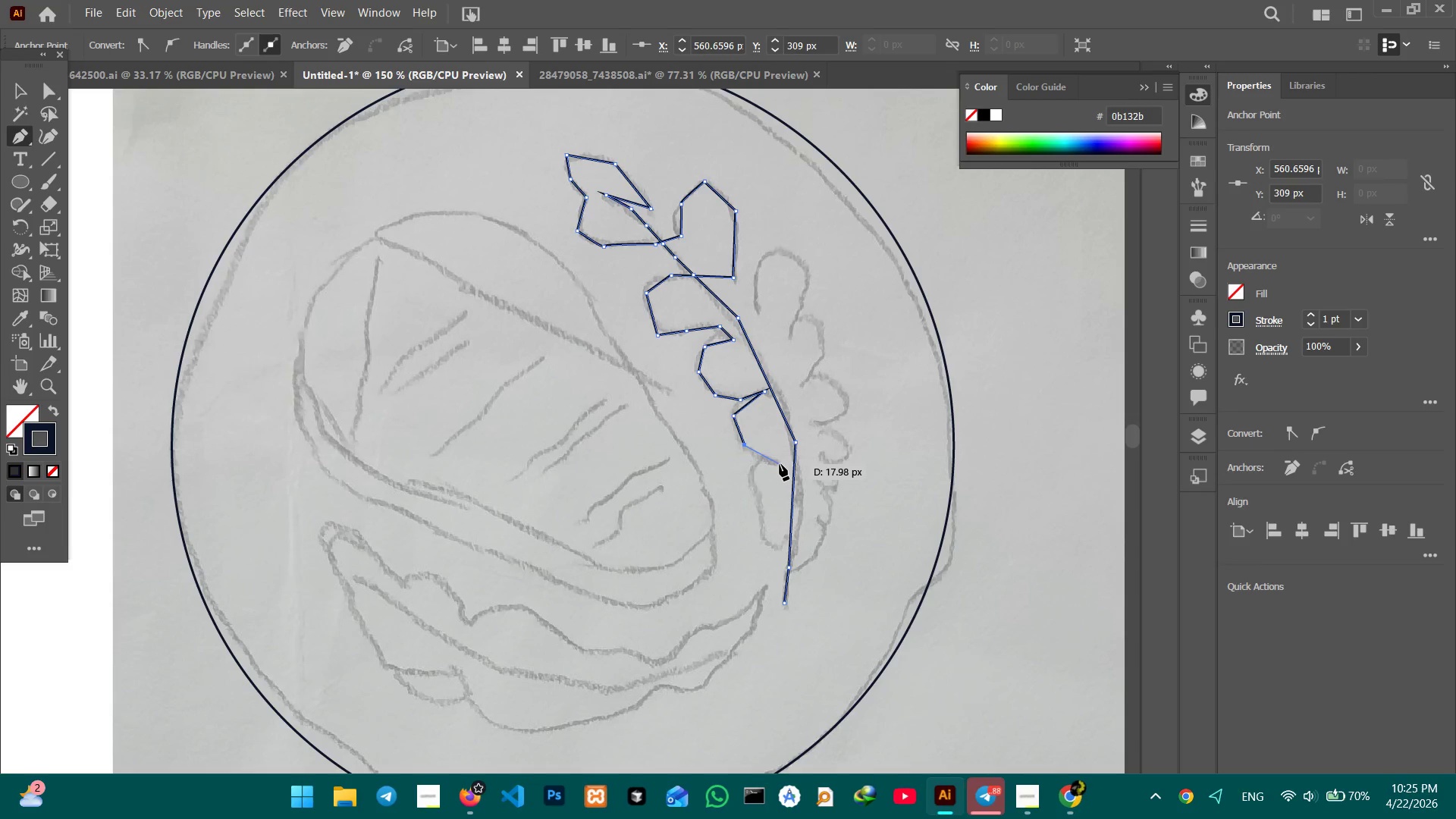 
left_click([780, 464])
 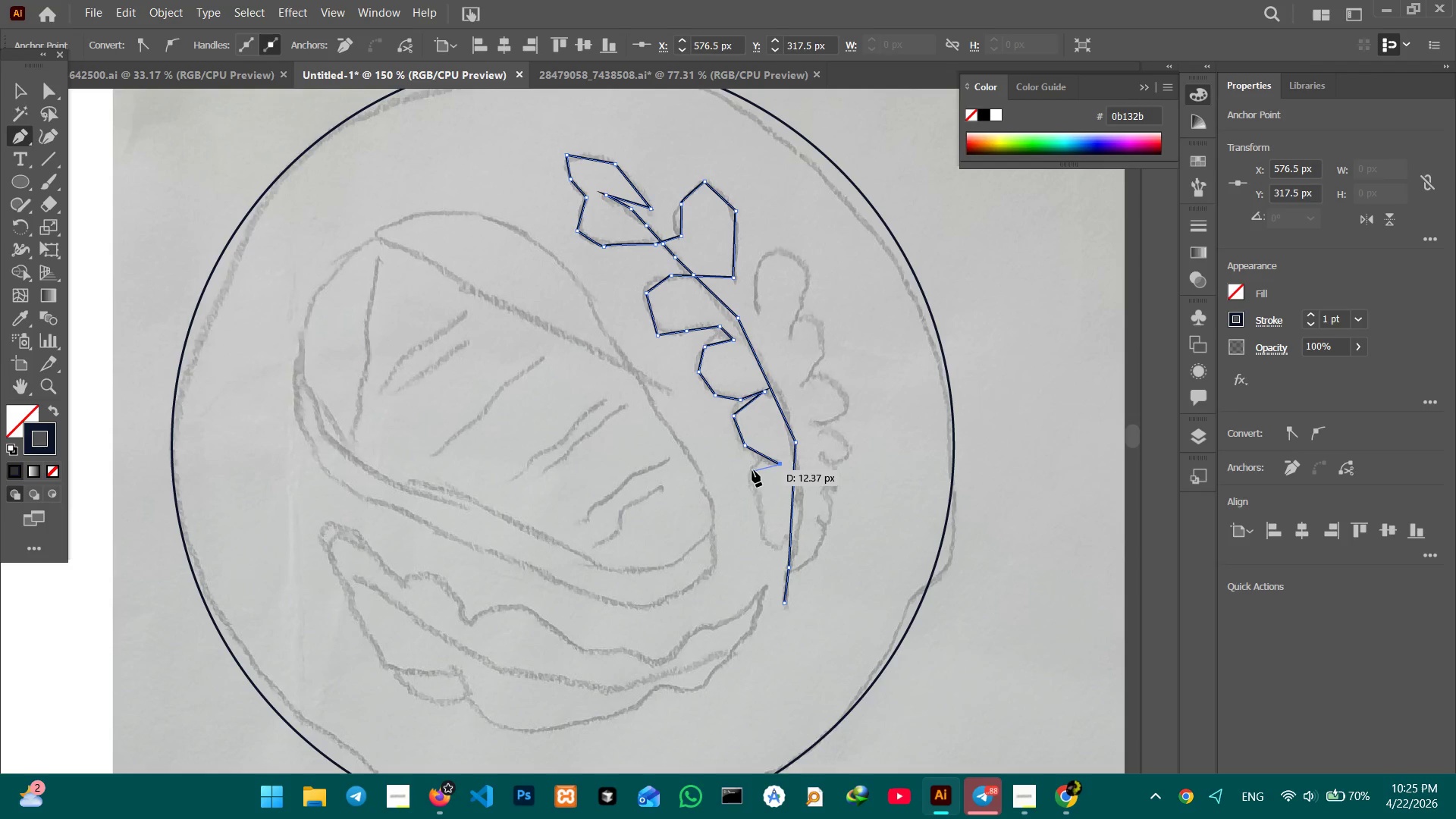 
left_click([752, 470])
 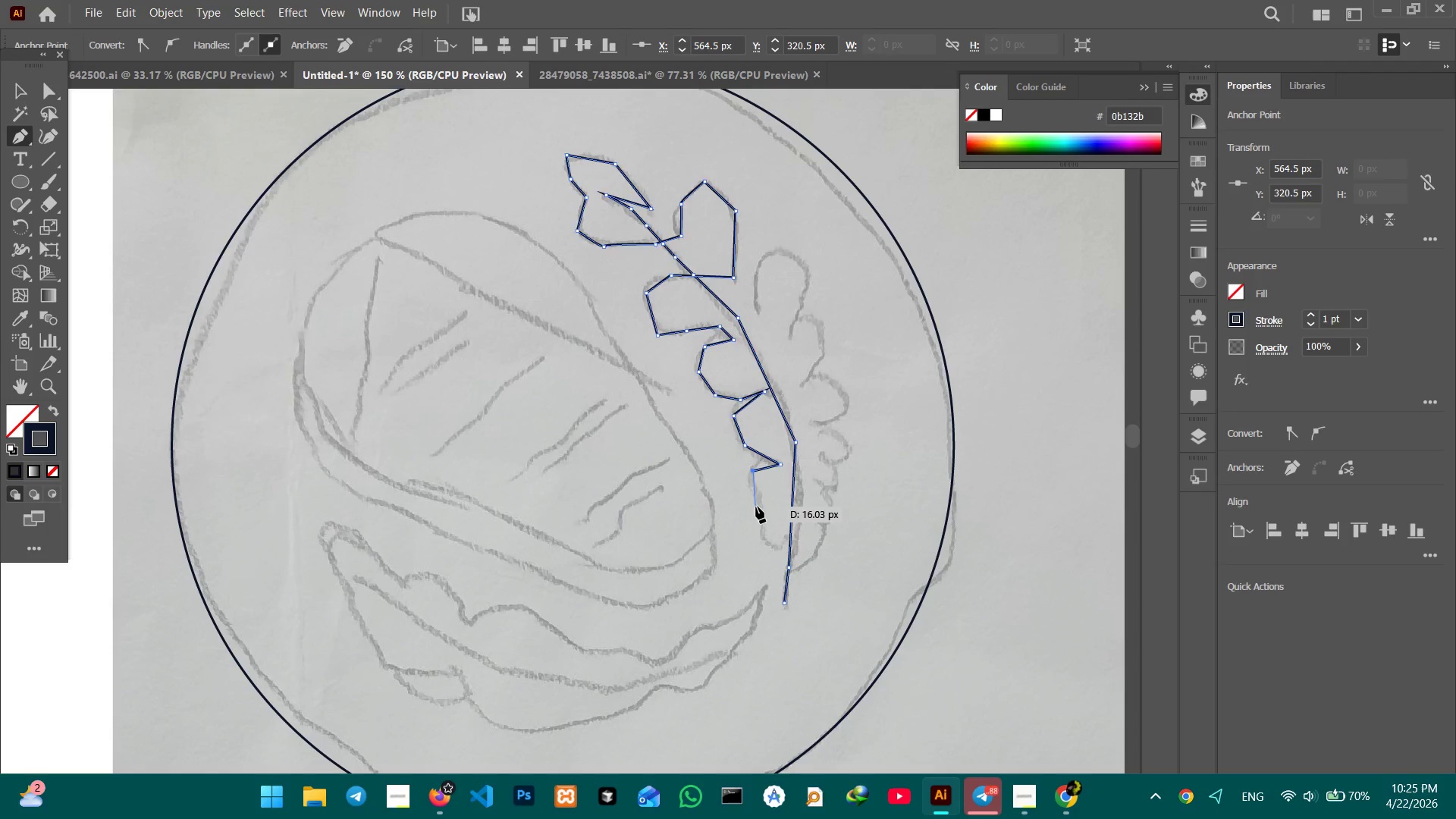 
double_click([756, 507])
 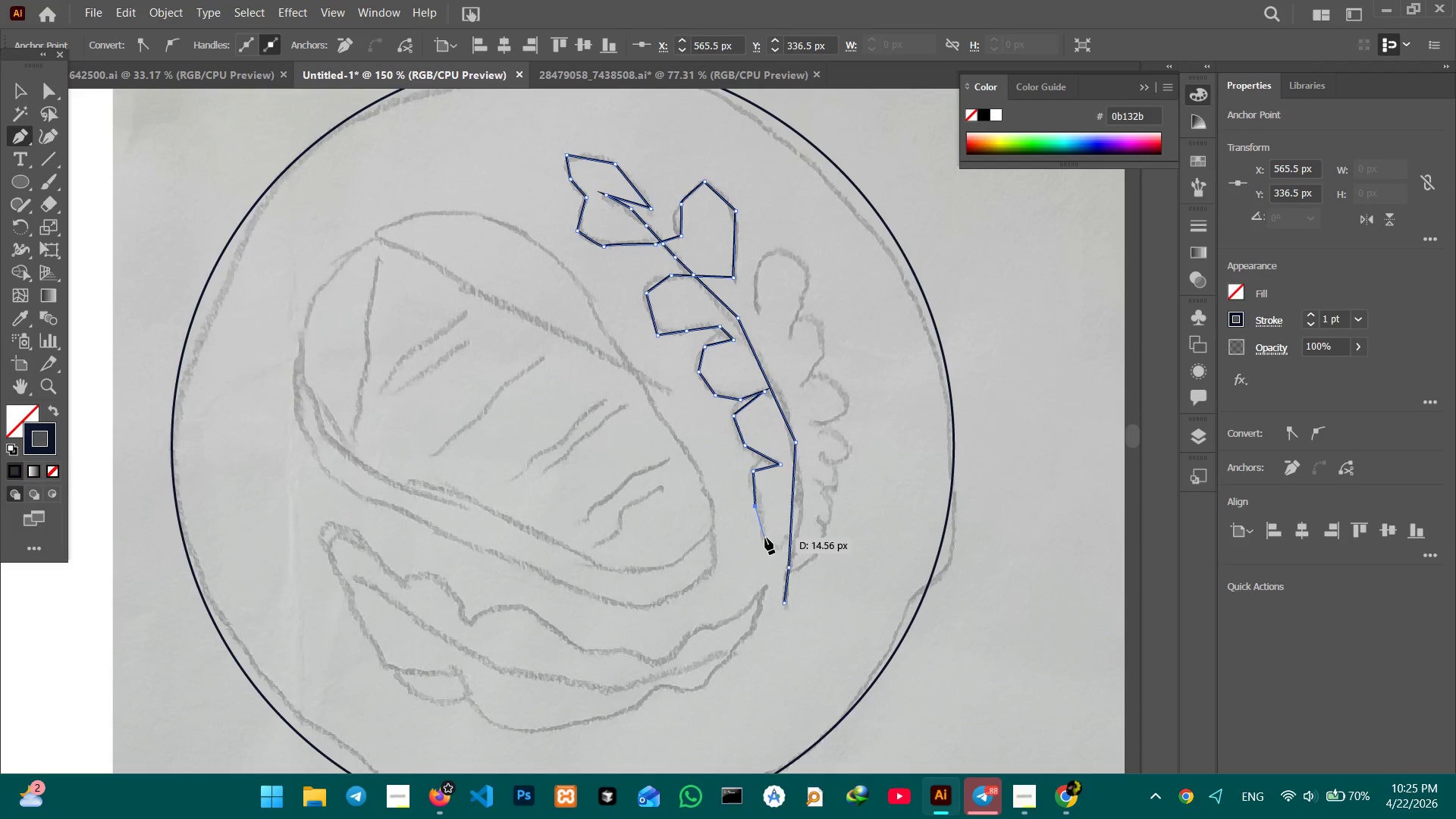 
triple_click([765, 538])
 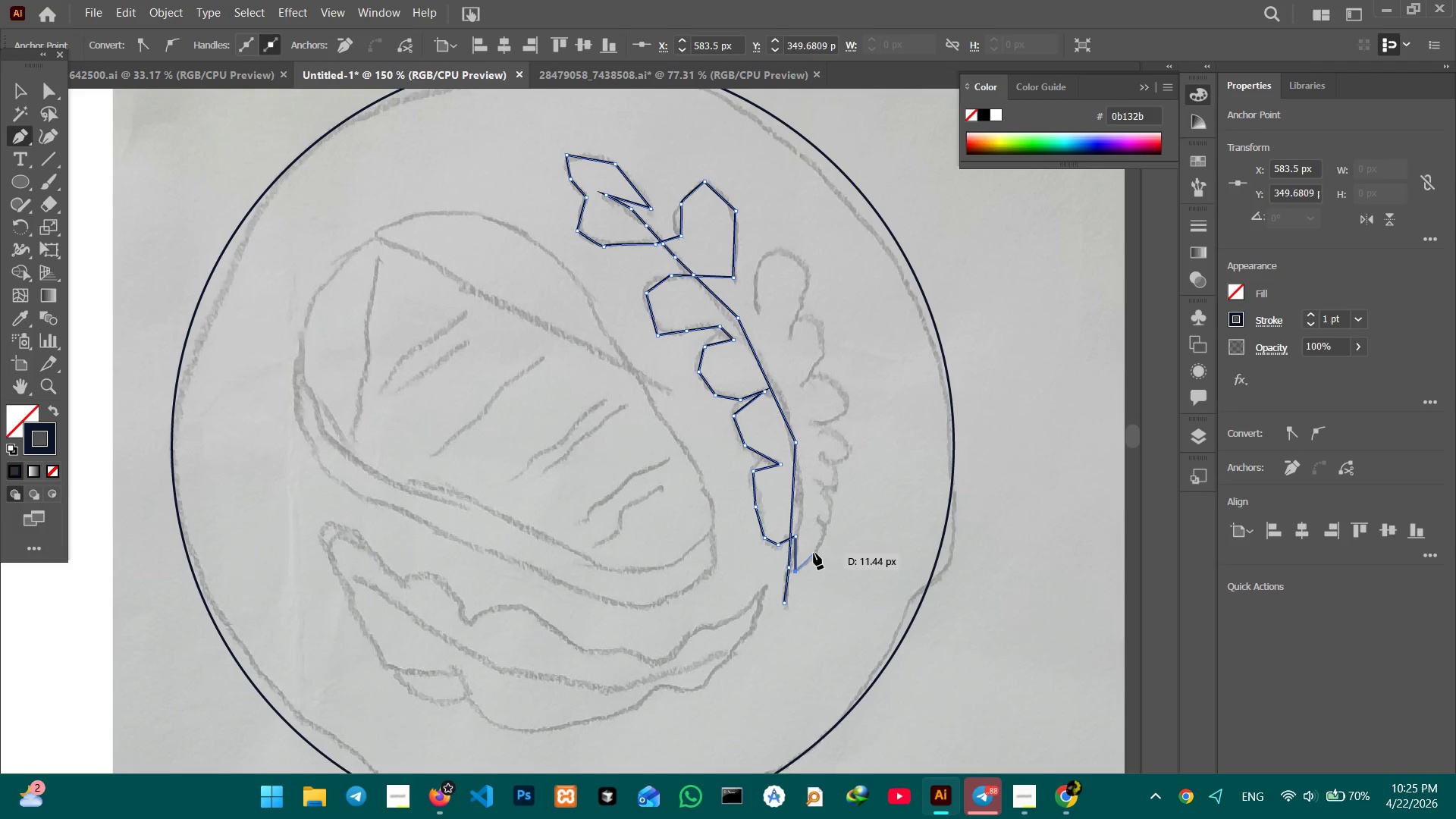 
left_click([822, 519])
 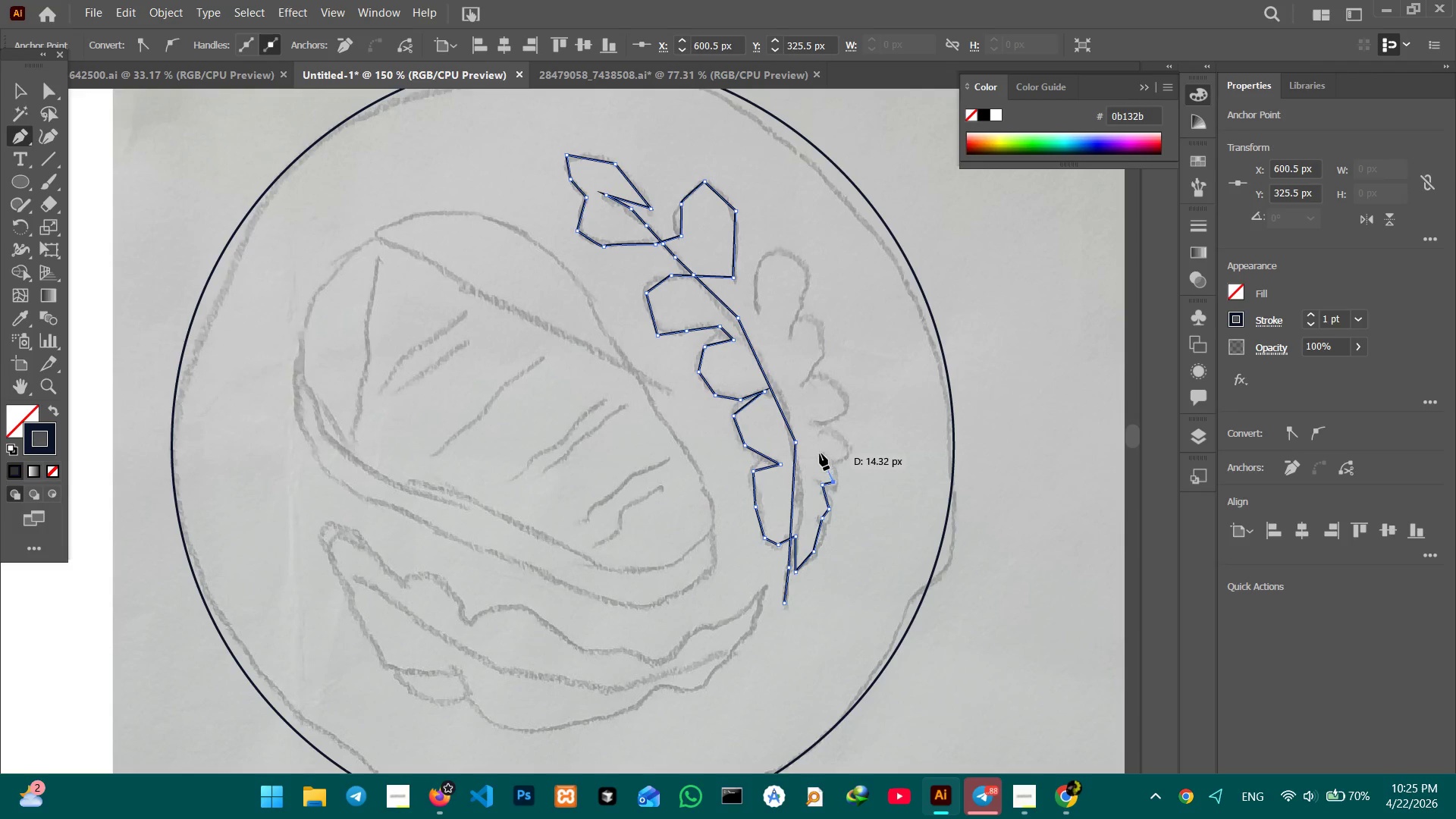 
double_click([850, 450])
 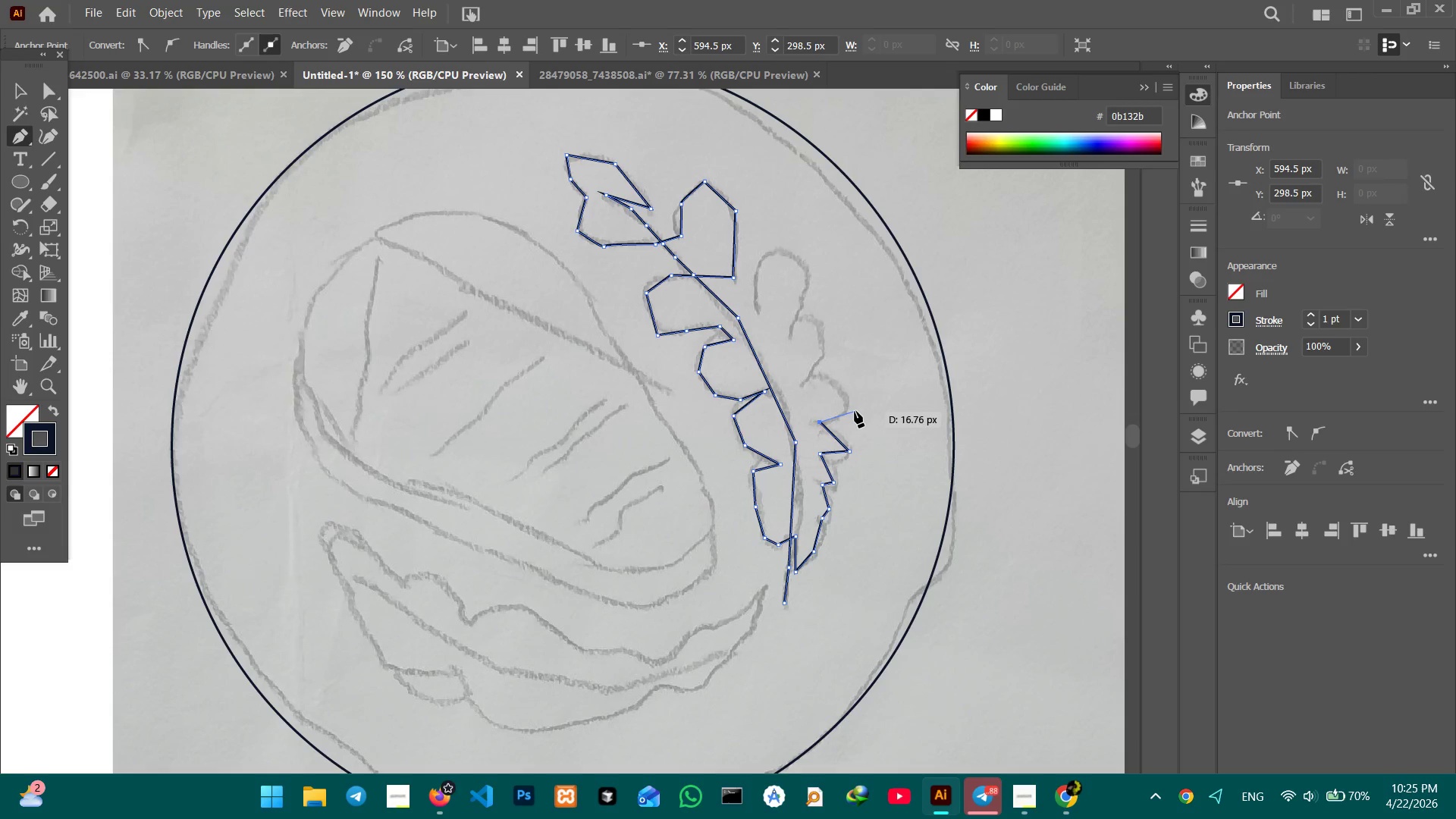 
left_click([847, 405])
 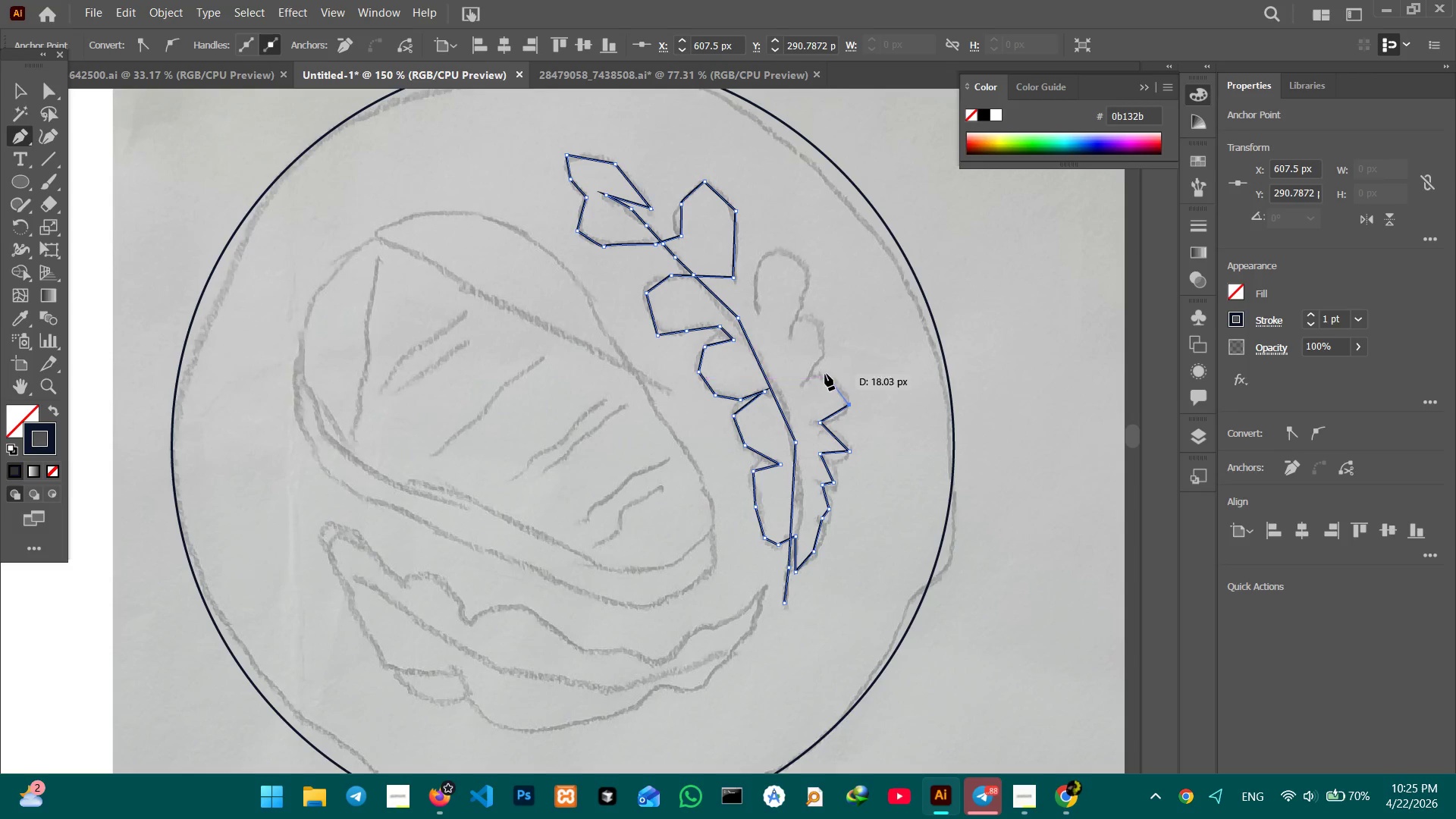 
left_click([825, 374])
 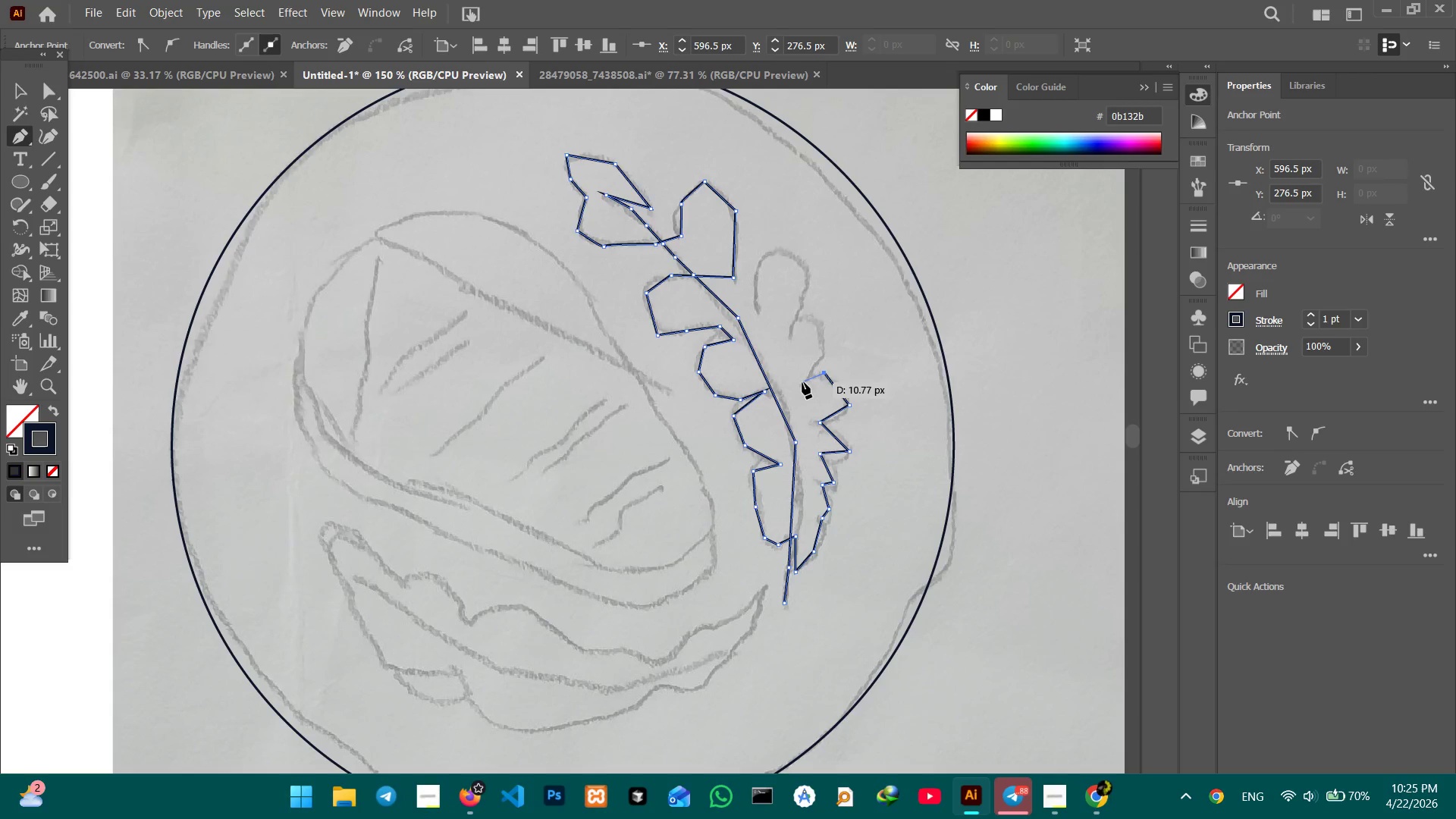 
left_click([802, 382])
 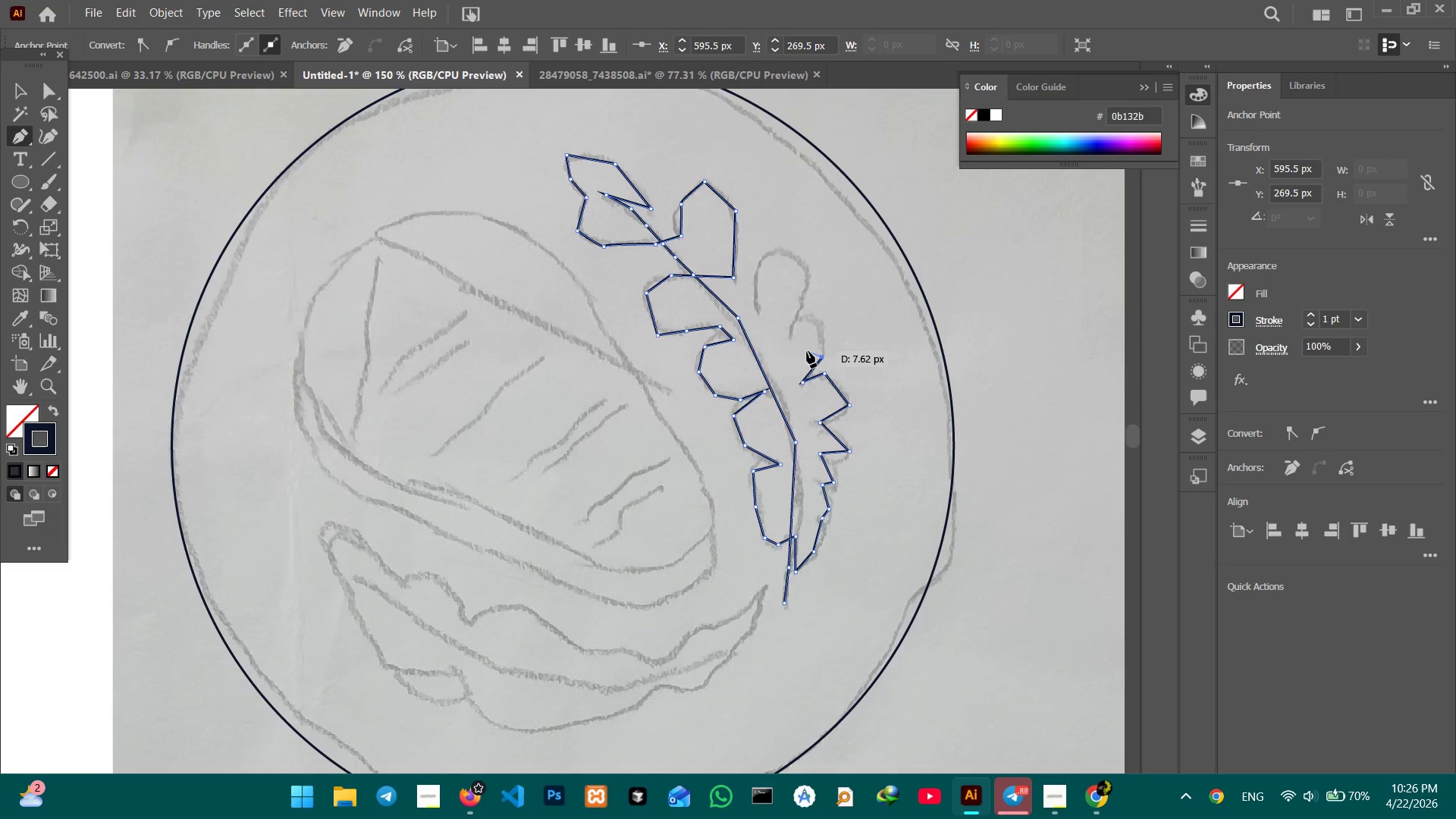 
wait(29.61)
 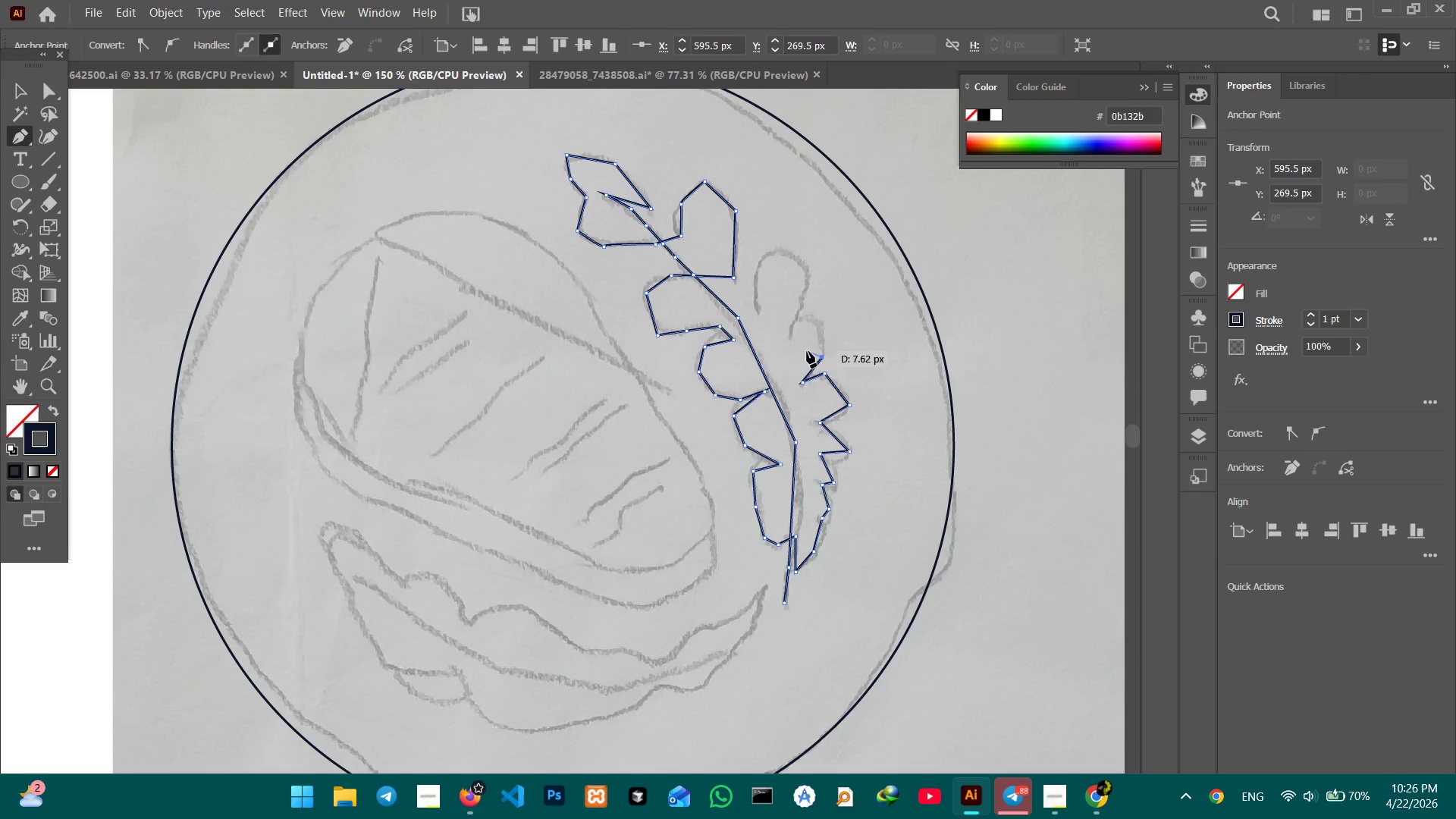 
left_click([819, 328])
 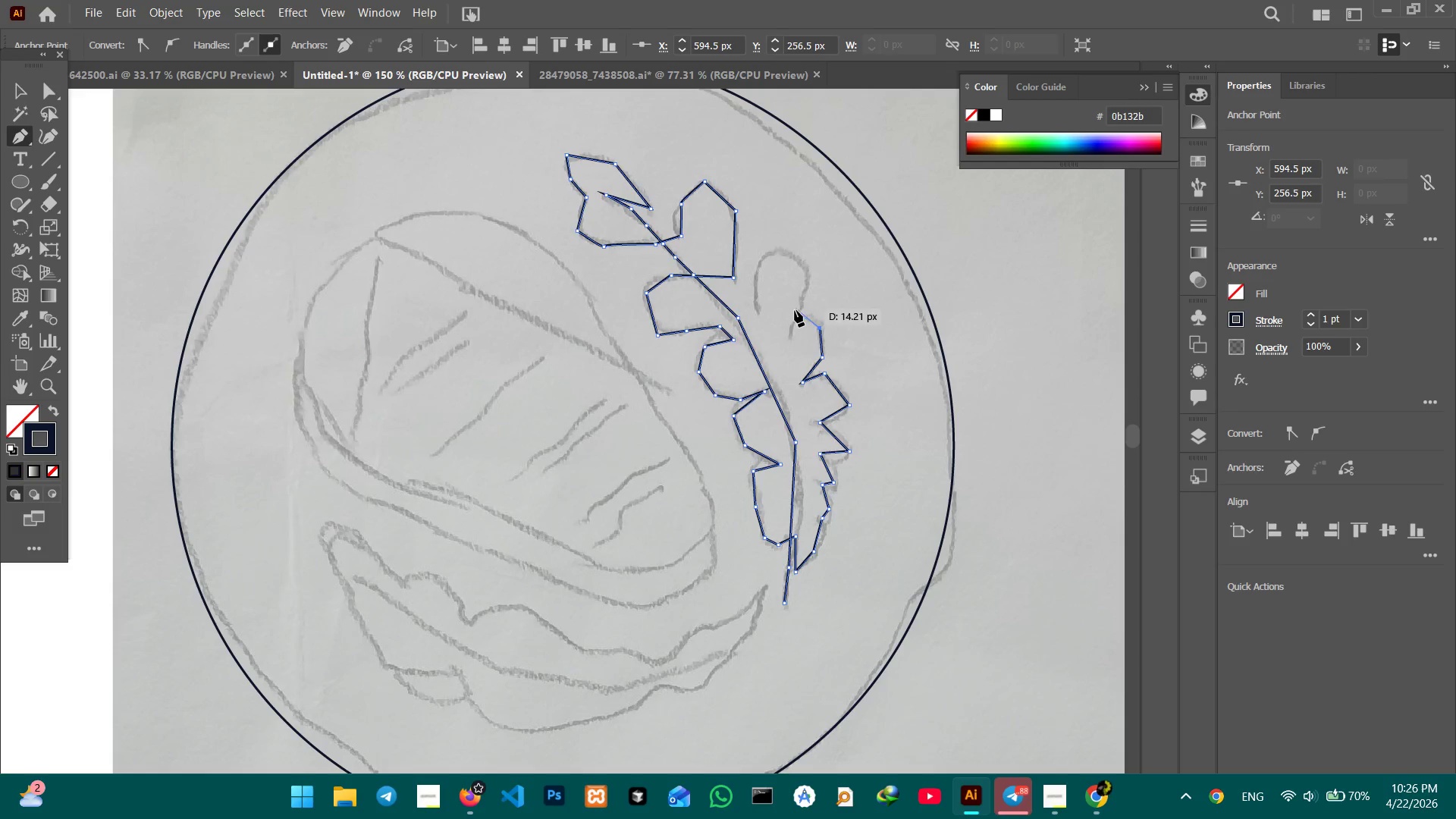 
left_click([795, 312])
 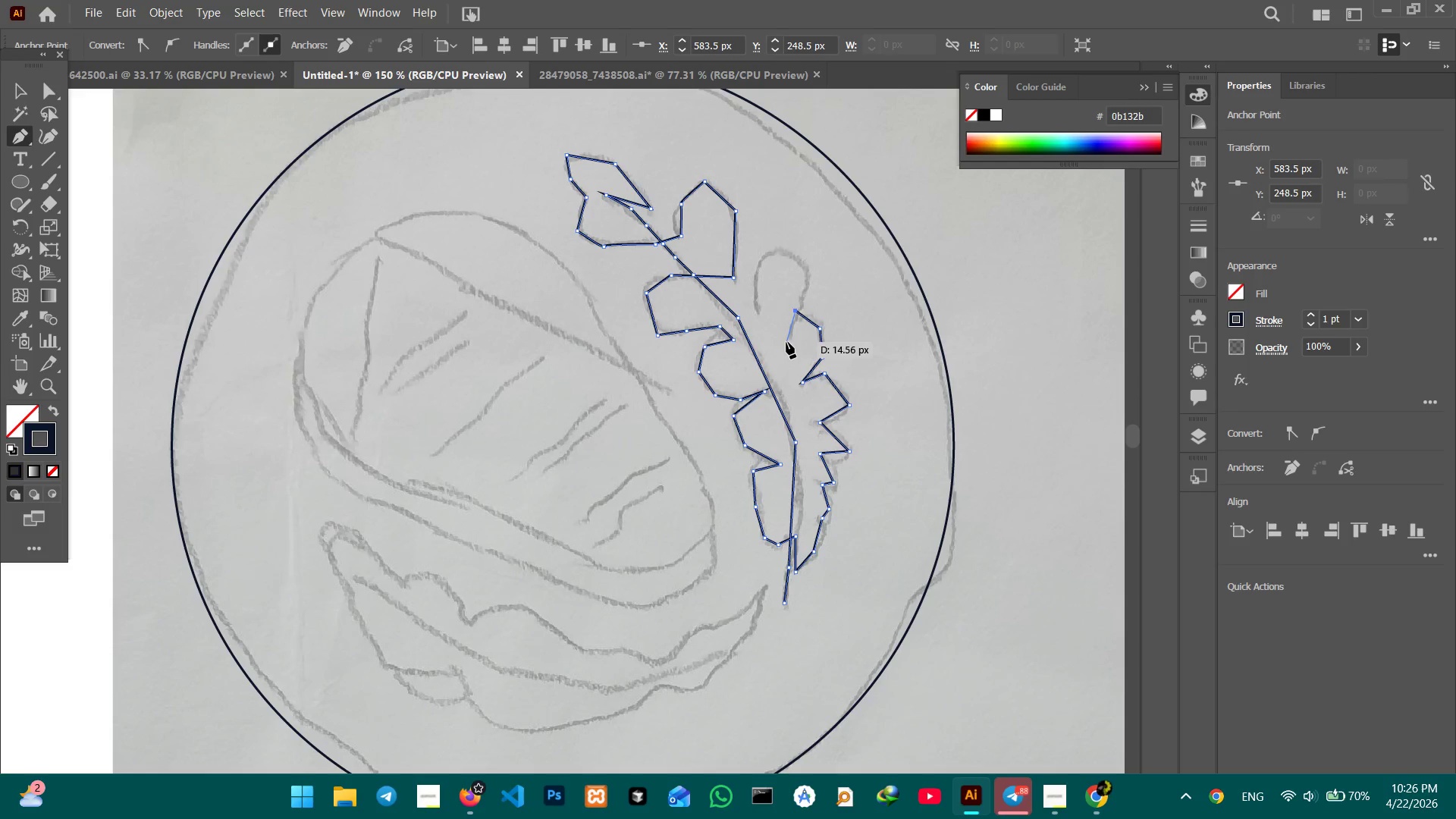 
left_click([786, 342])
 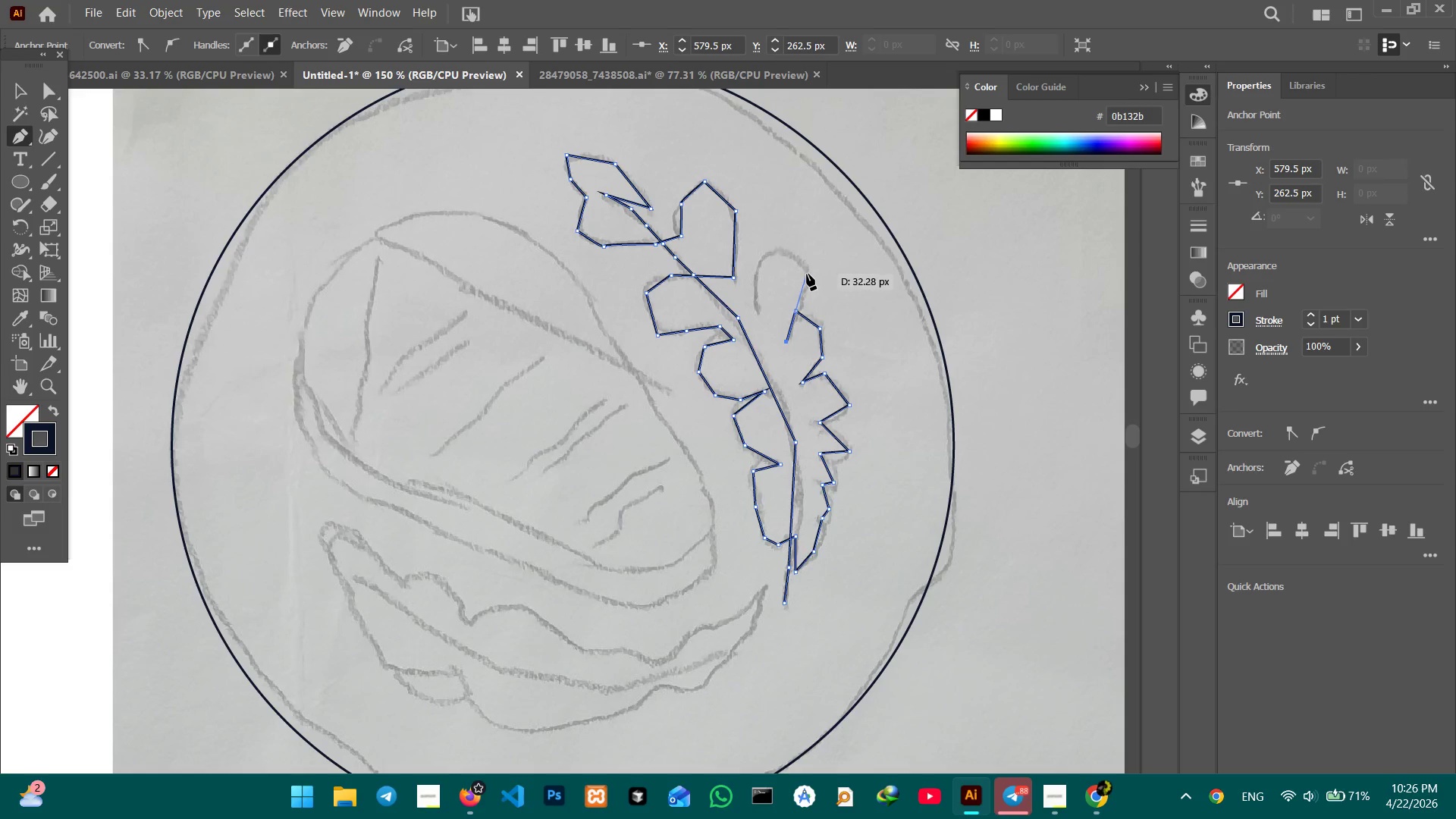 
left_click([807, 274])
 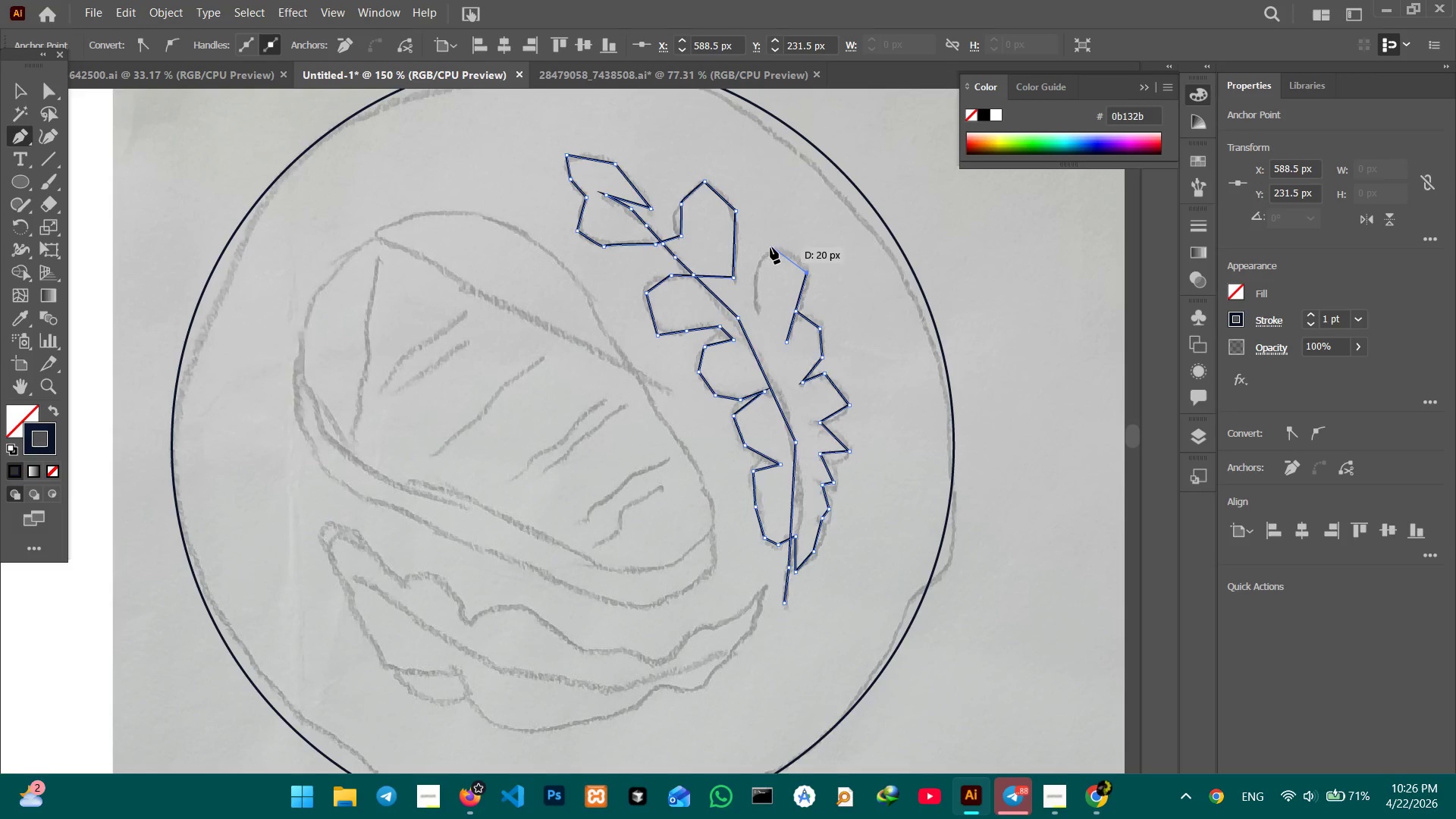 
left_click([770, 247])
 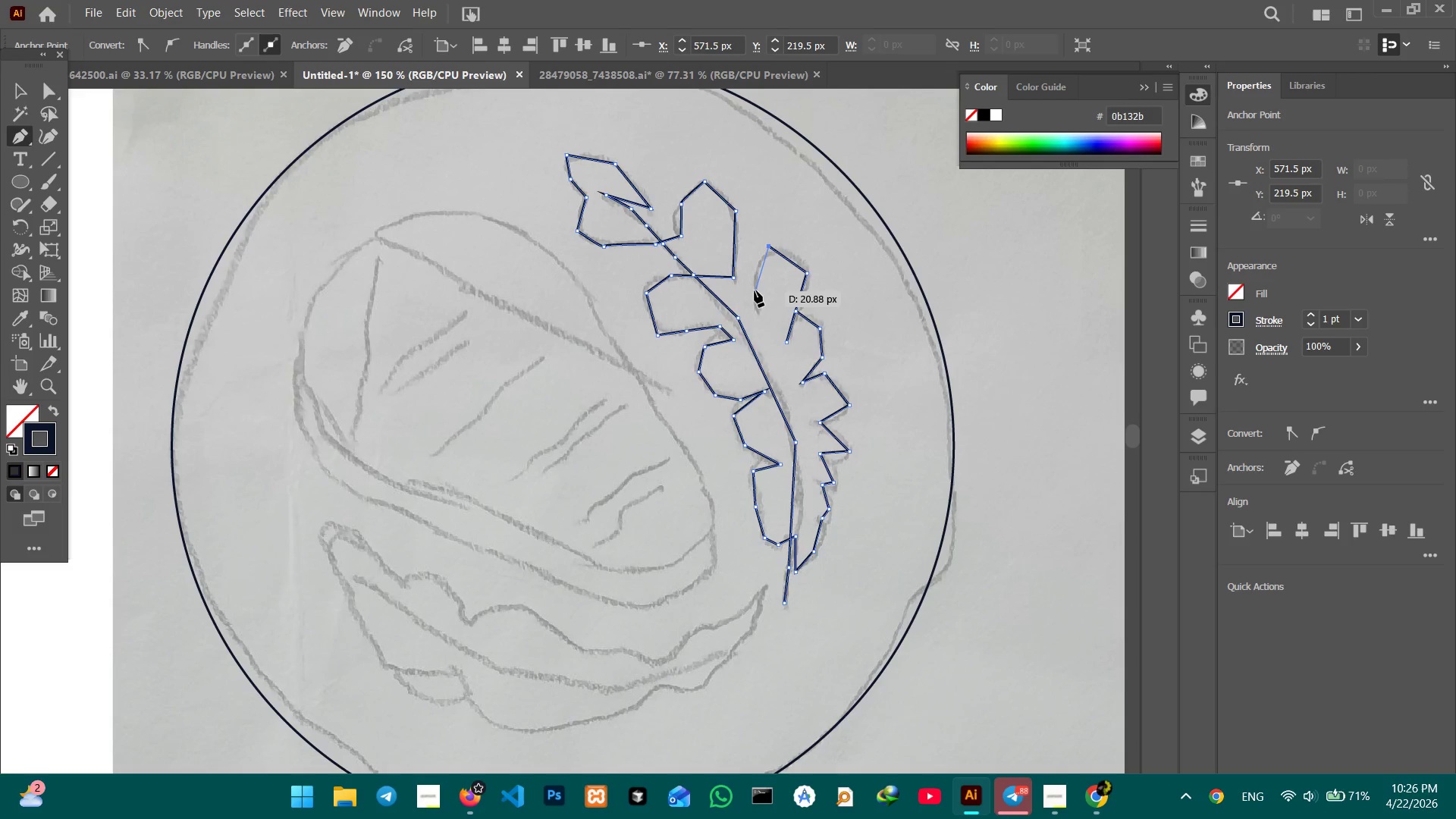 
left_click([755, 290])
 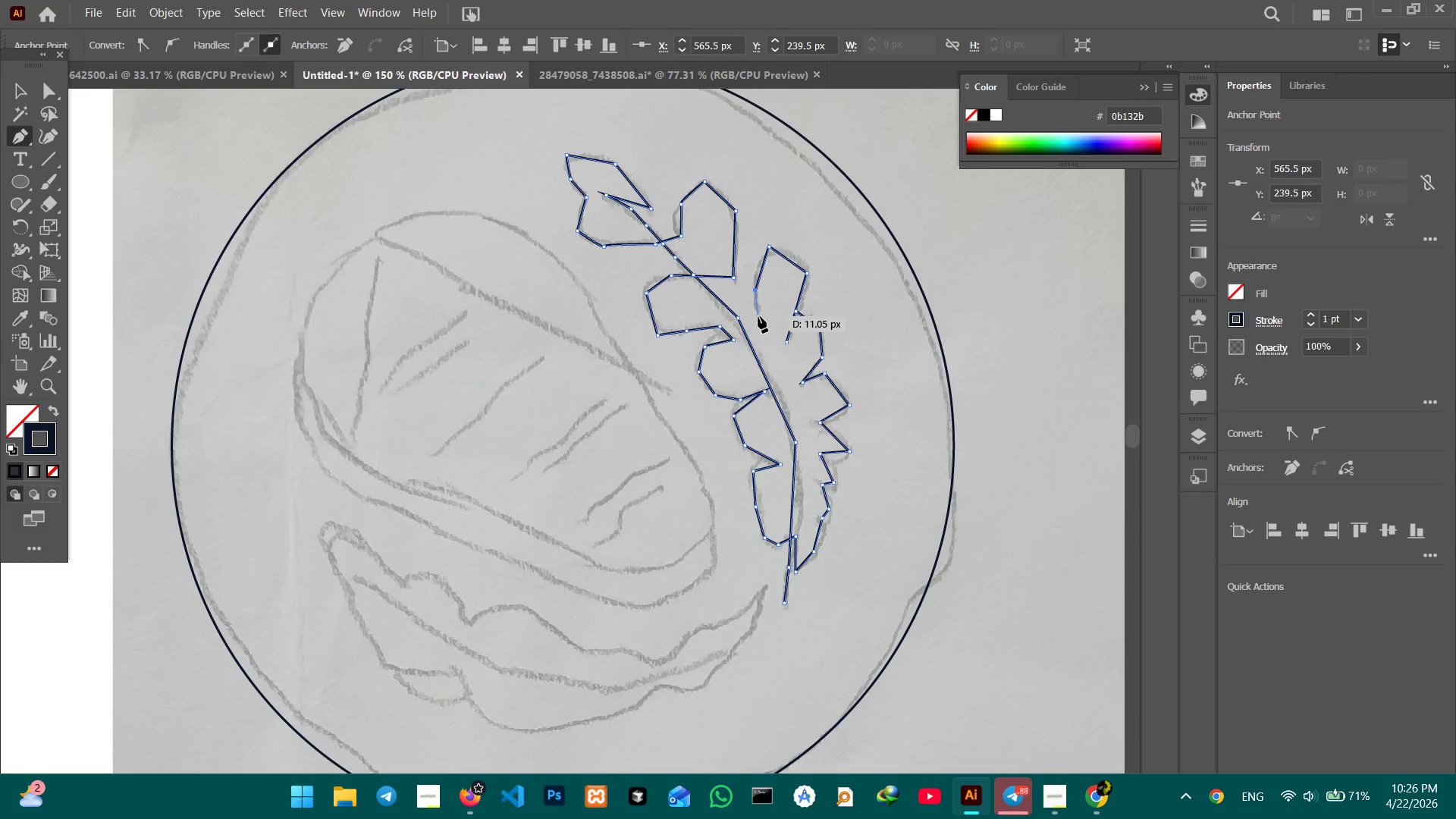 
double_click([758, 316])
 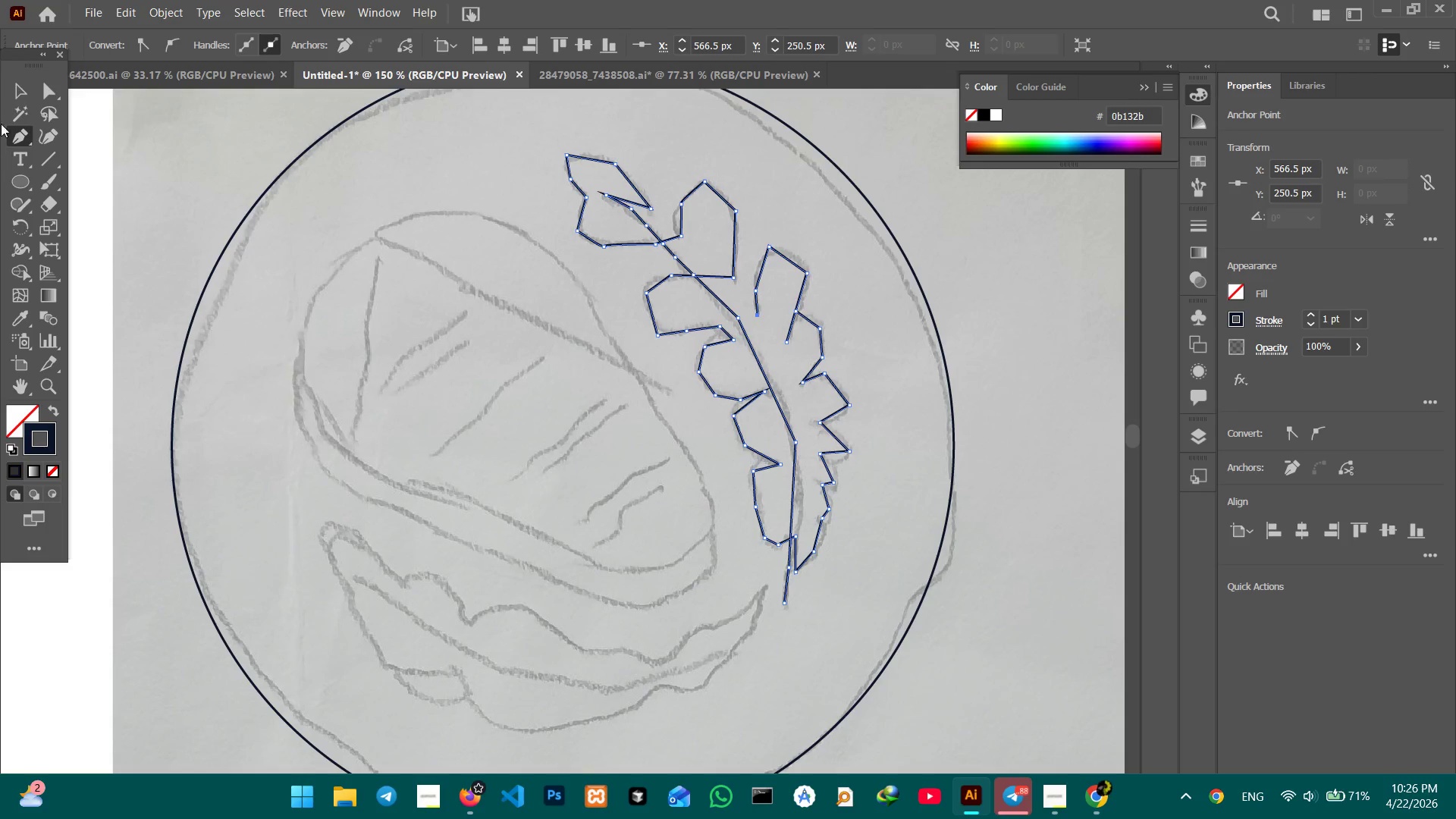 
left_click([15, 93])
 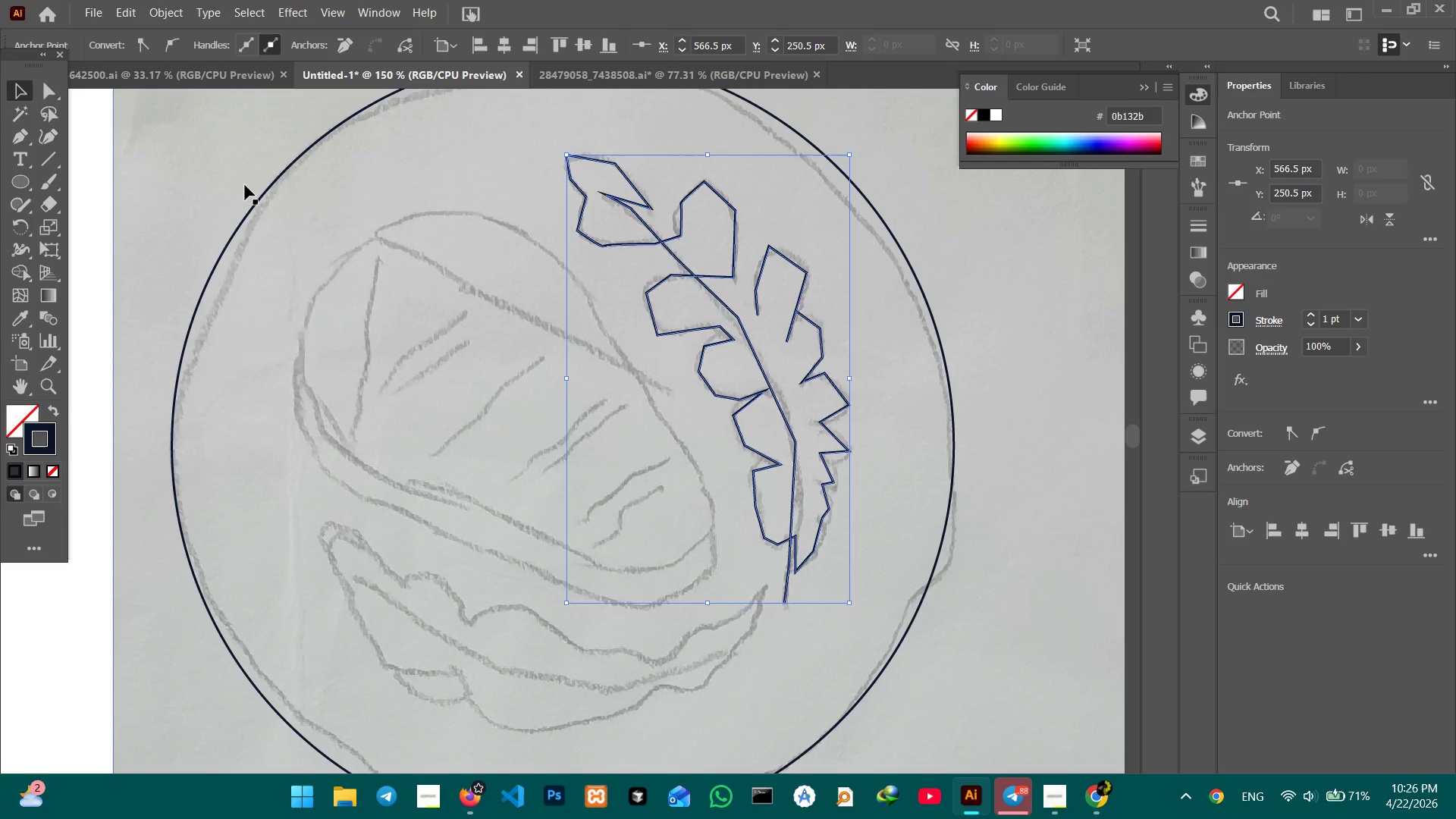 
double_click([245, 185])
 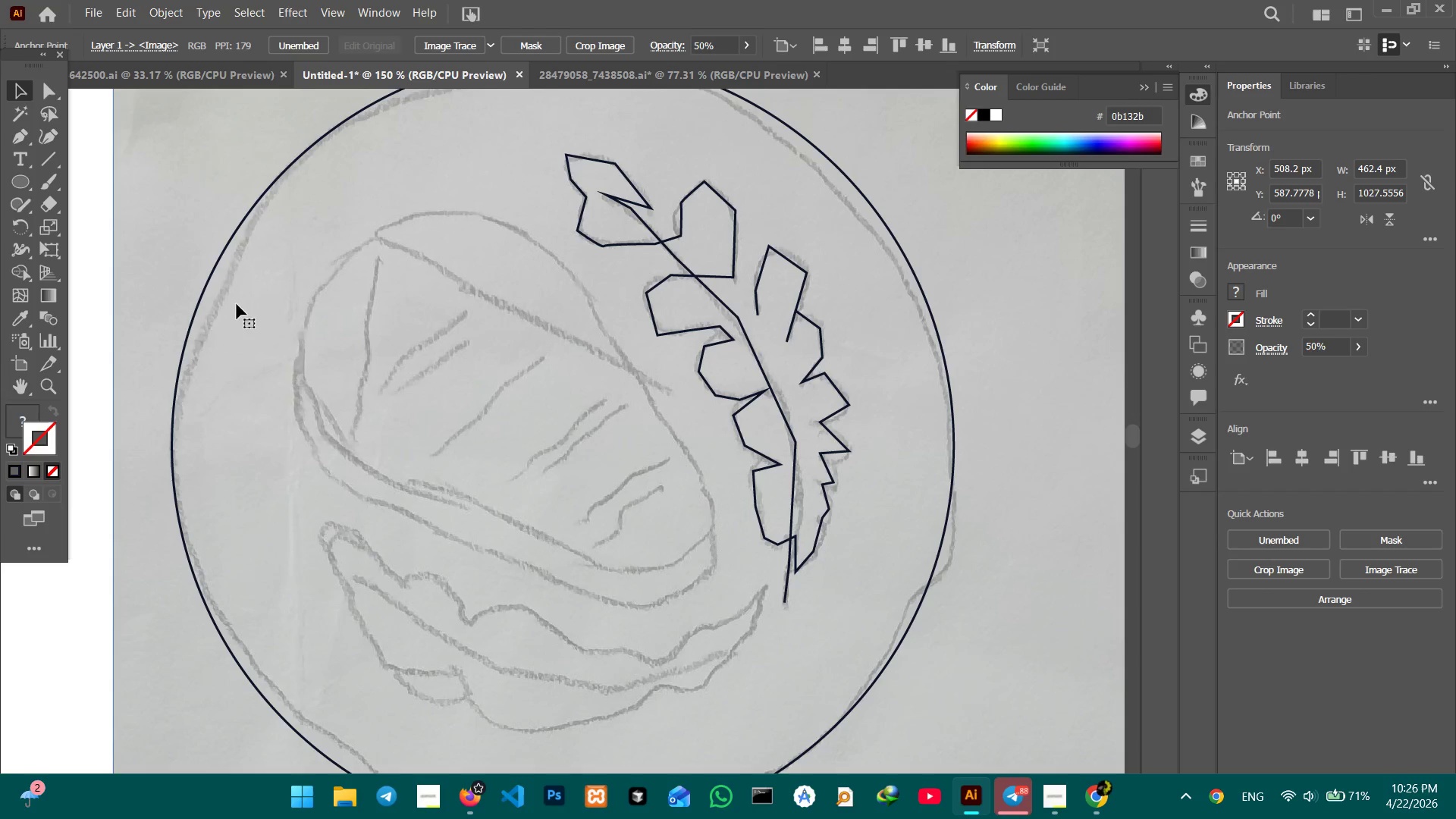 
wait(18.42)
 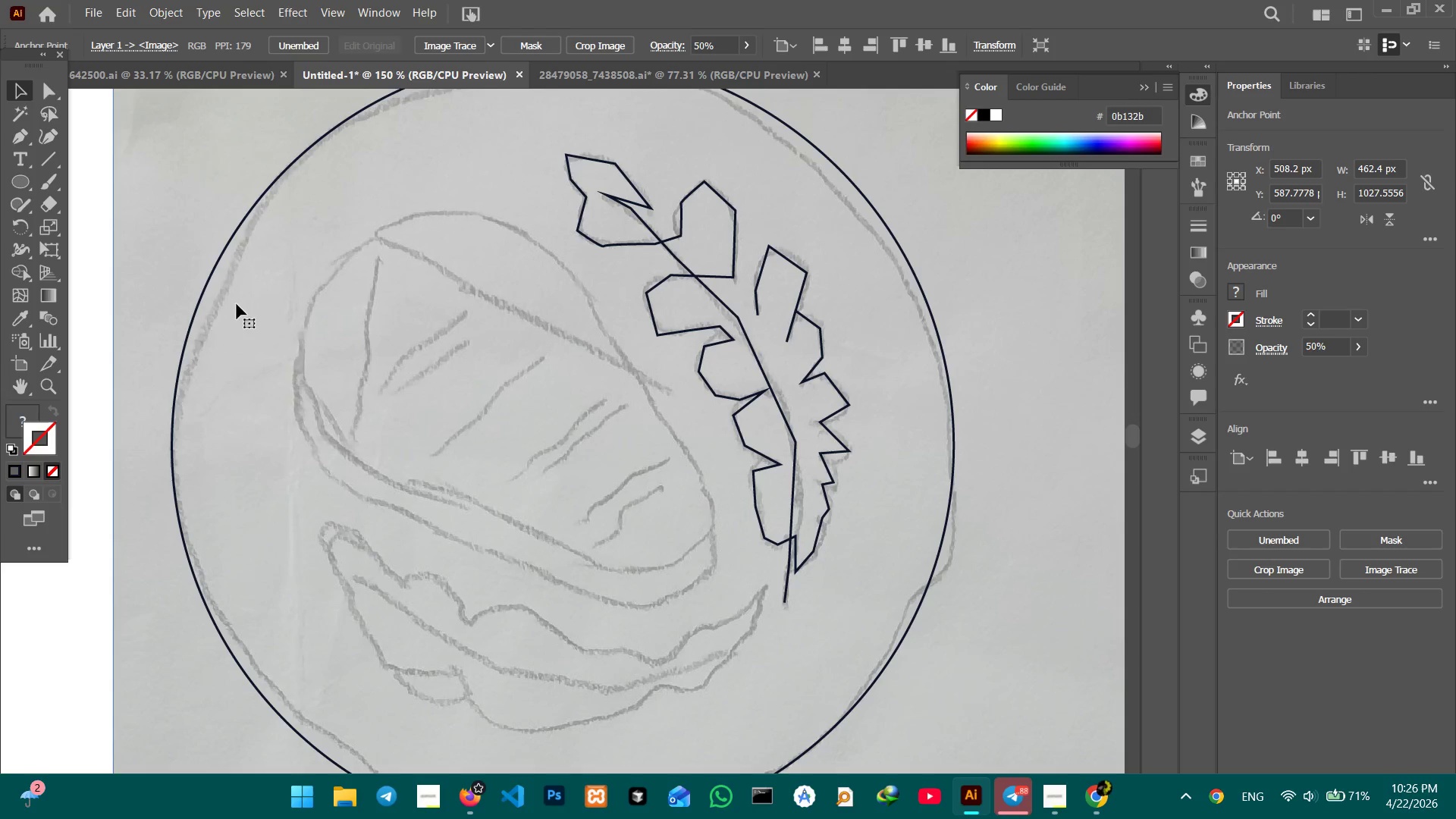 
left_click([20, 125])
 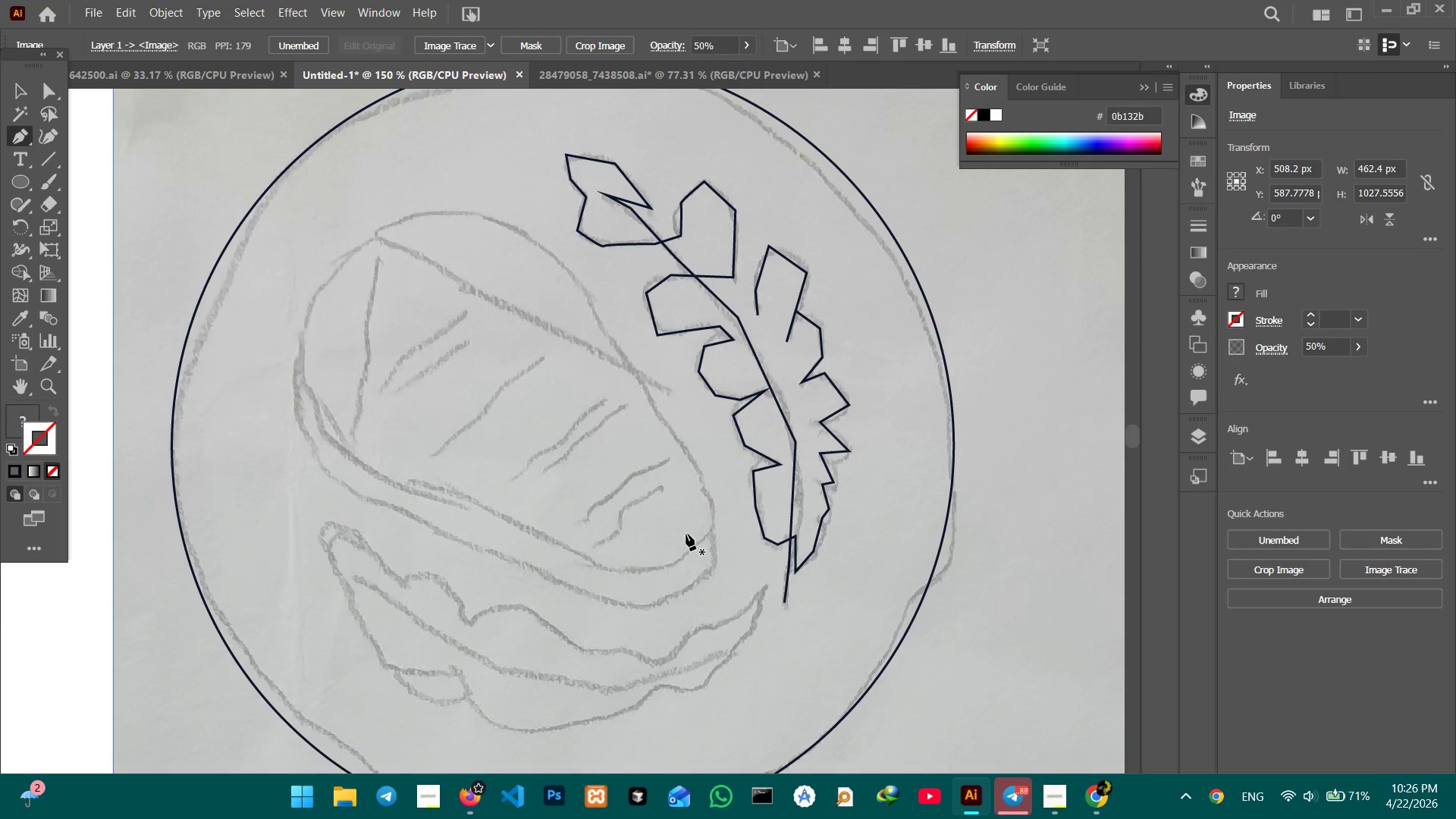 
left_click([714, 524])
 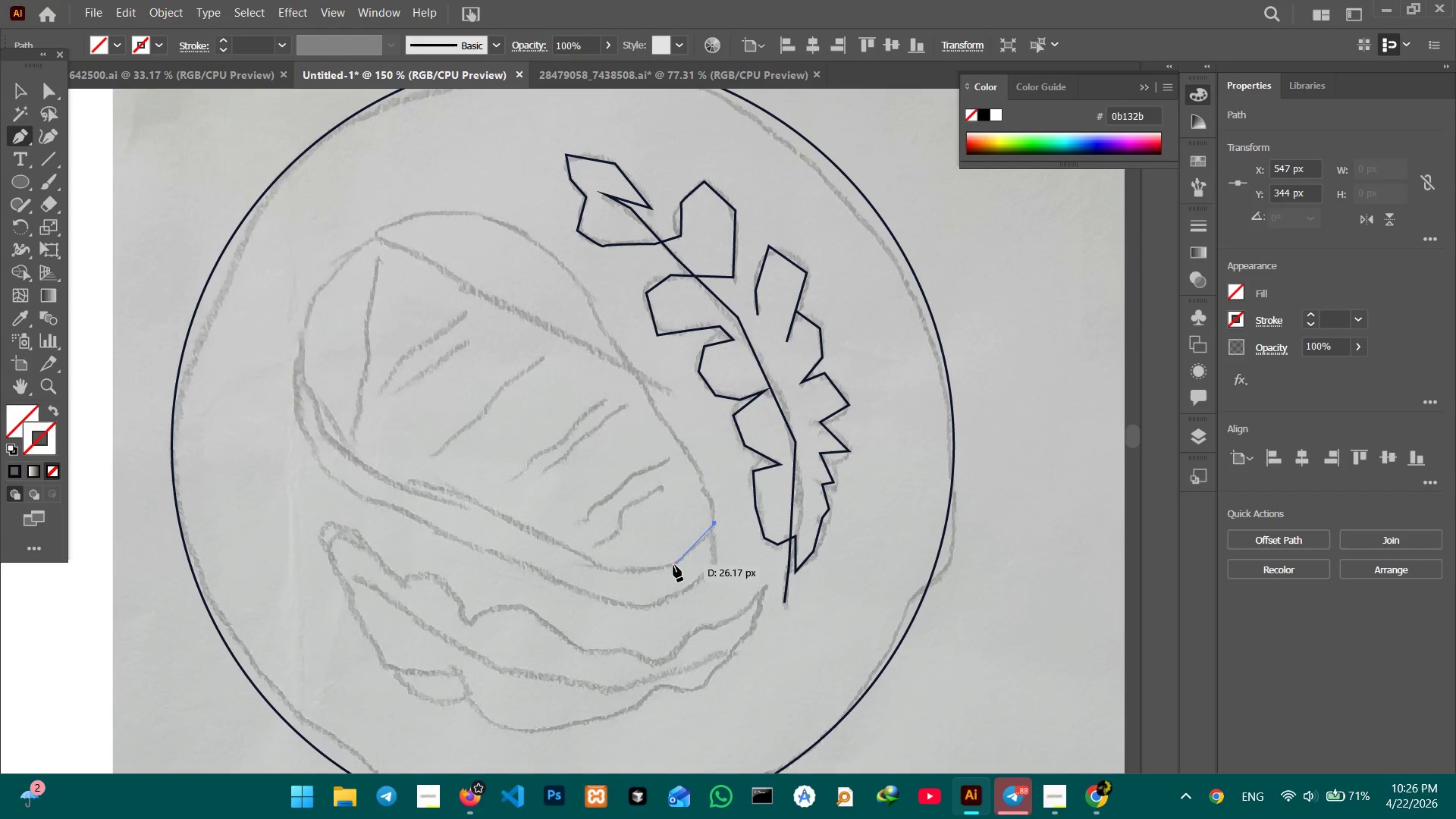 
left_click([673, 565])
 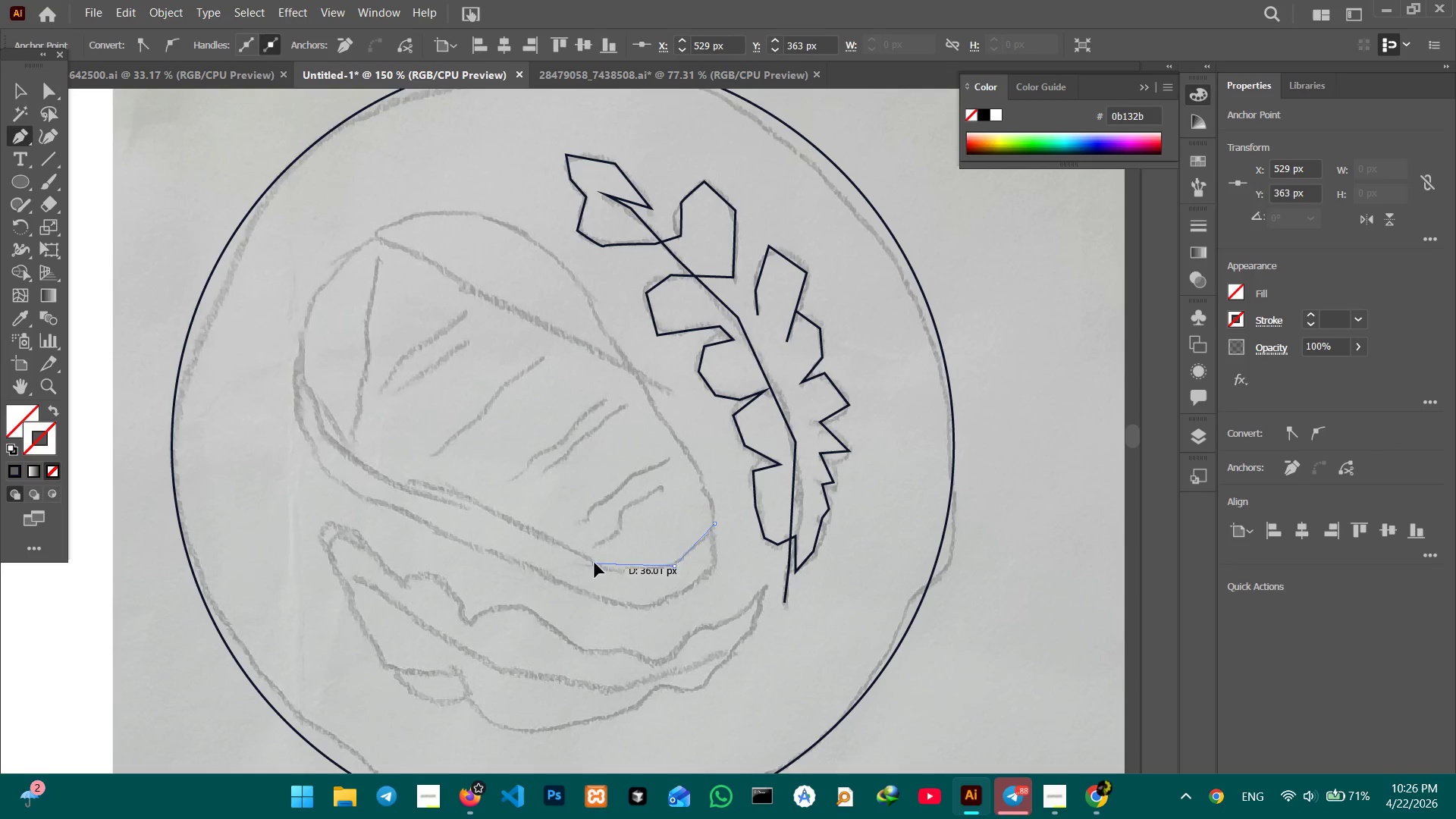 
double_click([595, 563])
 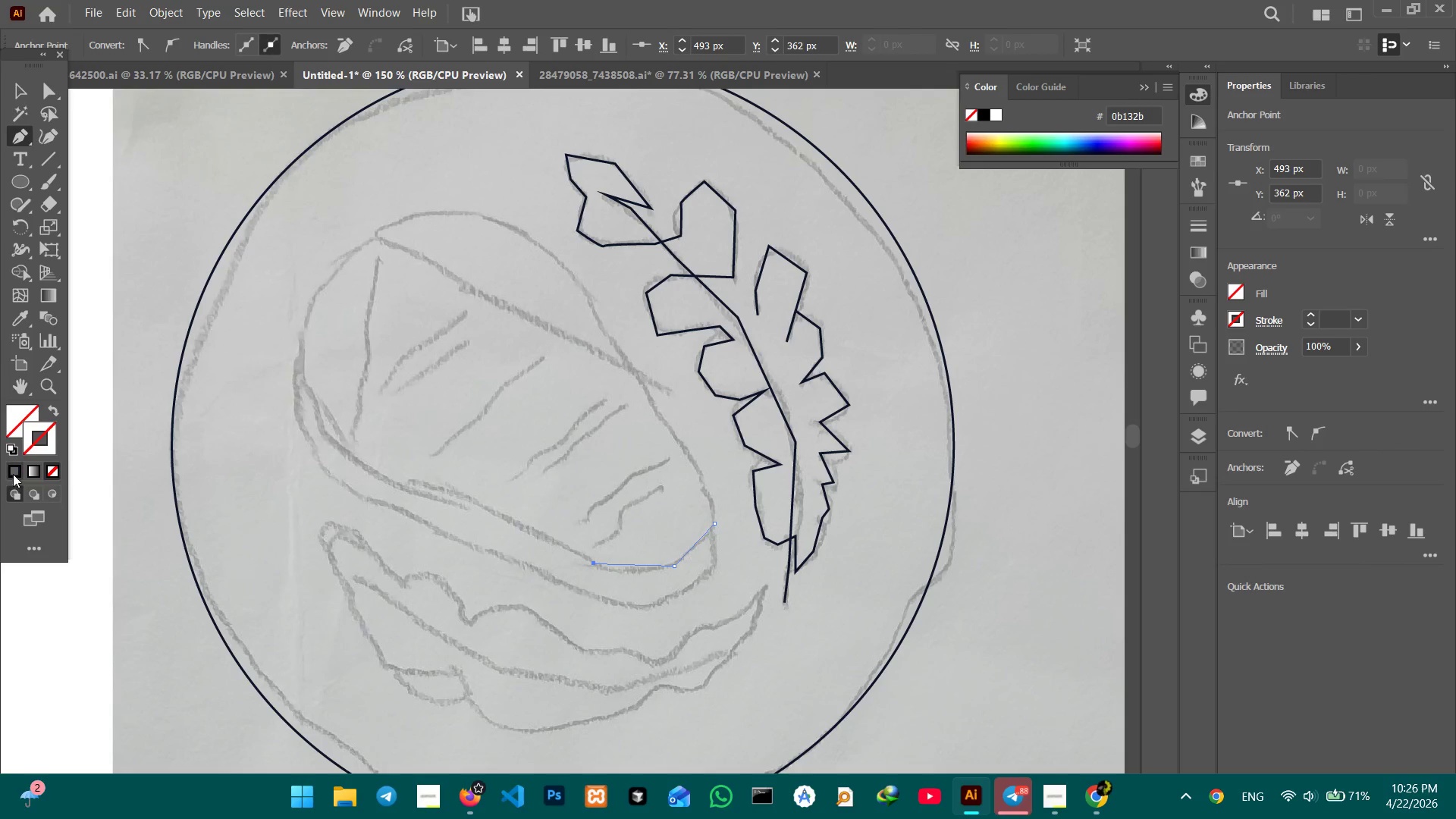 
left_click([13, 472])
 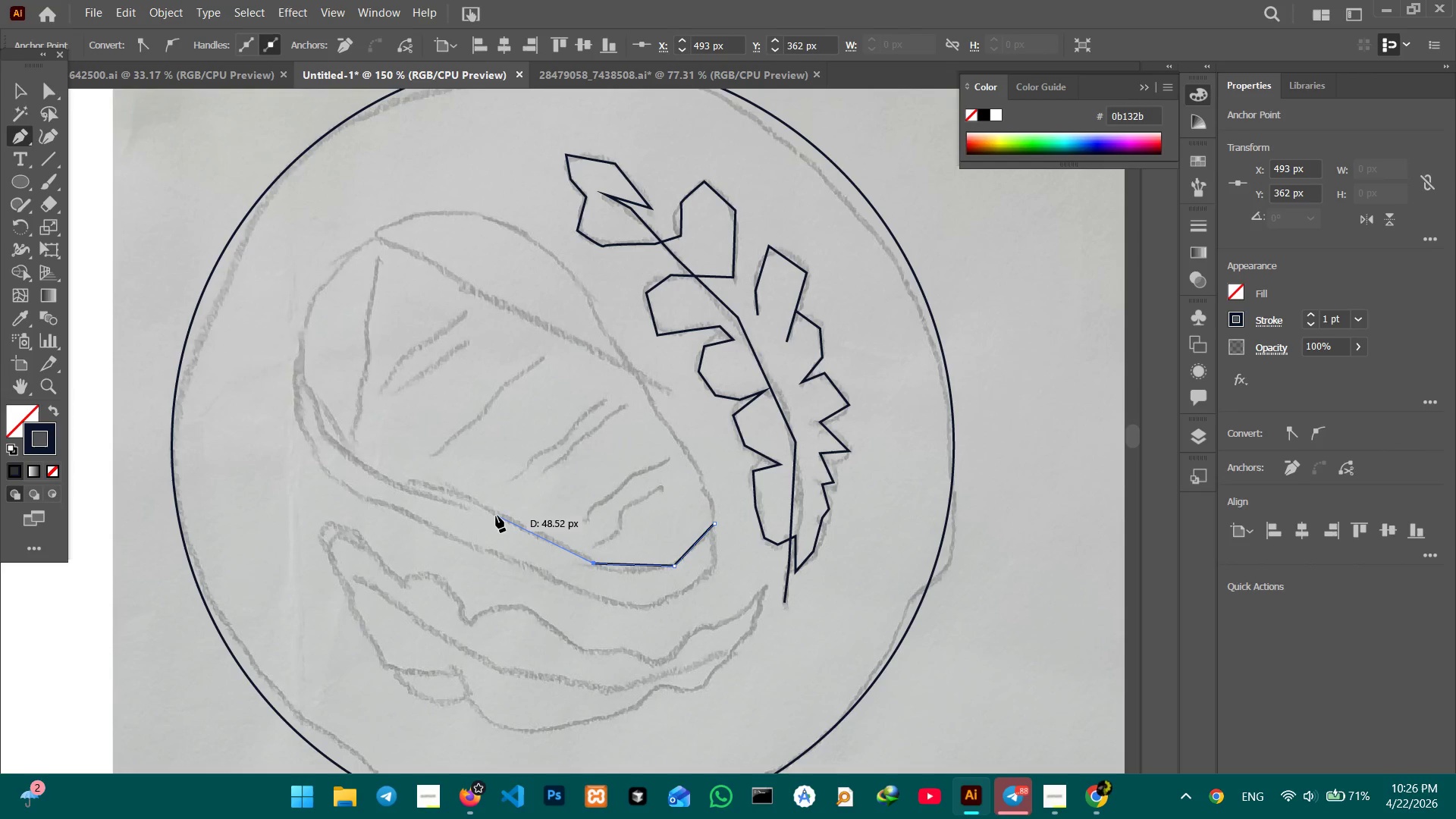 
left_click([496, 515])
 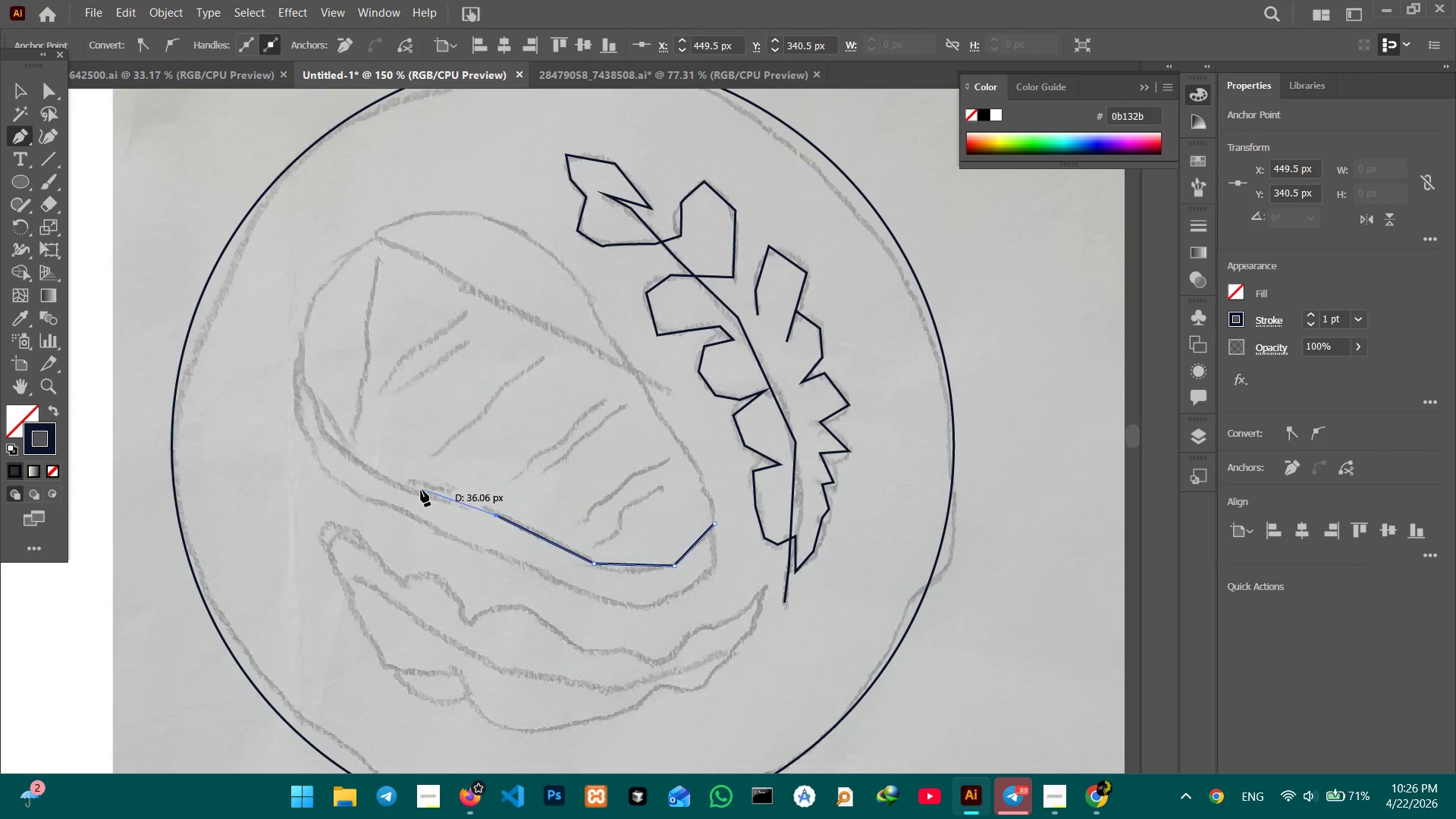 
left_click([420, 490])
 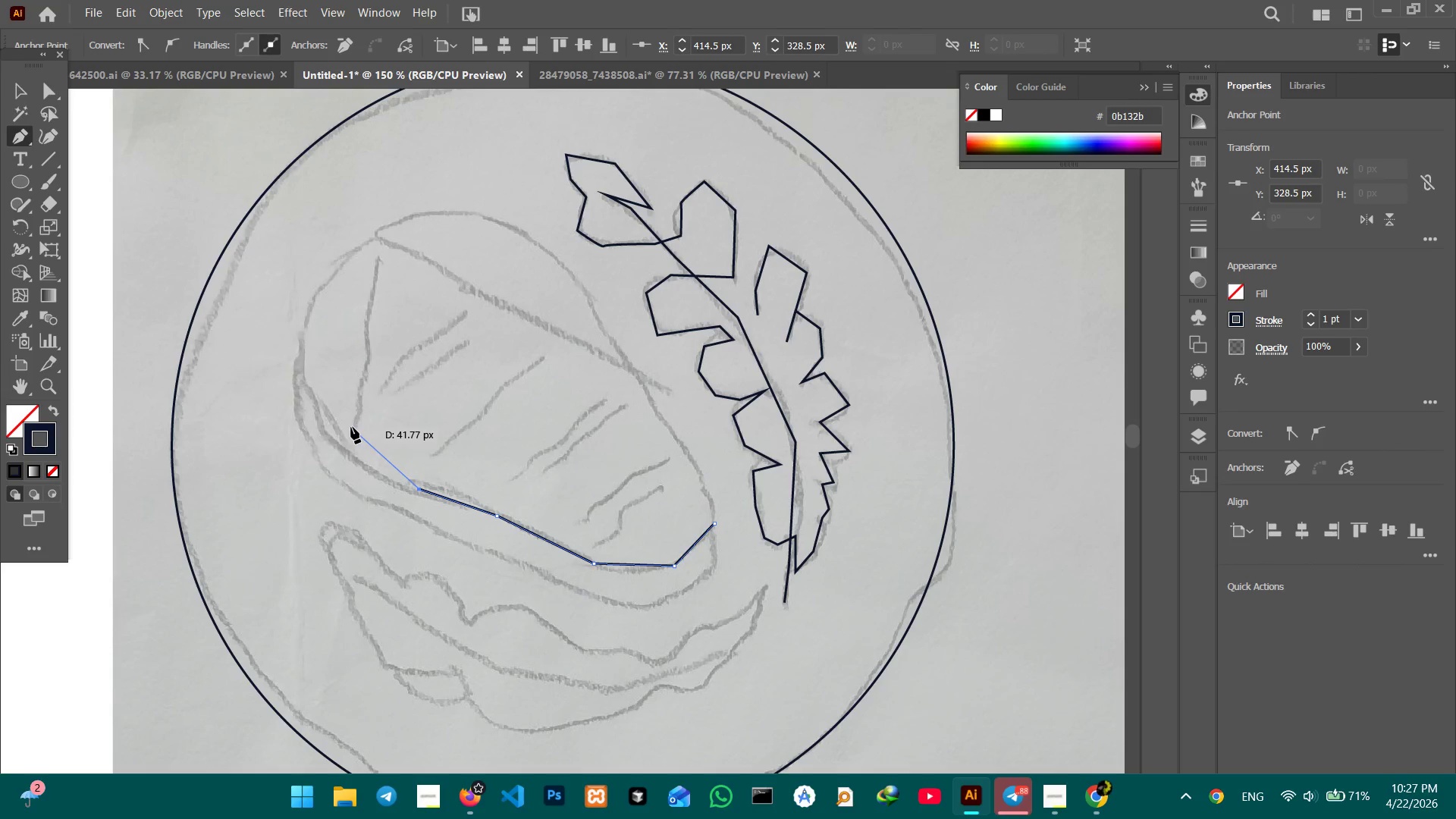 
wait(7.99)
 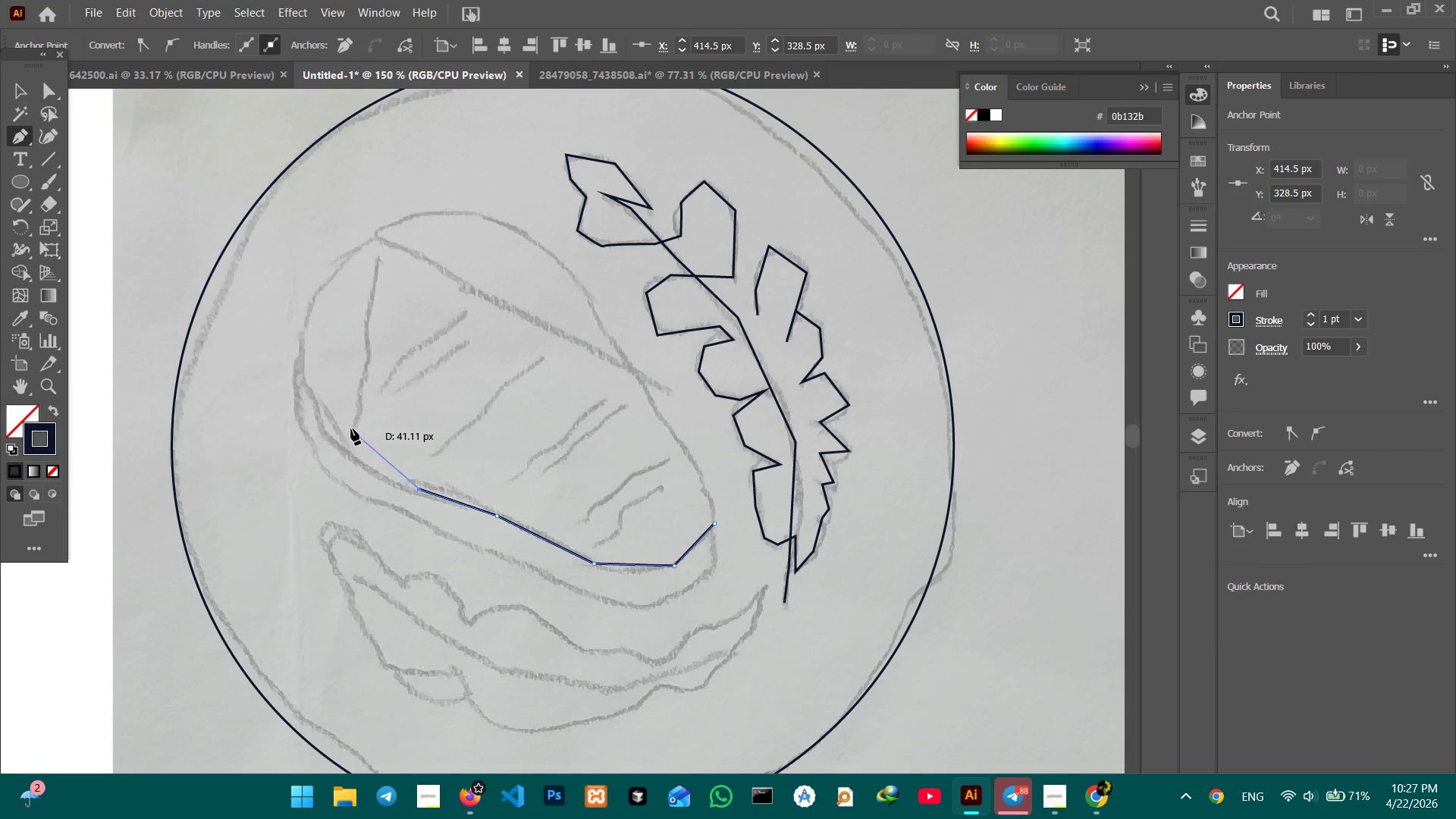 
left_click([342, 450])
 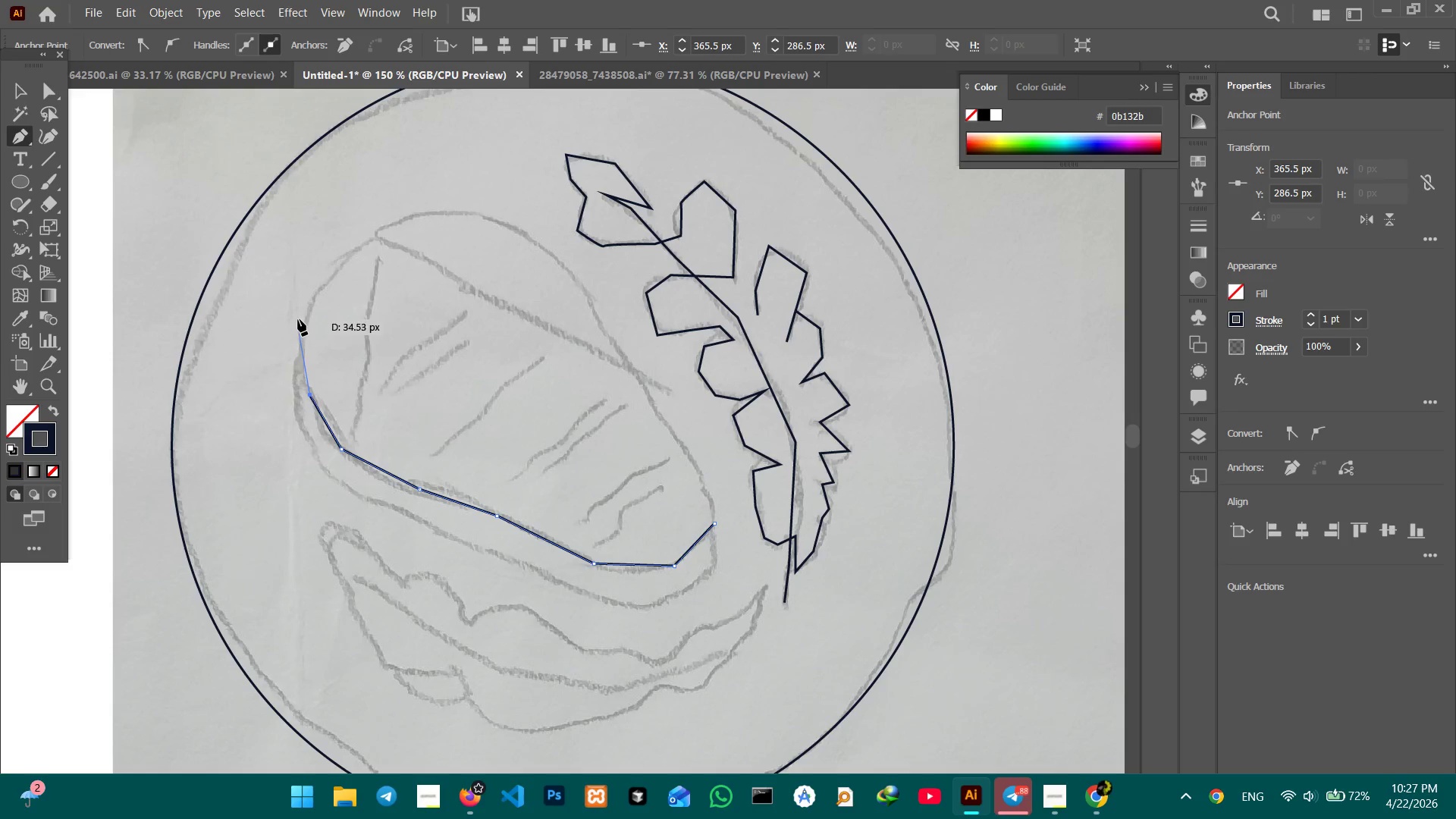 
left_click([299, 318])
 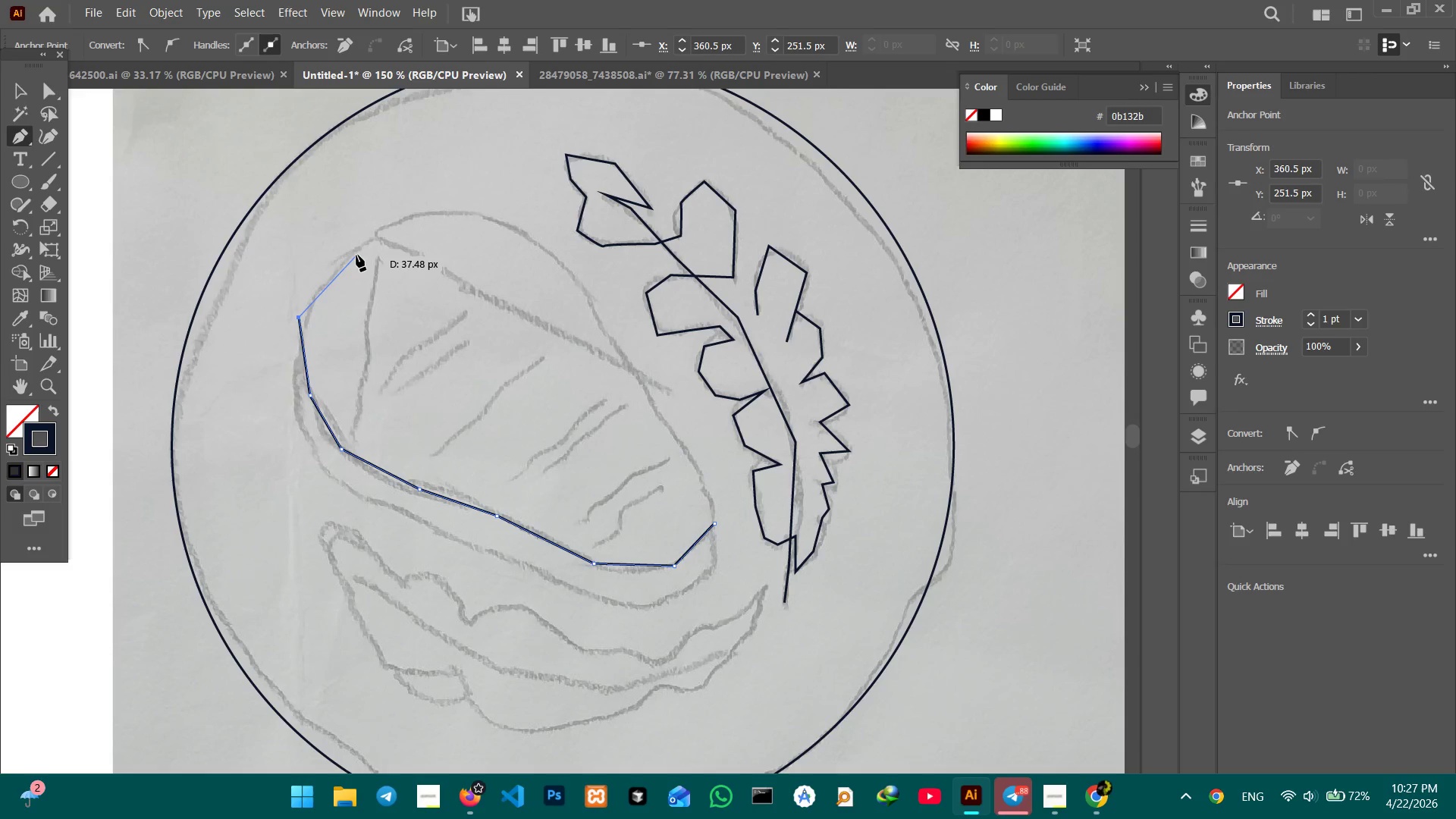 
left_click([357, 254])
 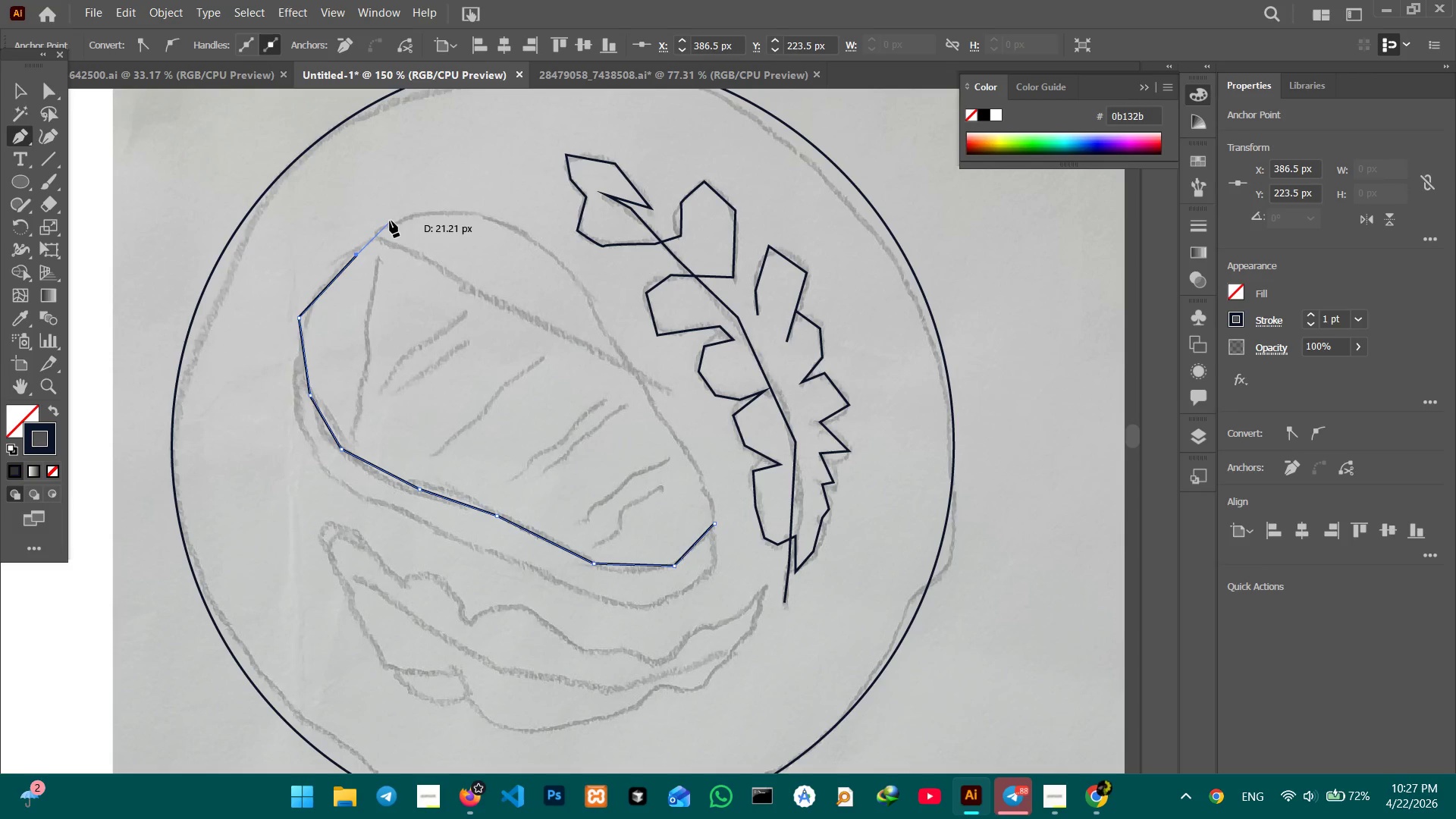 
left_click([390, 221])
 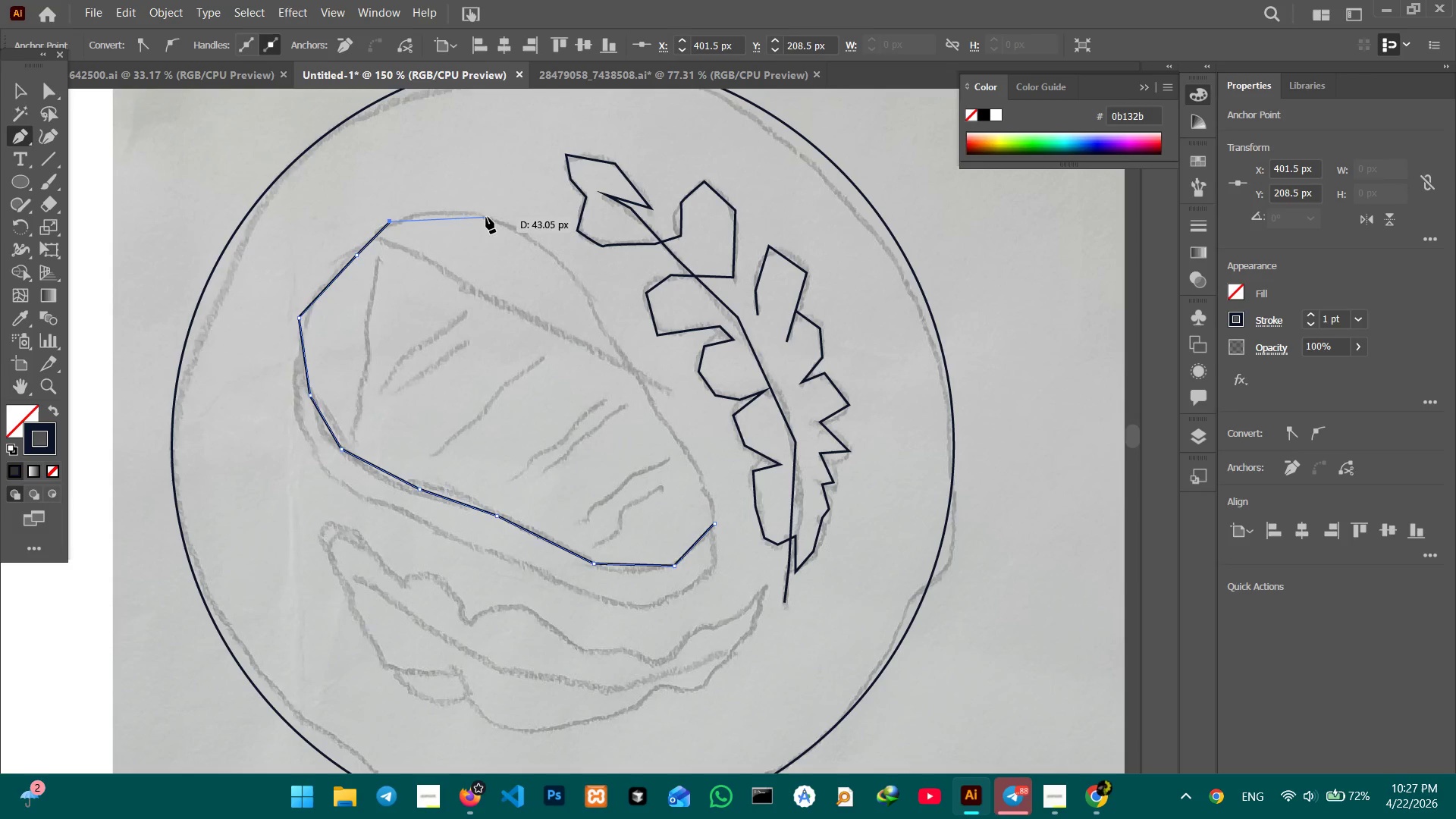 
double_click([487, 217])
 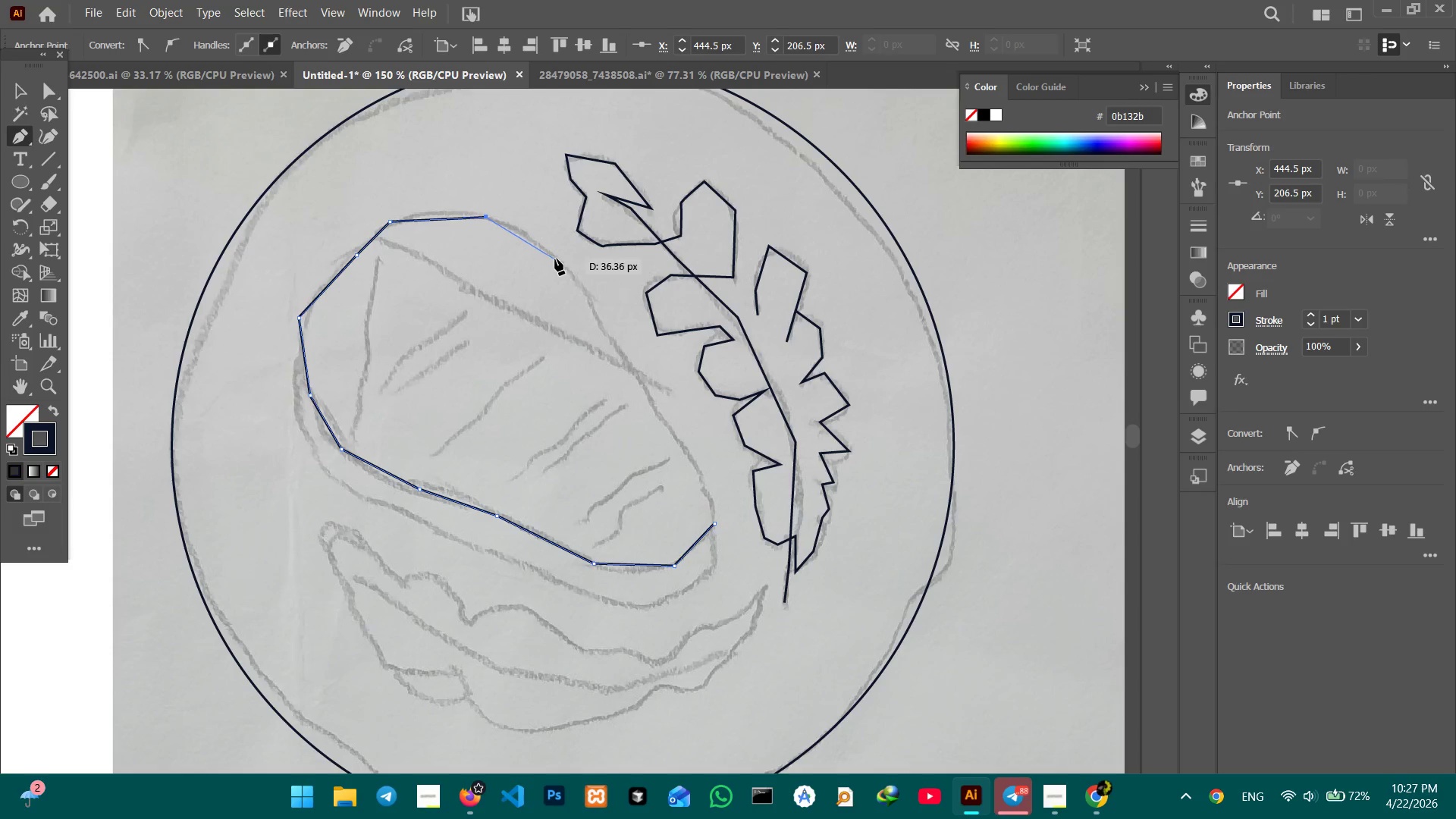 
left_click([555, 259])
 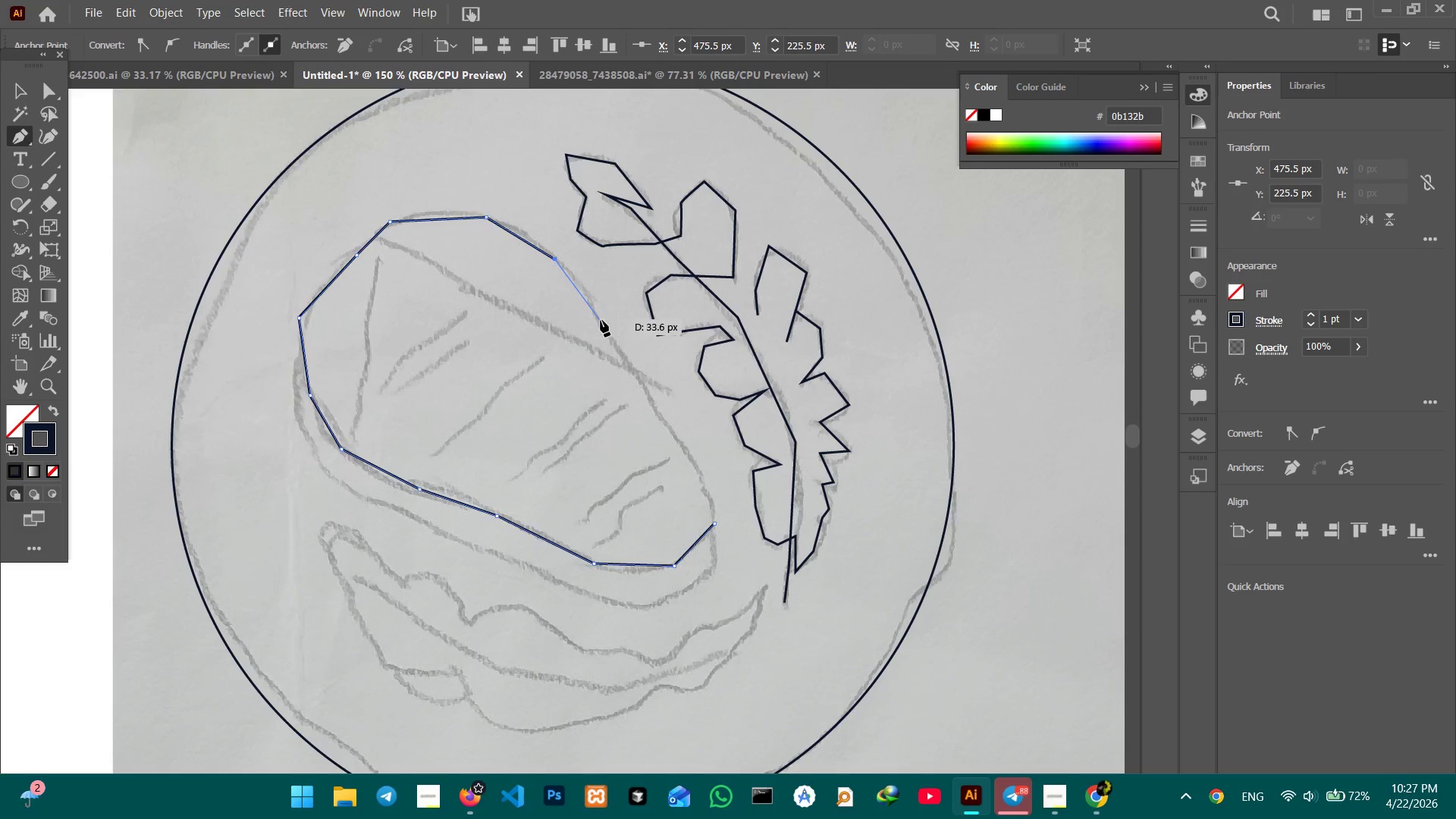 
double_click([601, 320])
 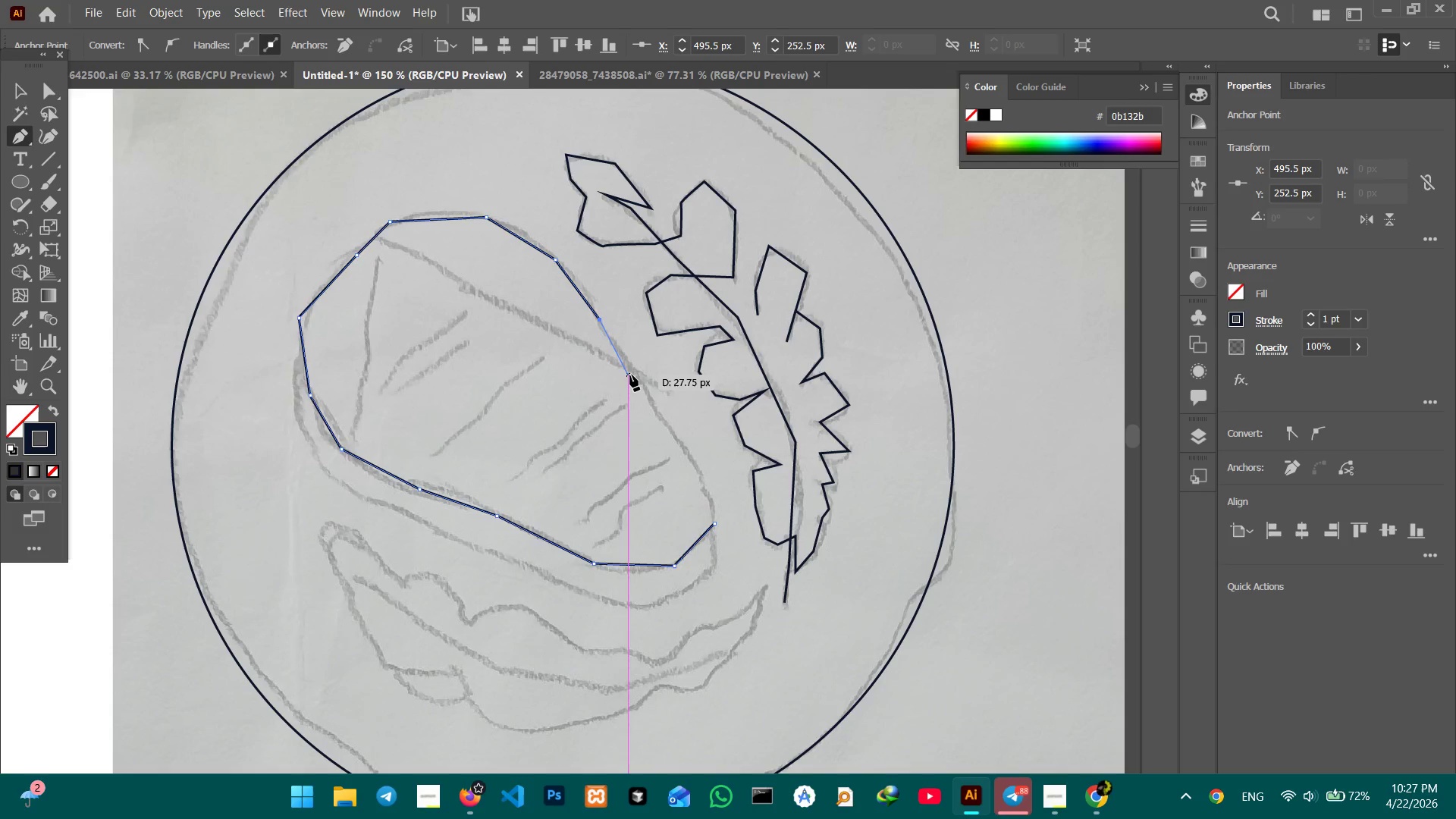 
left_click([630, 375])
 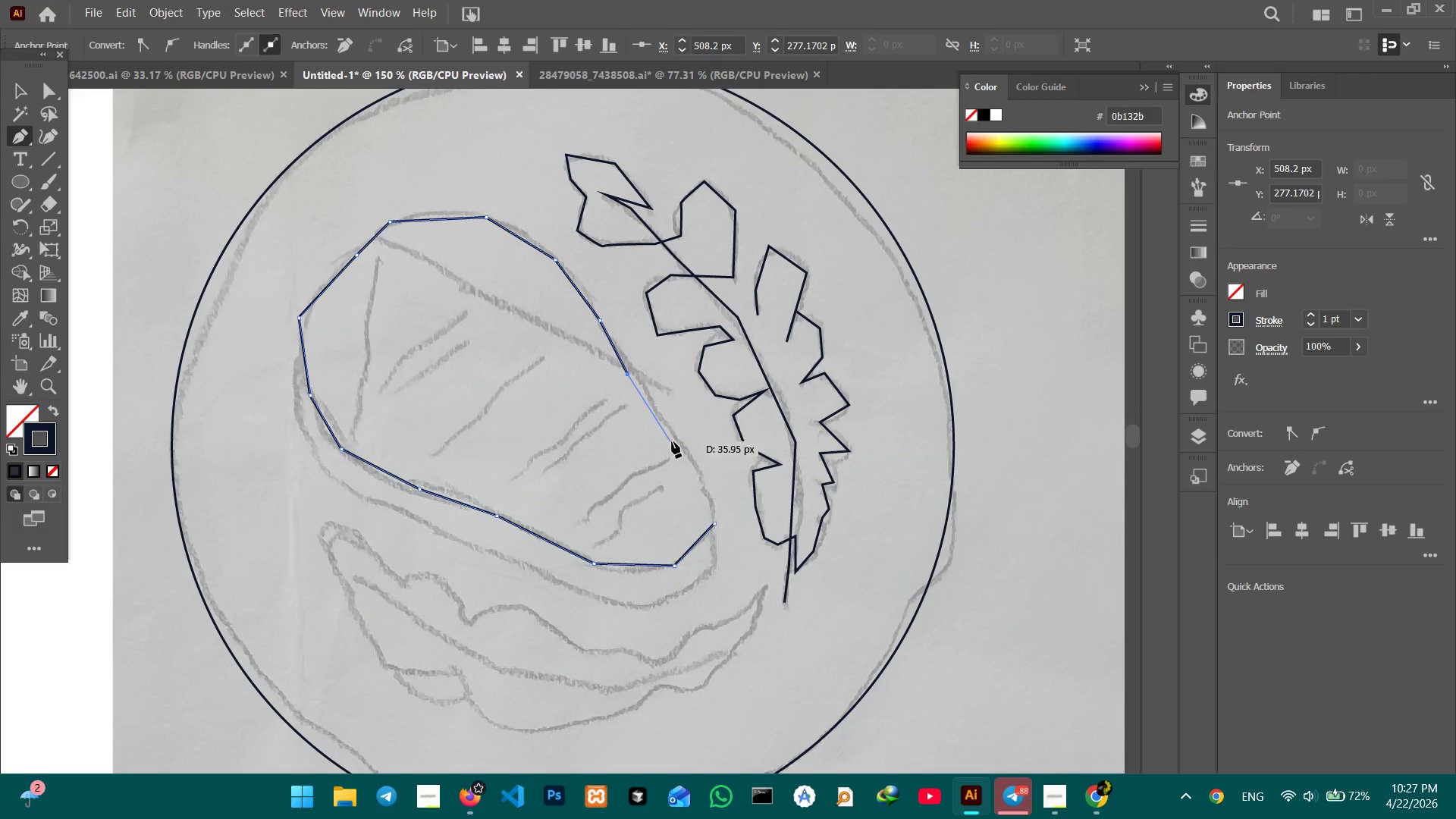 
double_click([672, 441])
 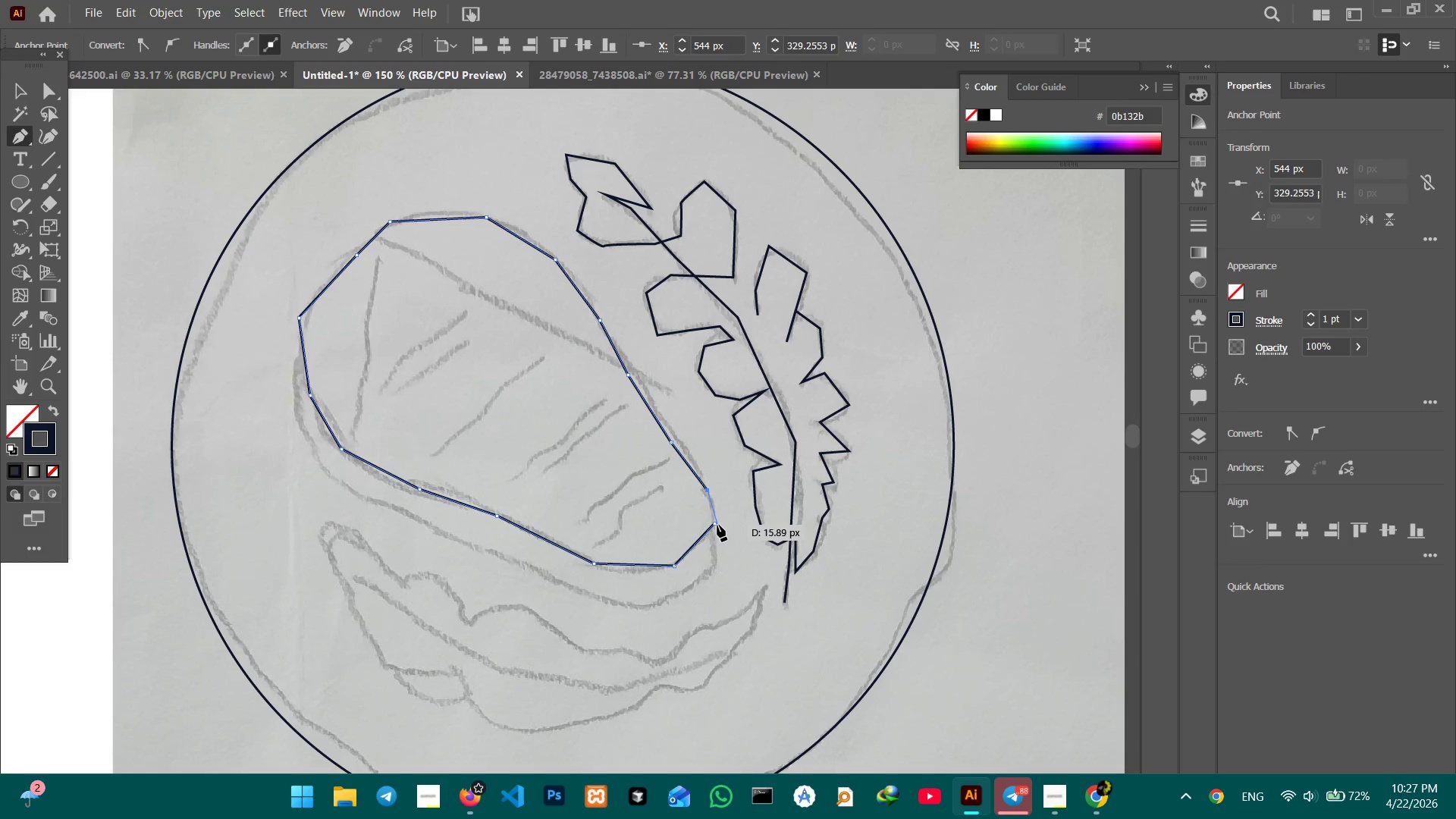 
left_click([716, 524])
 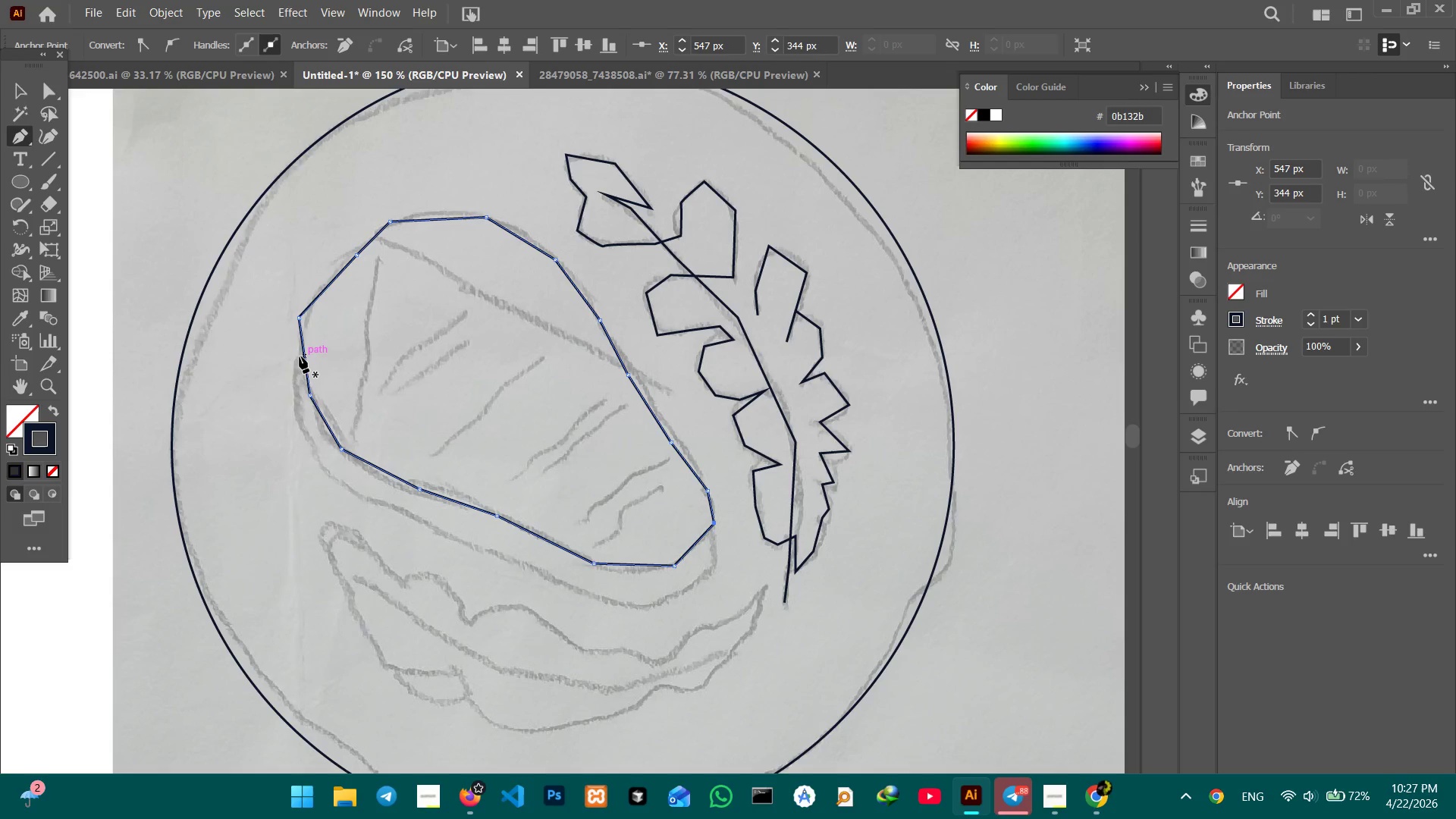 
left_click([299, 357])
 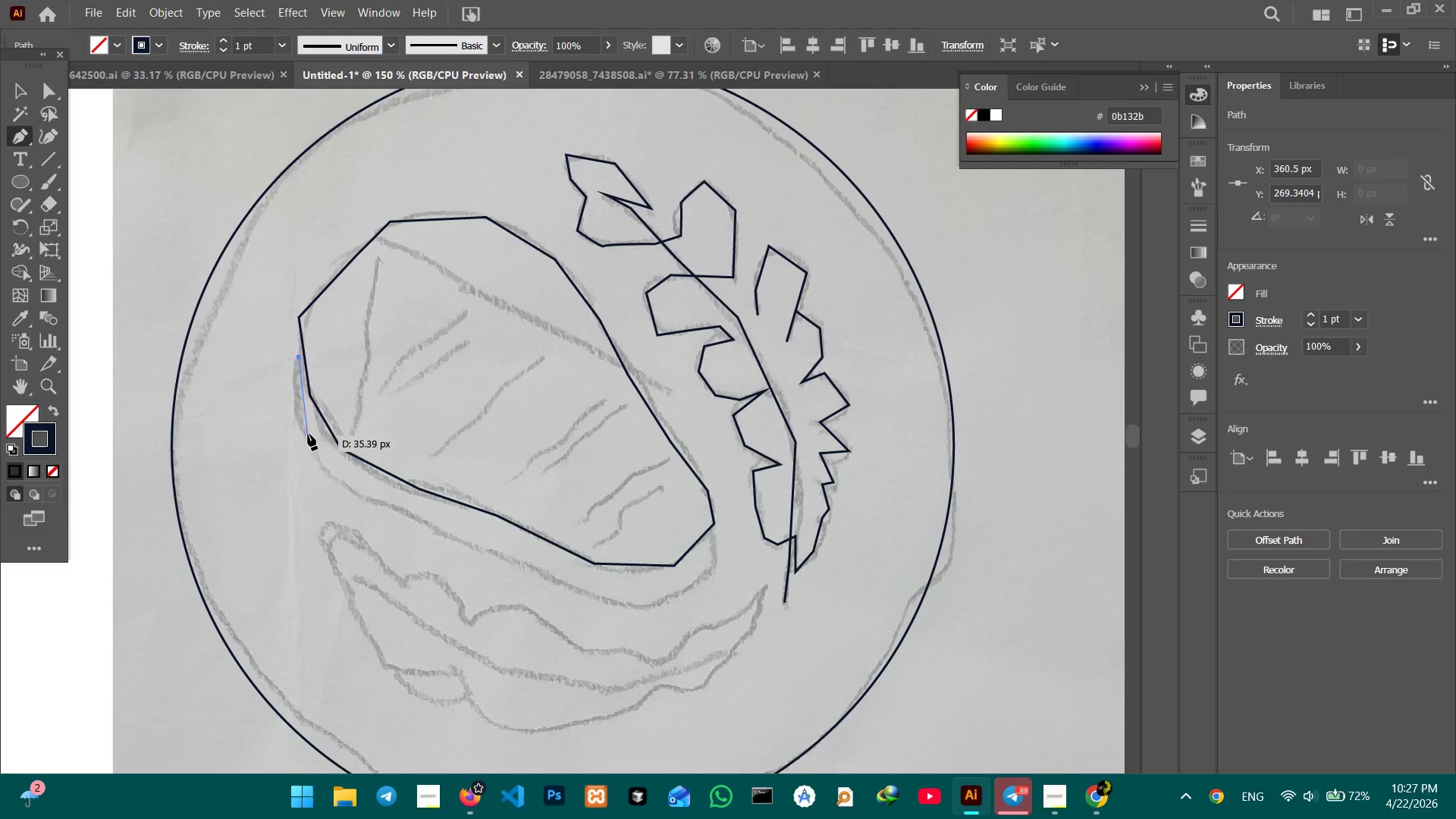 
left_click([298, 419])
 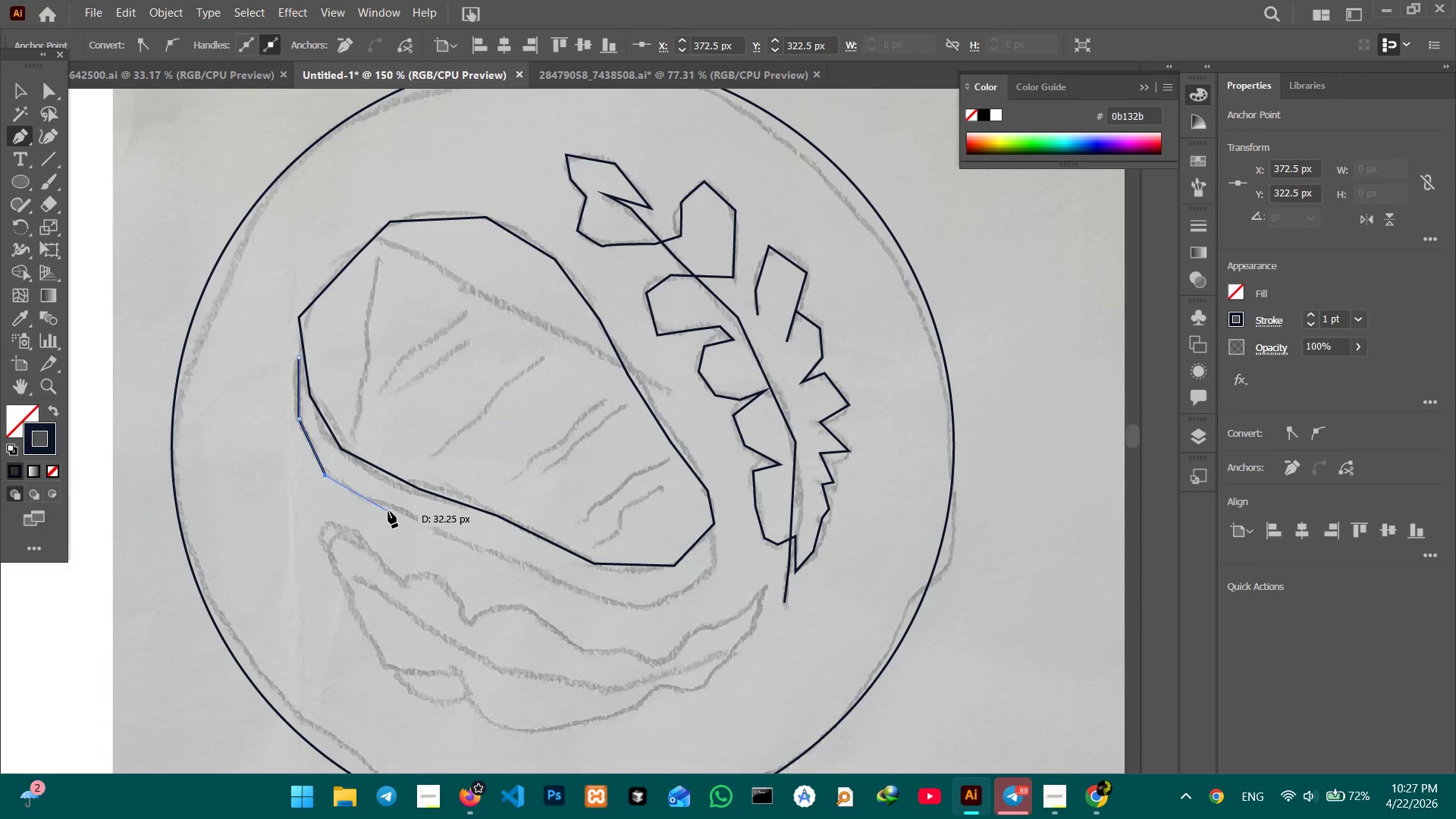 
left_click([389, 510])
 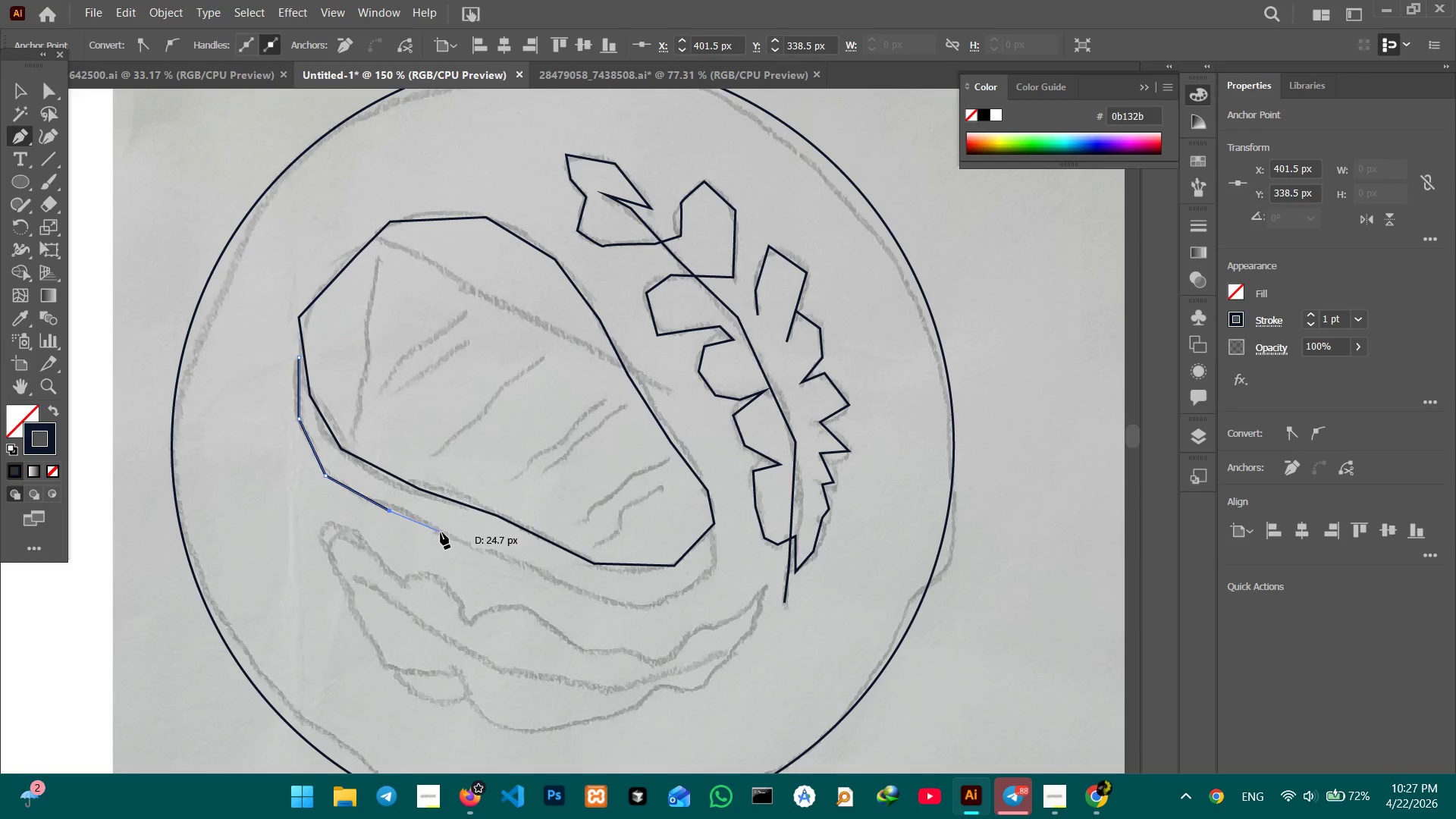 
left_click([442, 533])
 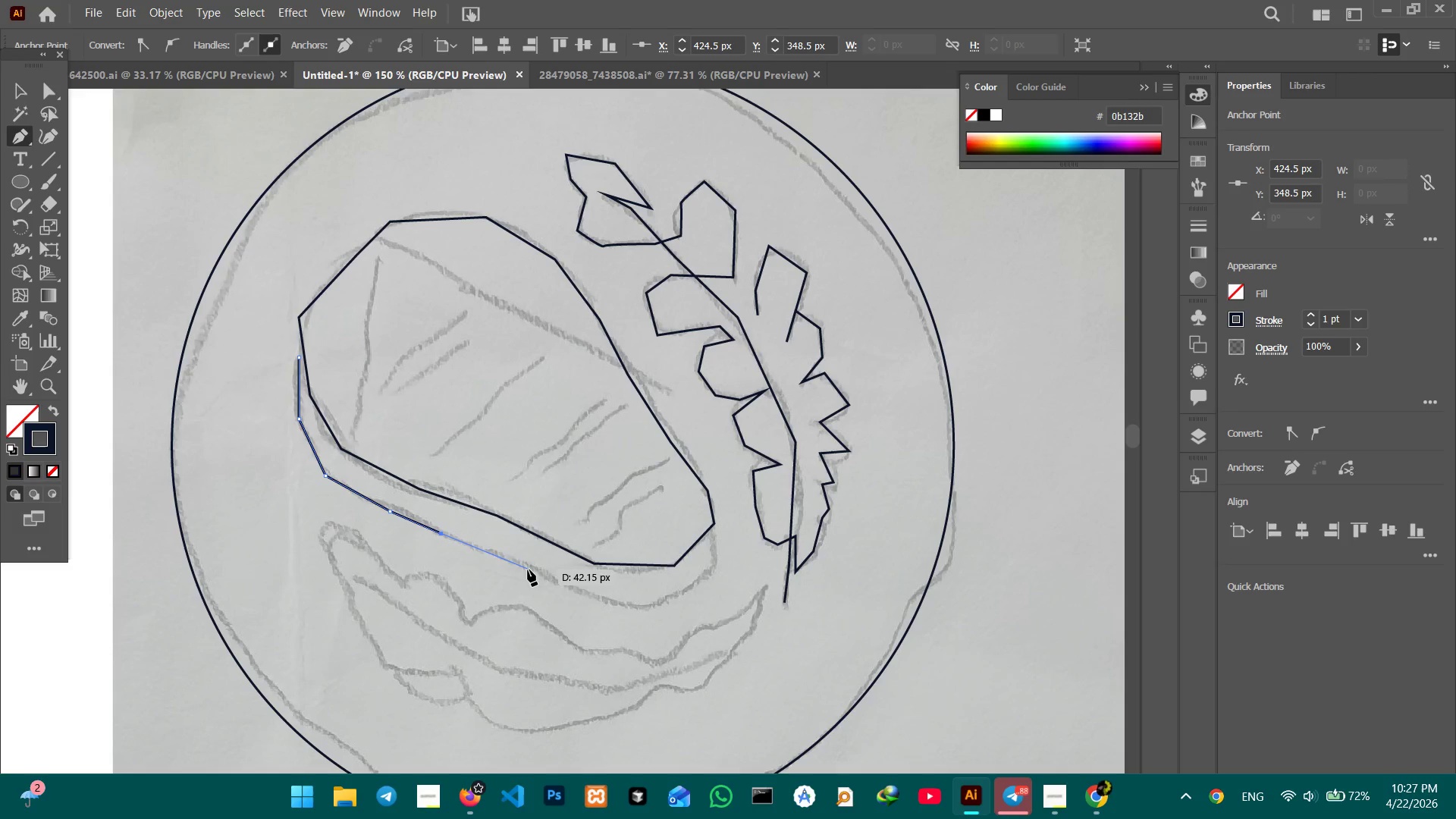 
left_click([529, 569])
 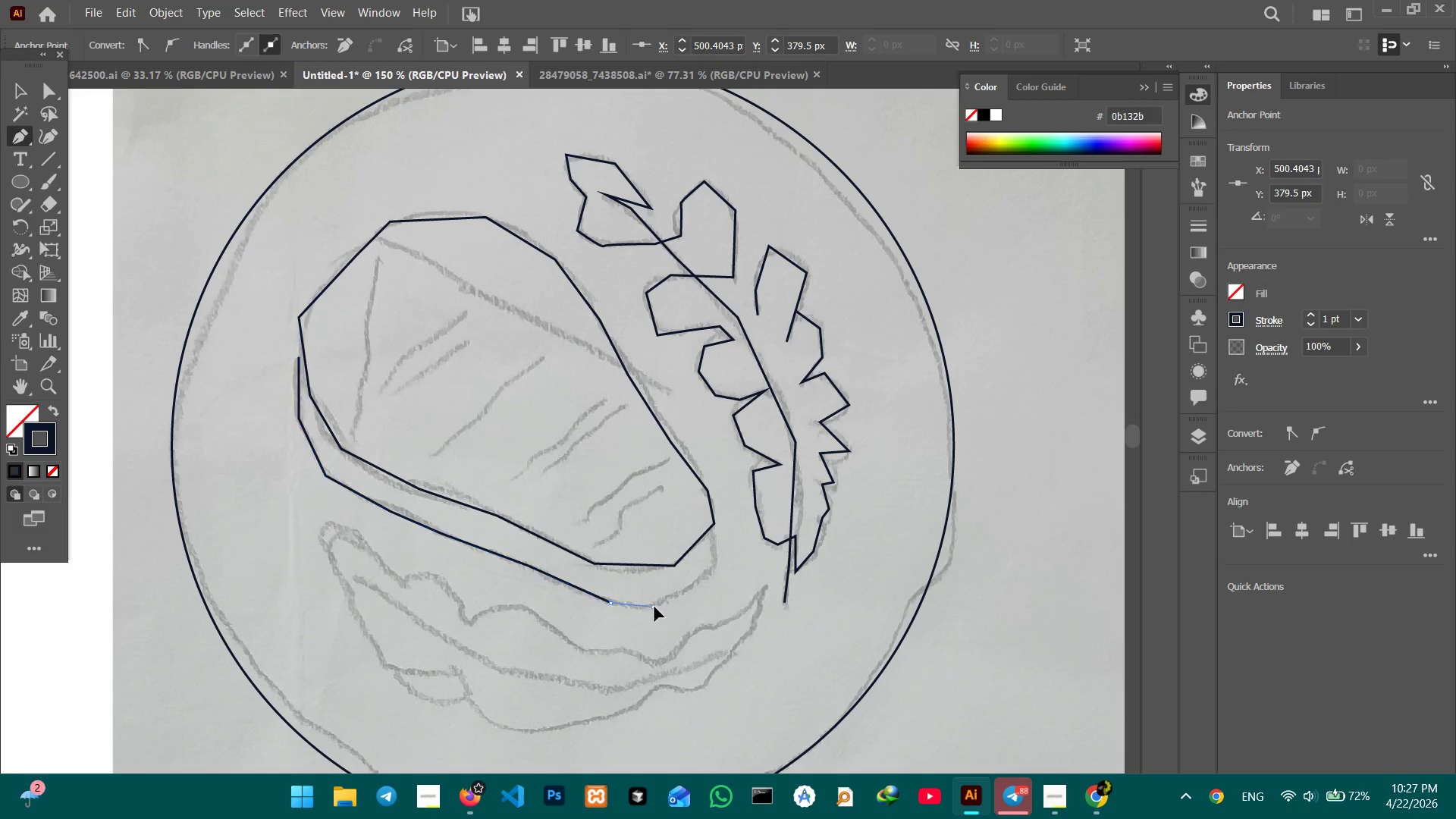 
left_click([699, 582])
 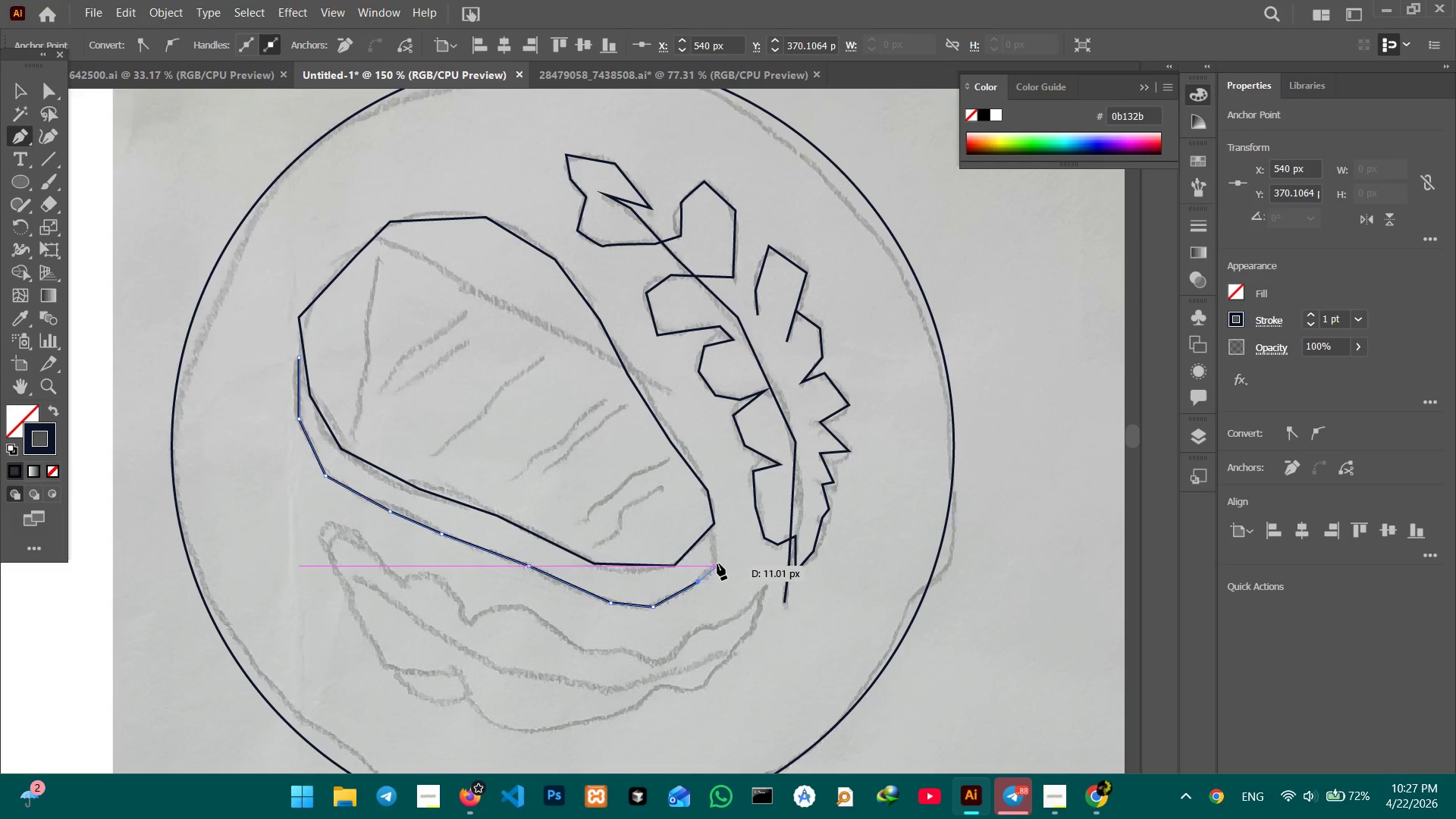 
double_click([717, 563])
 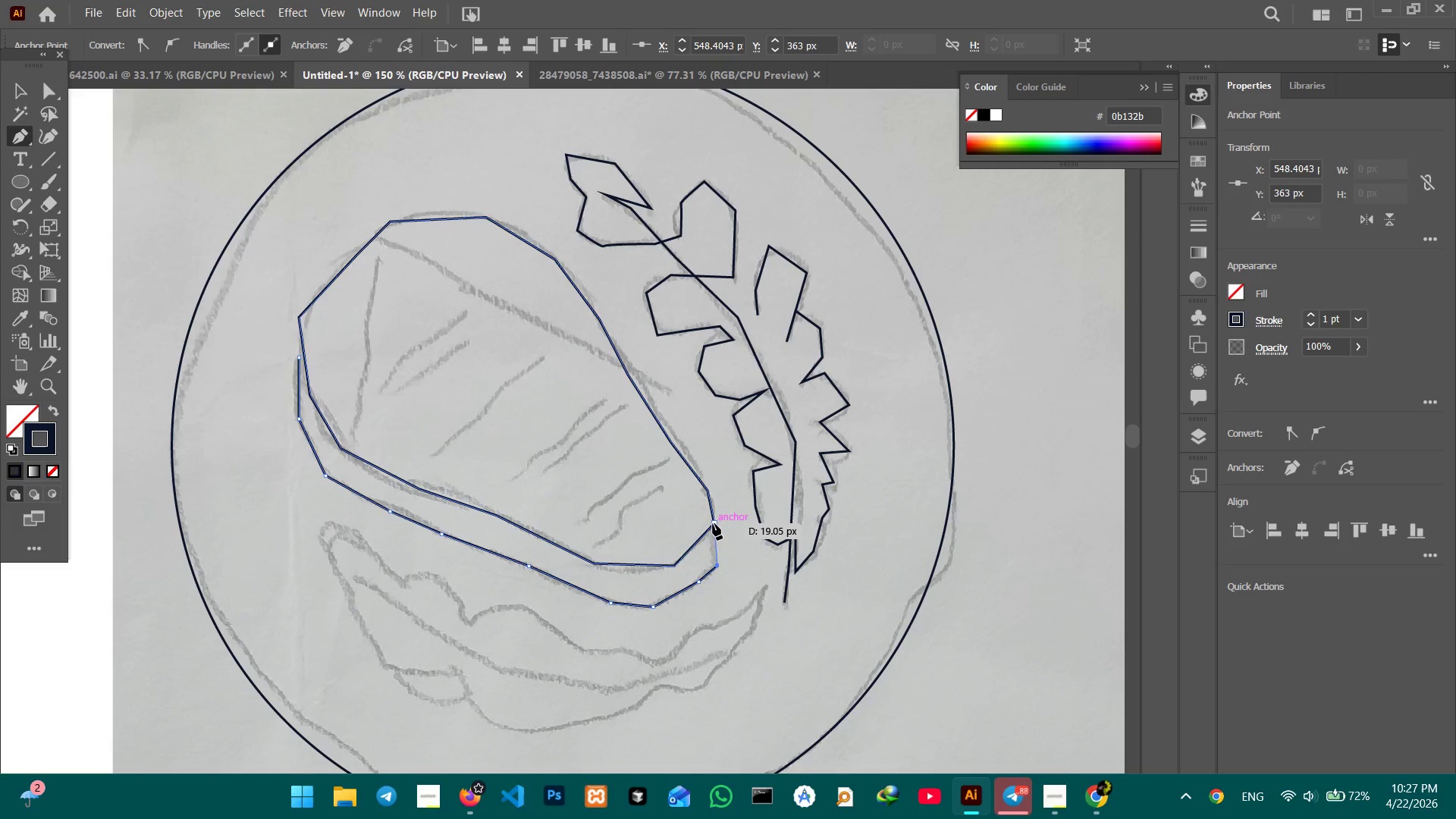 
left_click([713, 522])
 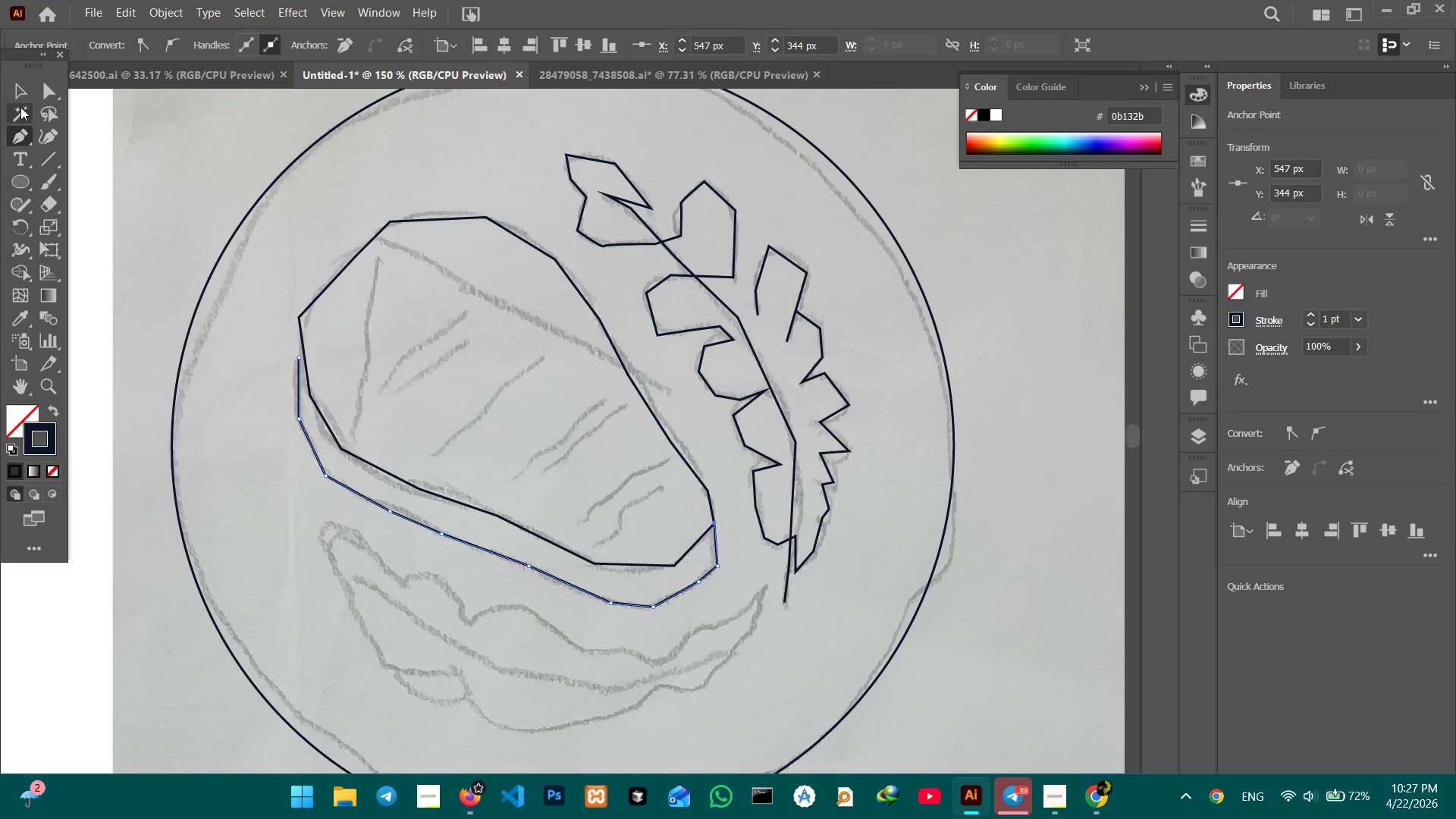 
left_click([19, 95])
 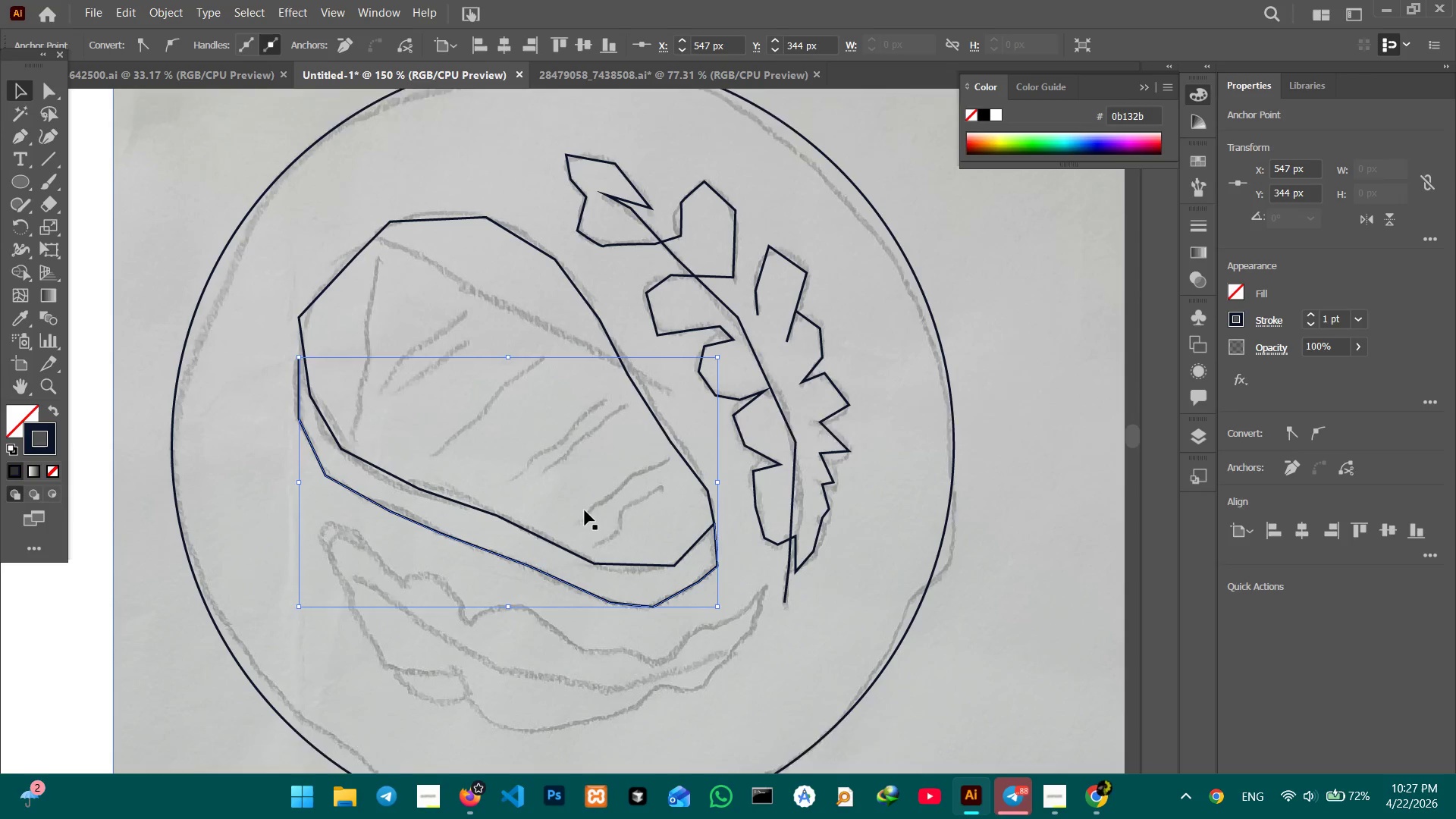 
scroll: coordinate [581, 507], scroll_direction: down, amount: 5.0
 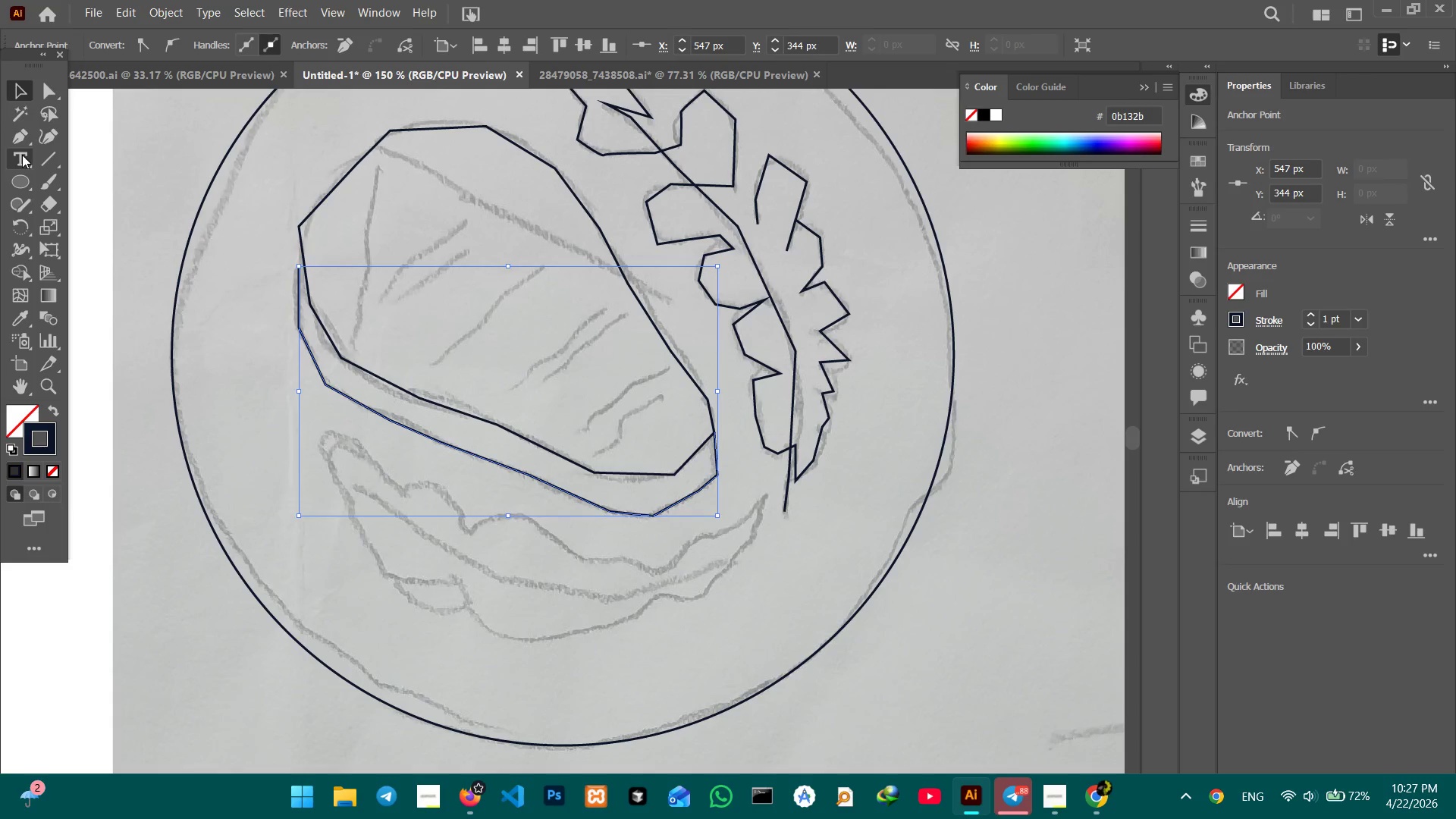 
left_click([23, 136])
 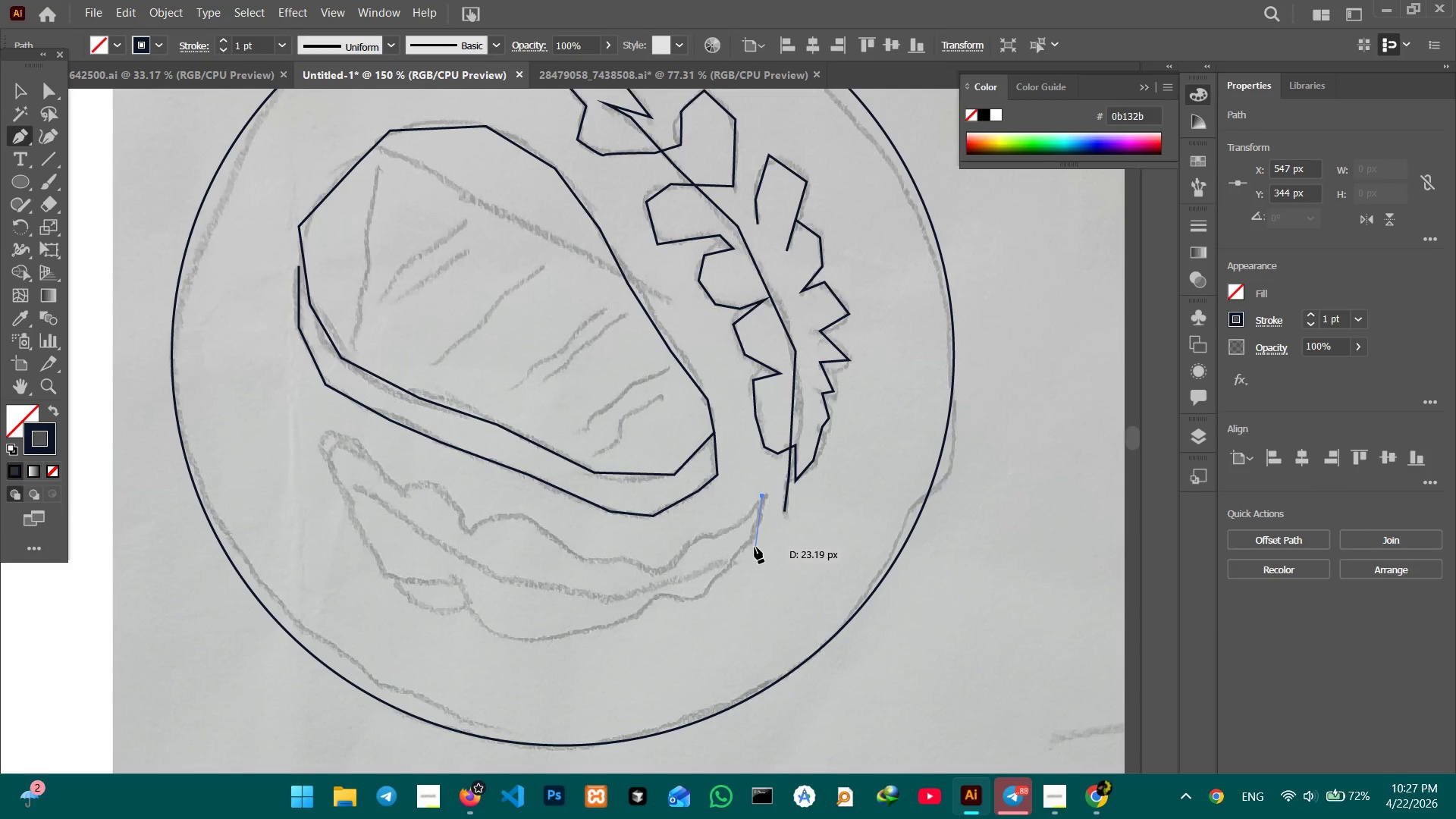 
left_click([748, 540])
 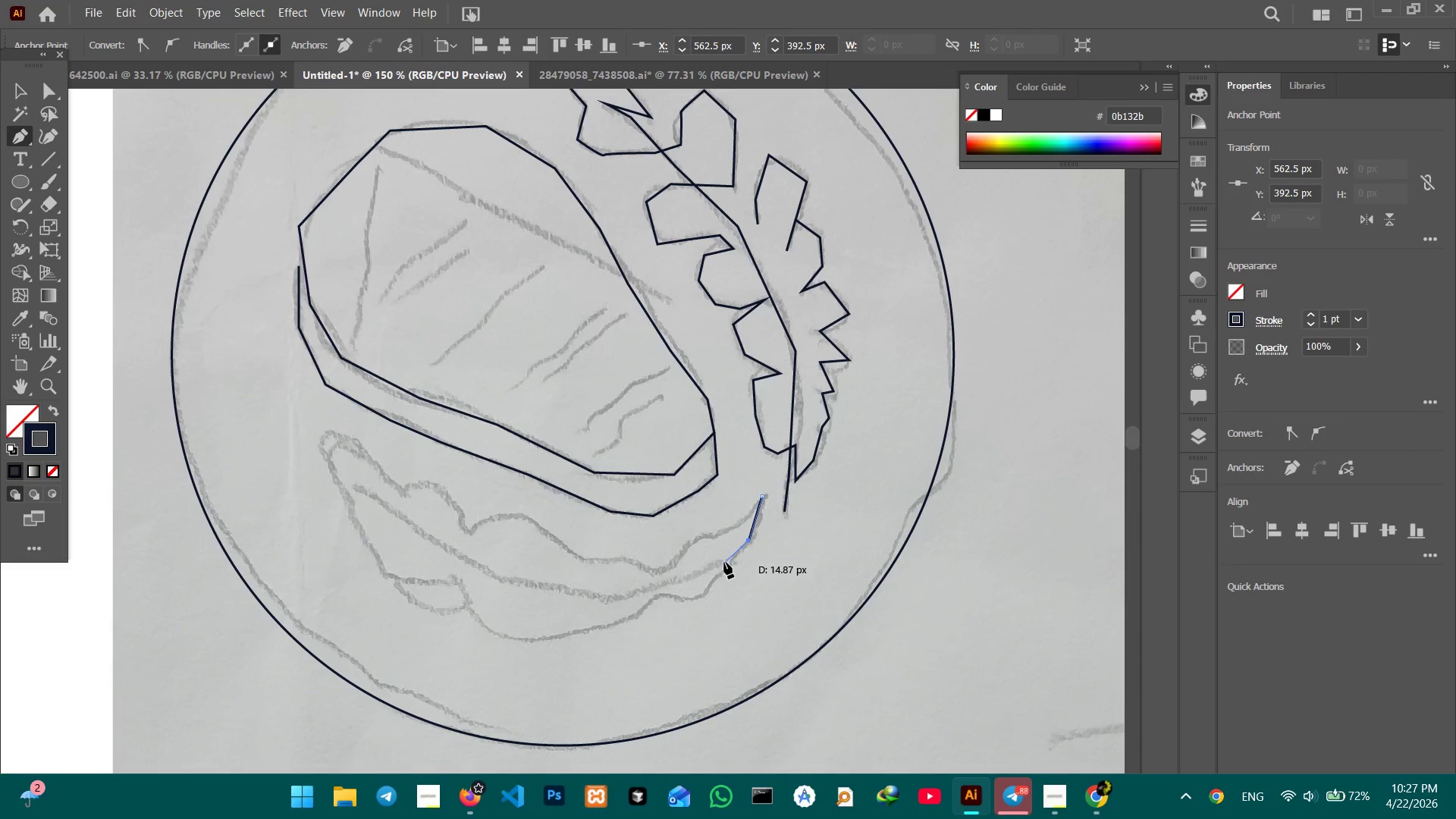 
double_click([724, 562])
 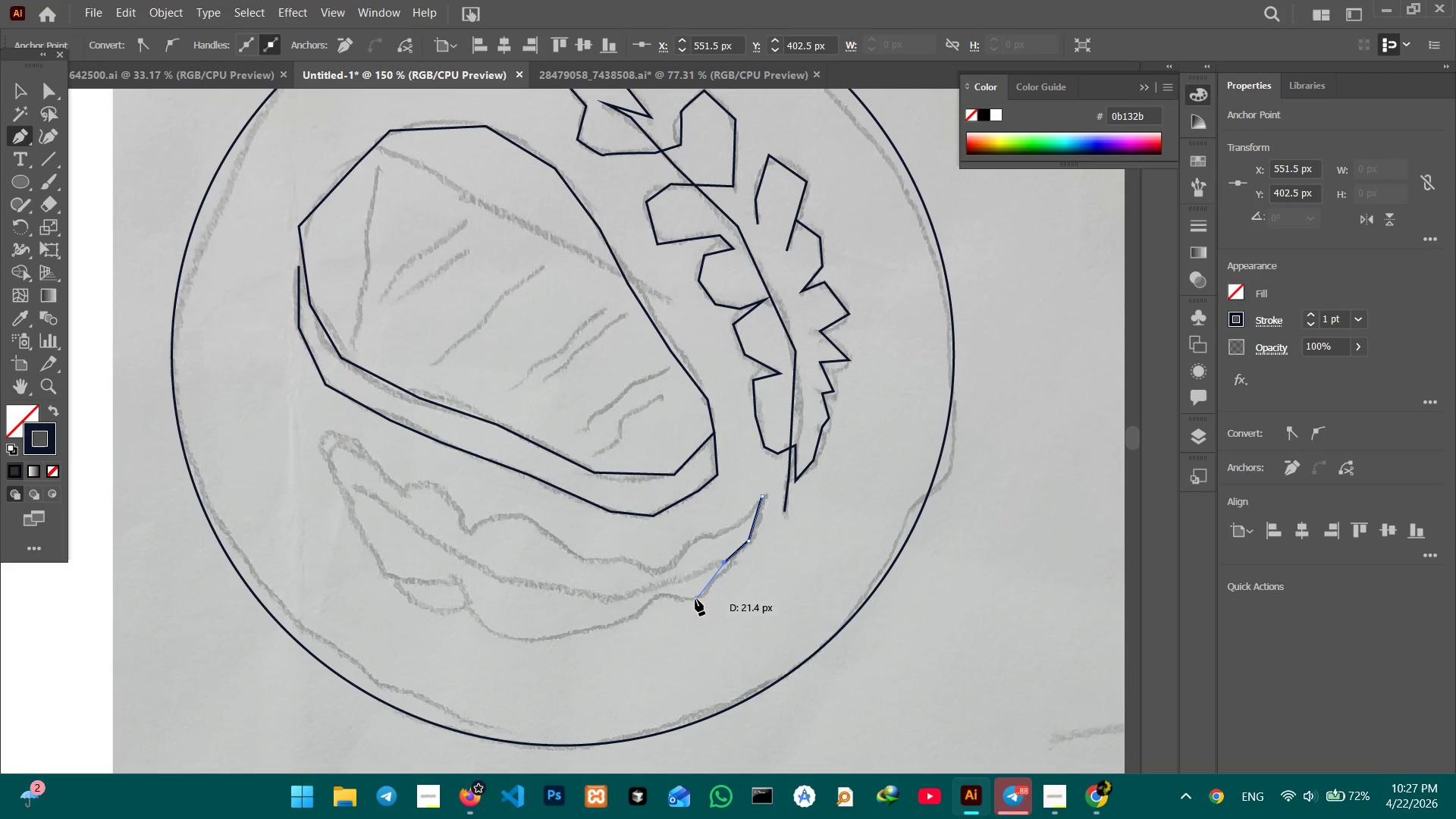 
left_click([696, 597])
 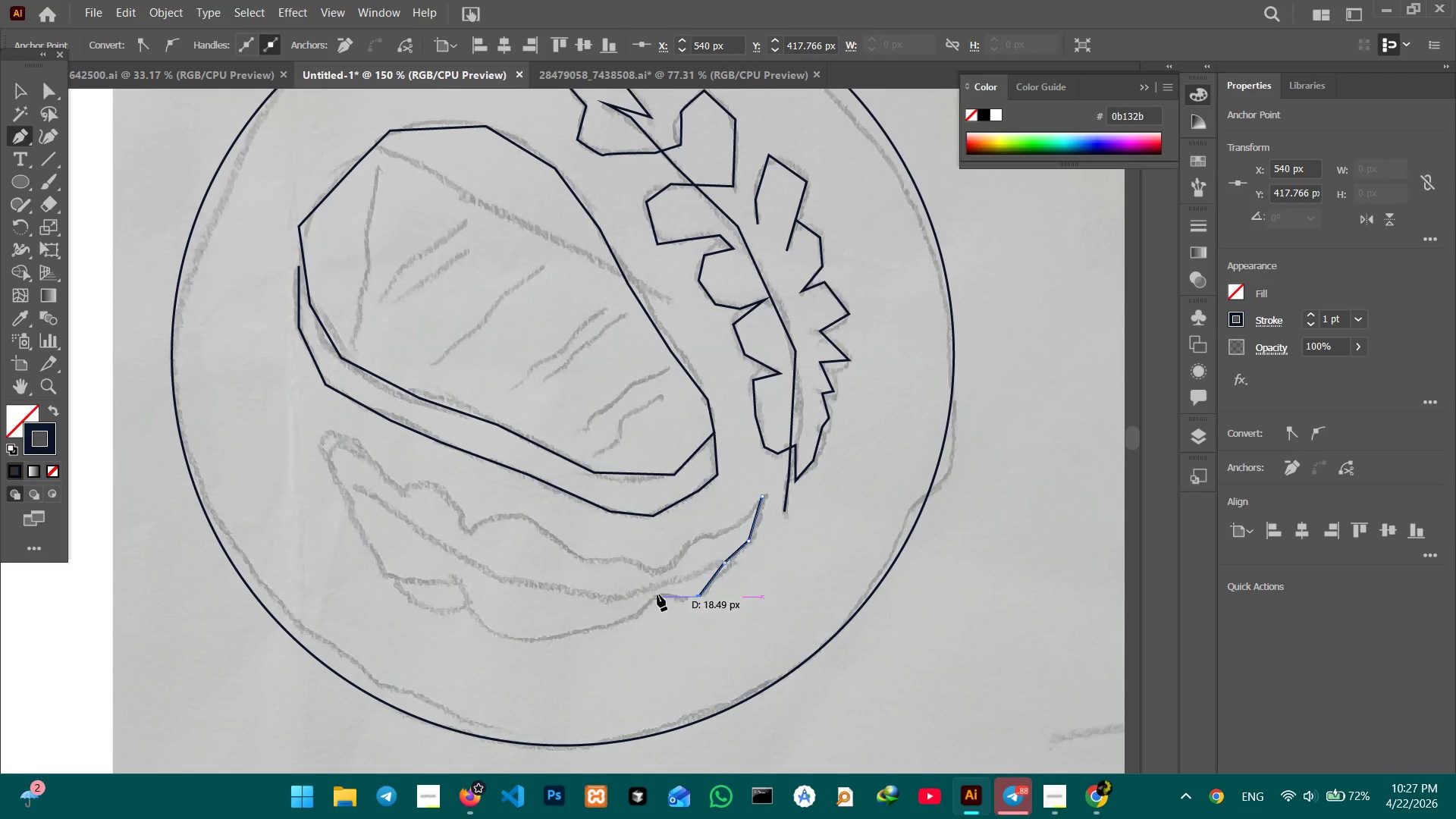 
left_click([657, 595])
 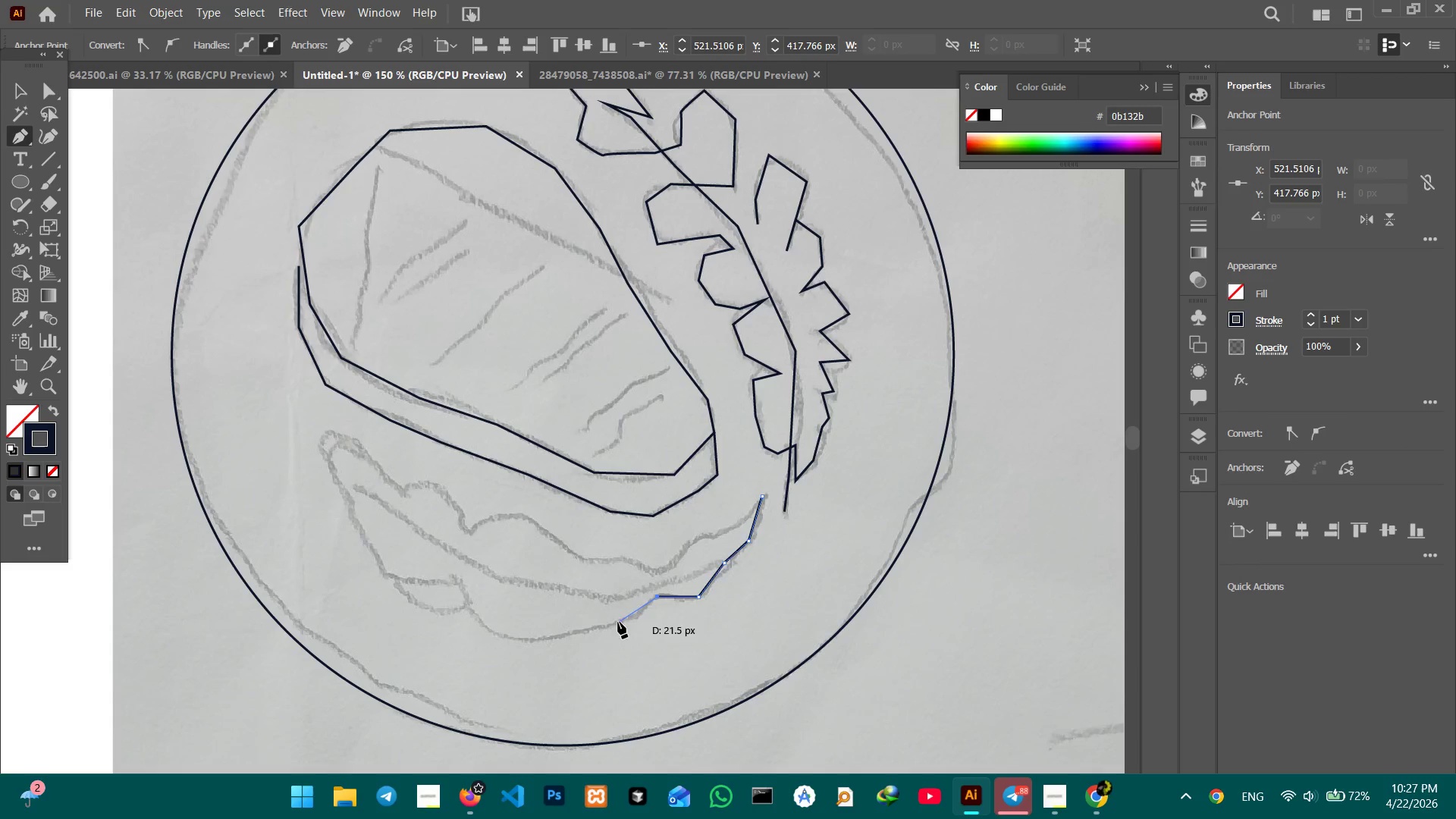 
left_click([618, 622])
 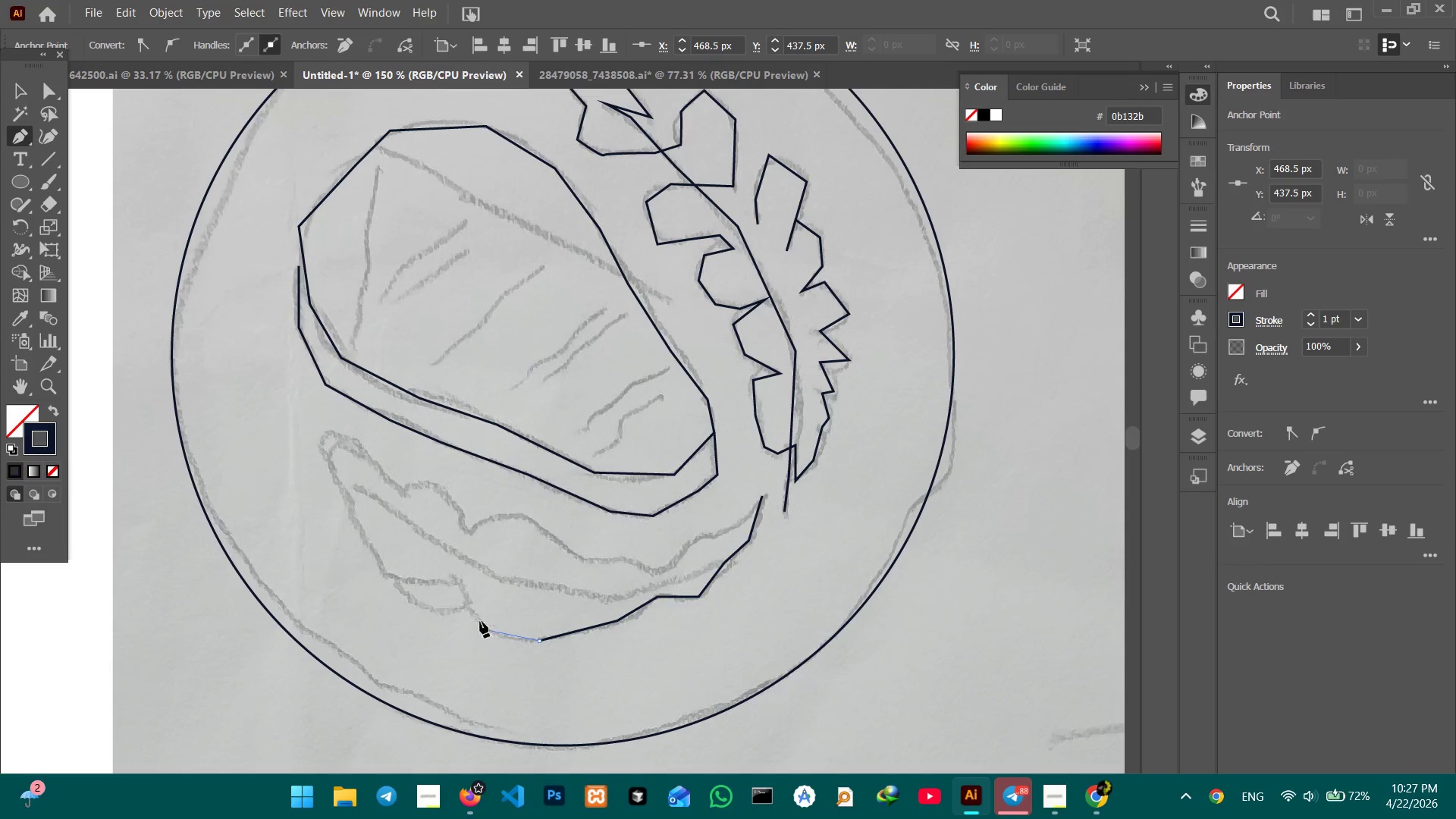 
triple_click([468, 594])
 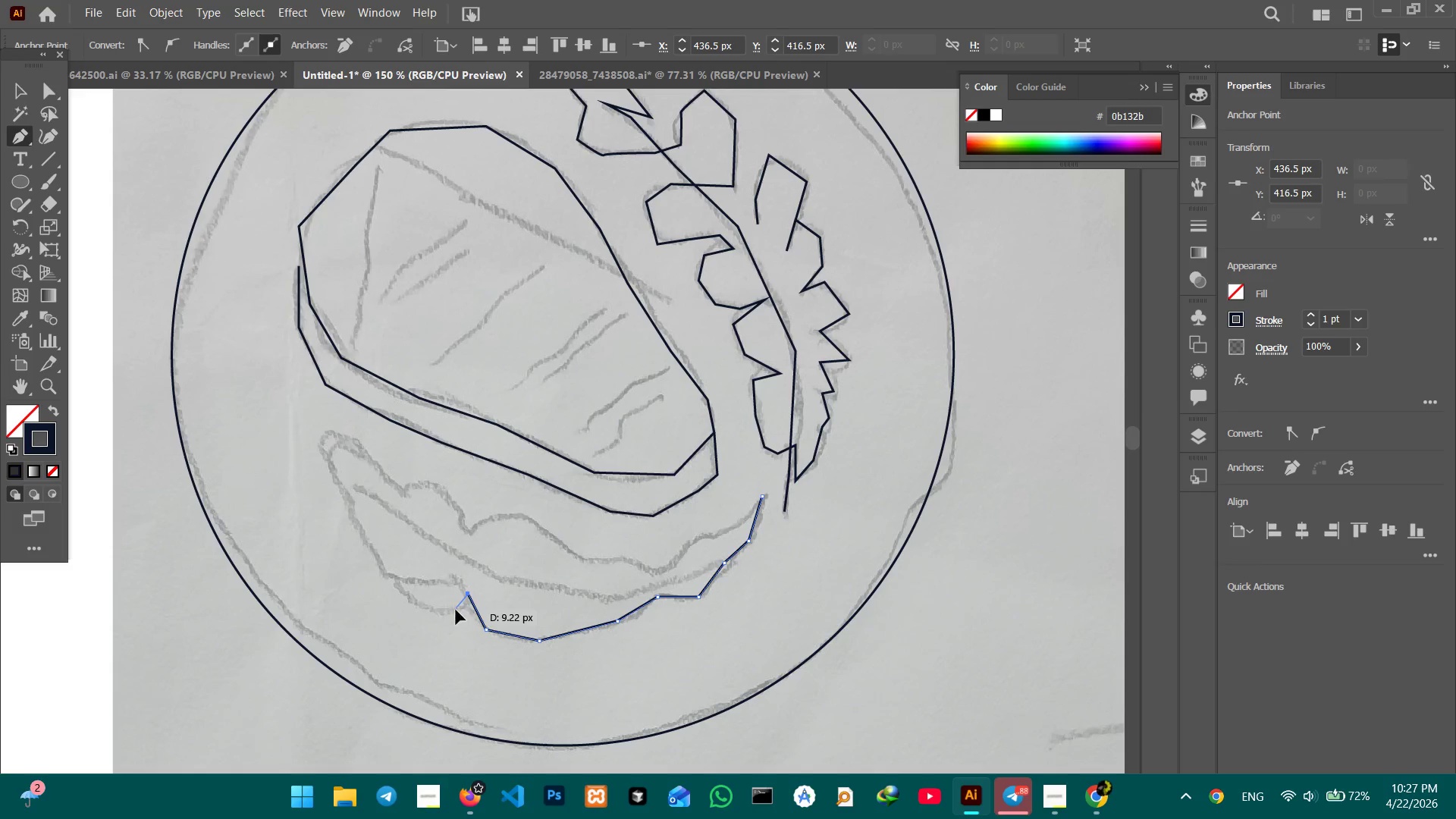 
left_click([456, 610])
 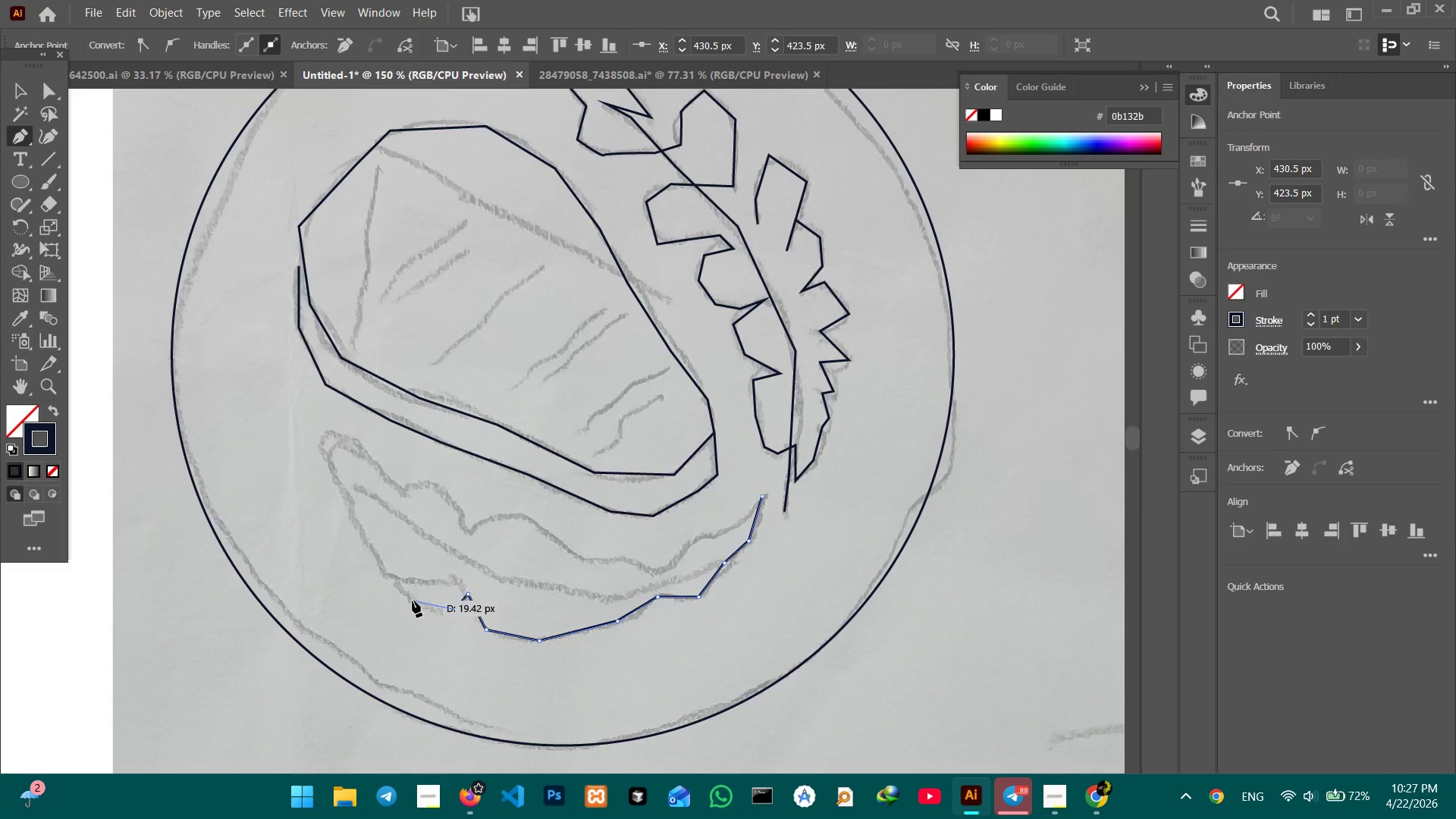 
left_click([413, 601])
 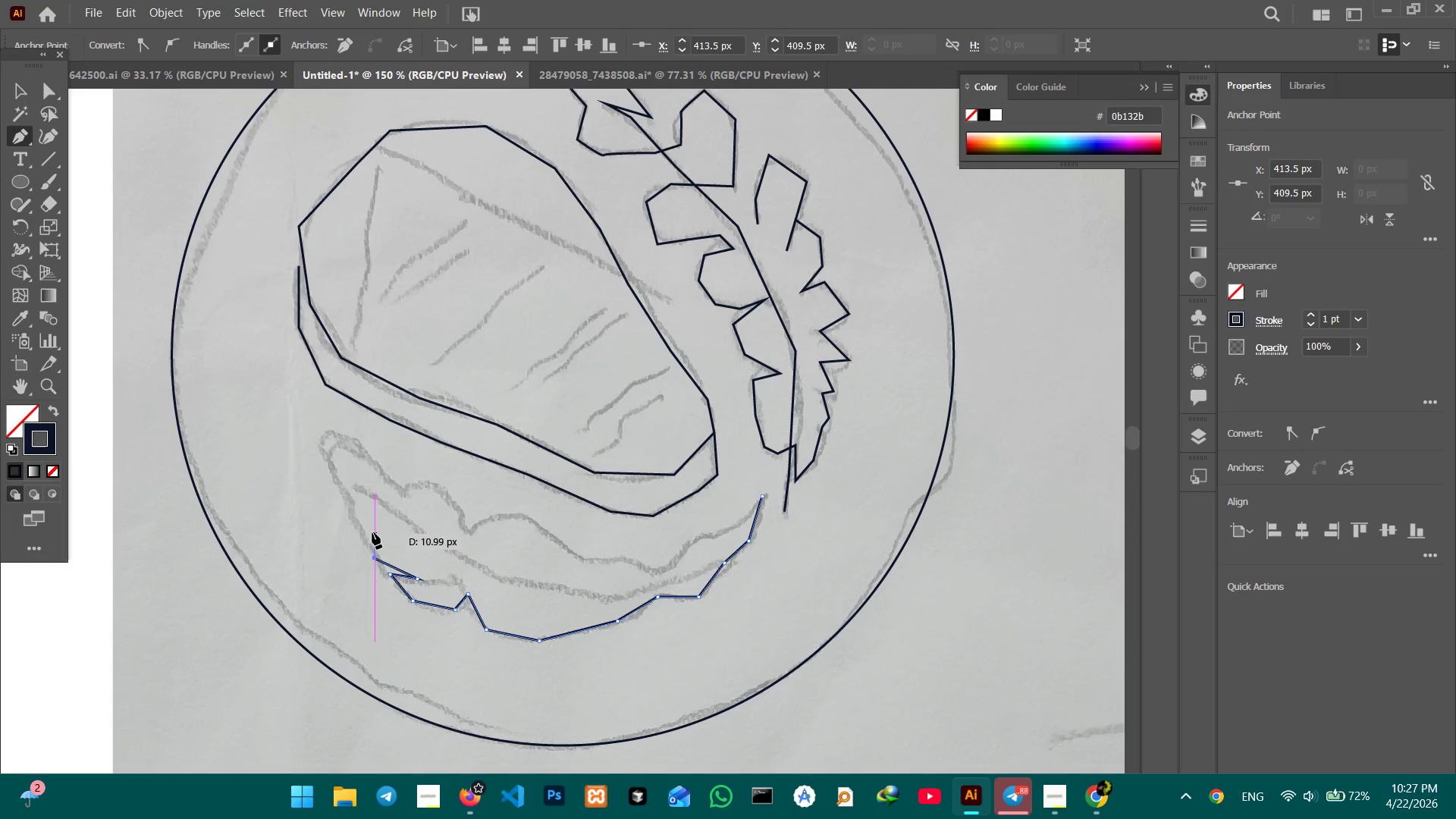 
left_click([347, 509])
 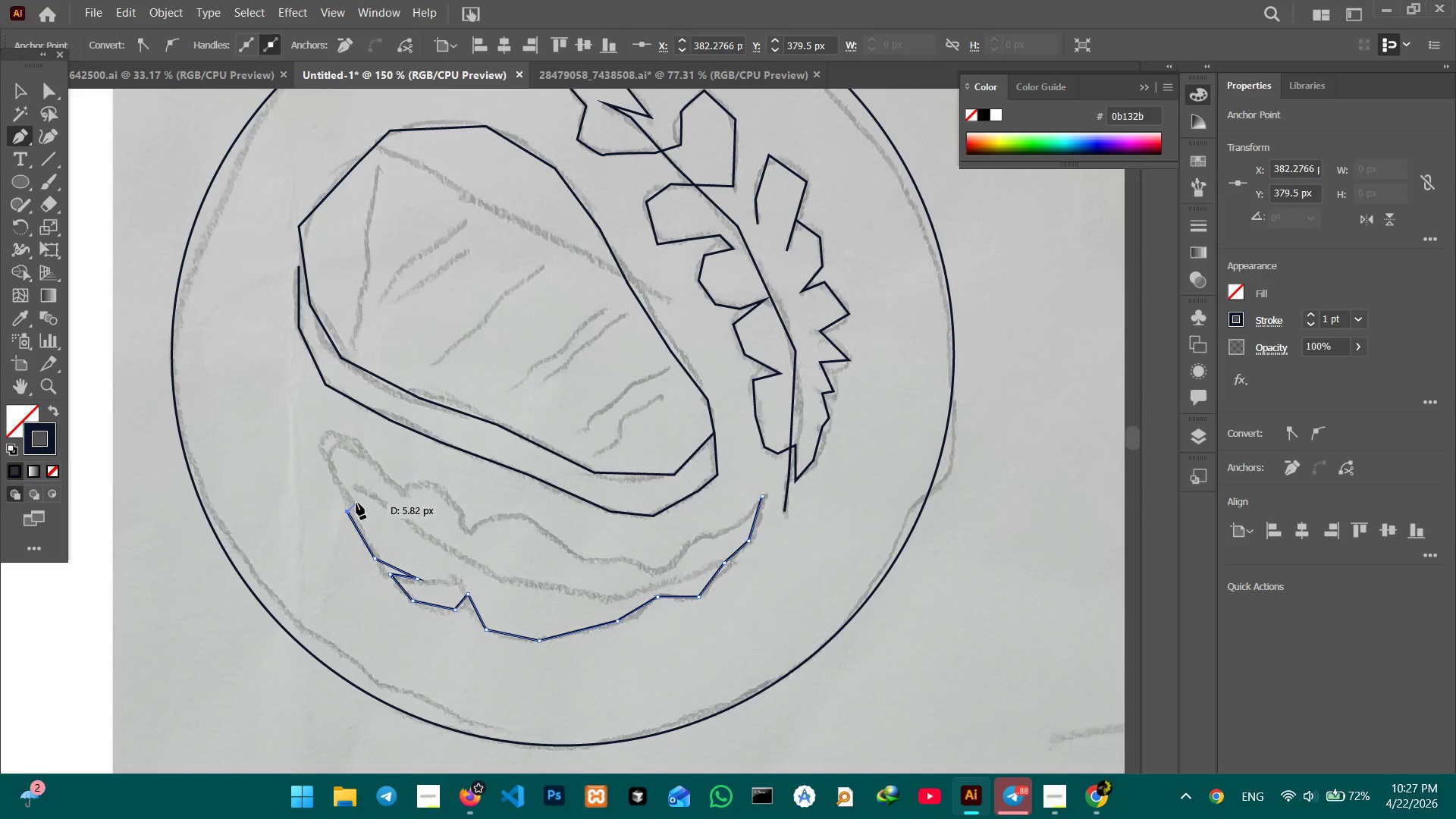 
left_click([356, 502])
 